 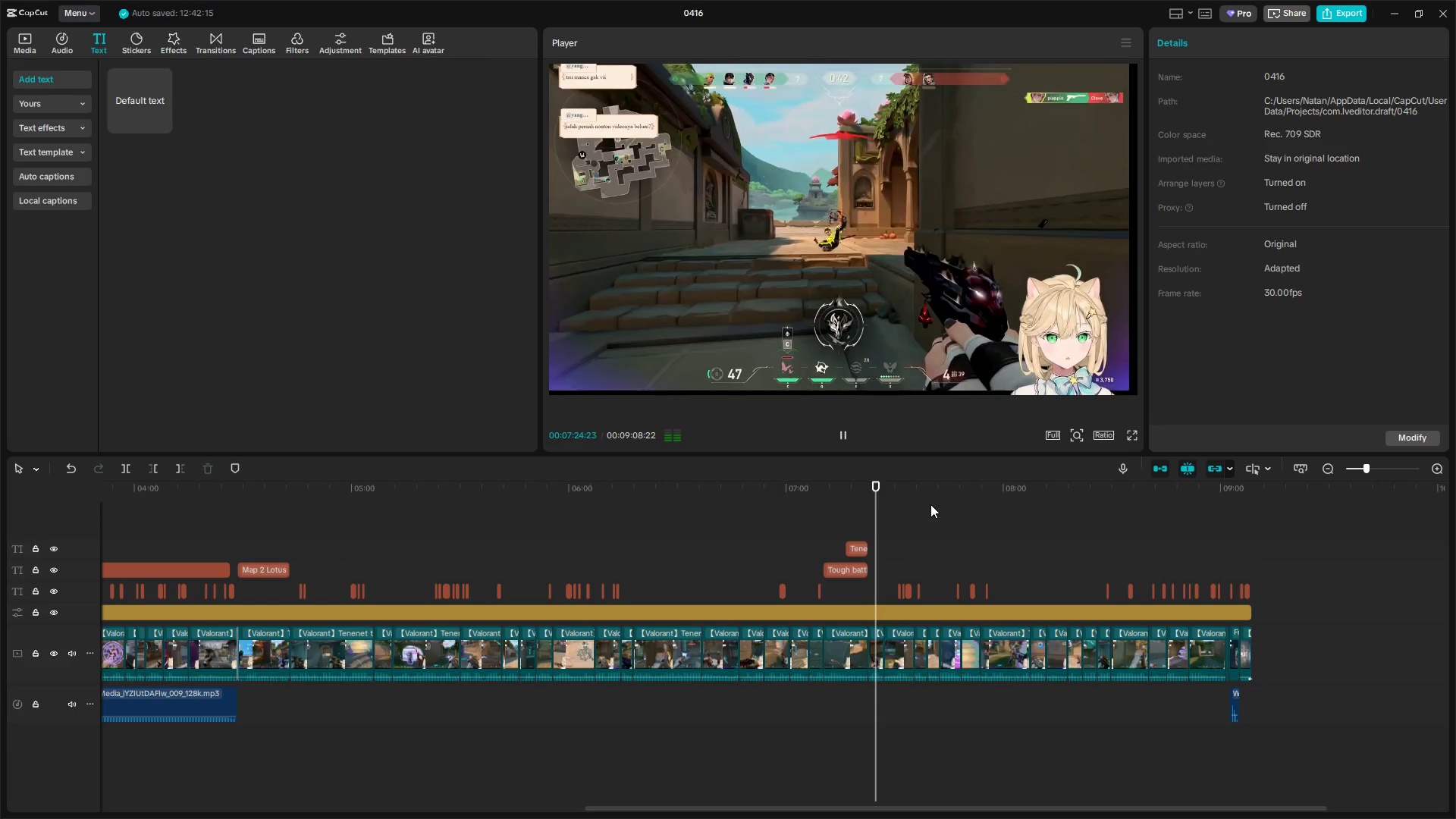 
key(Space)
 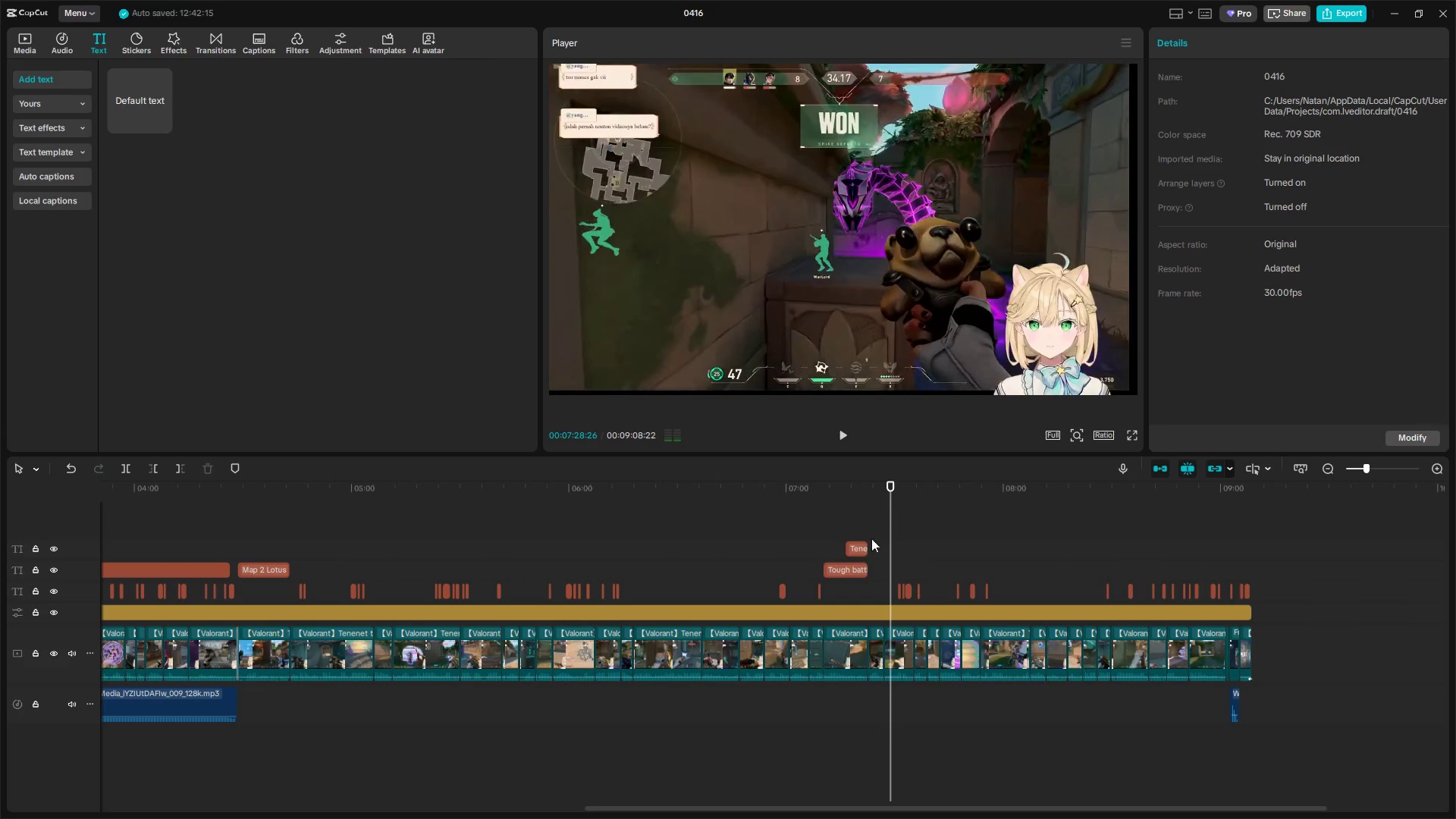 
key(Space)
 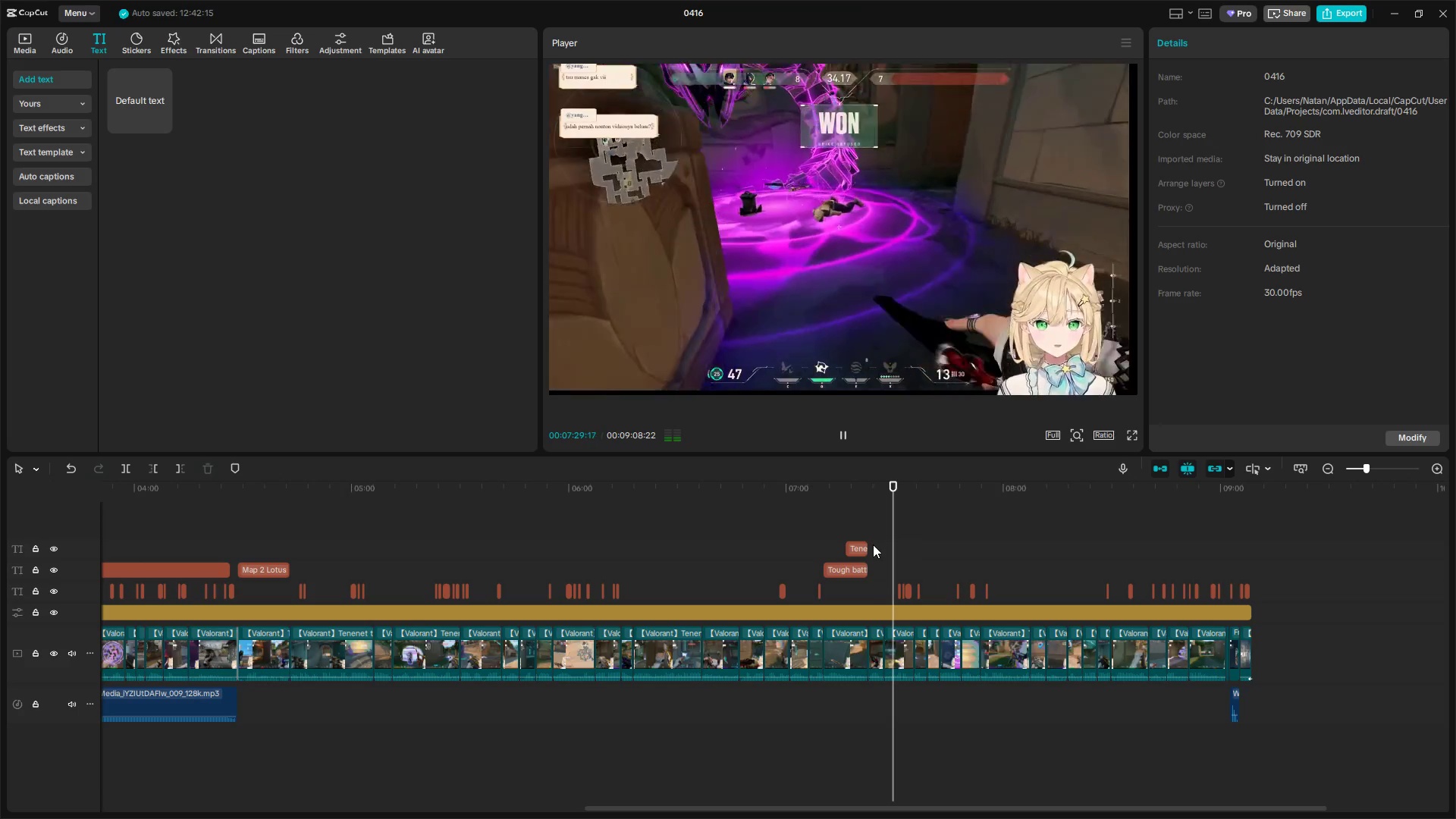 
hold_key(key=ControlLeft, duration=0.73)
scroll: coordinate [916, 626], scroll_direction: up, amount: 10.0
 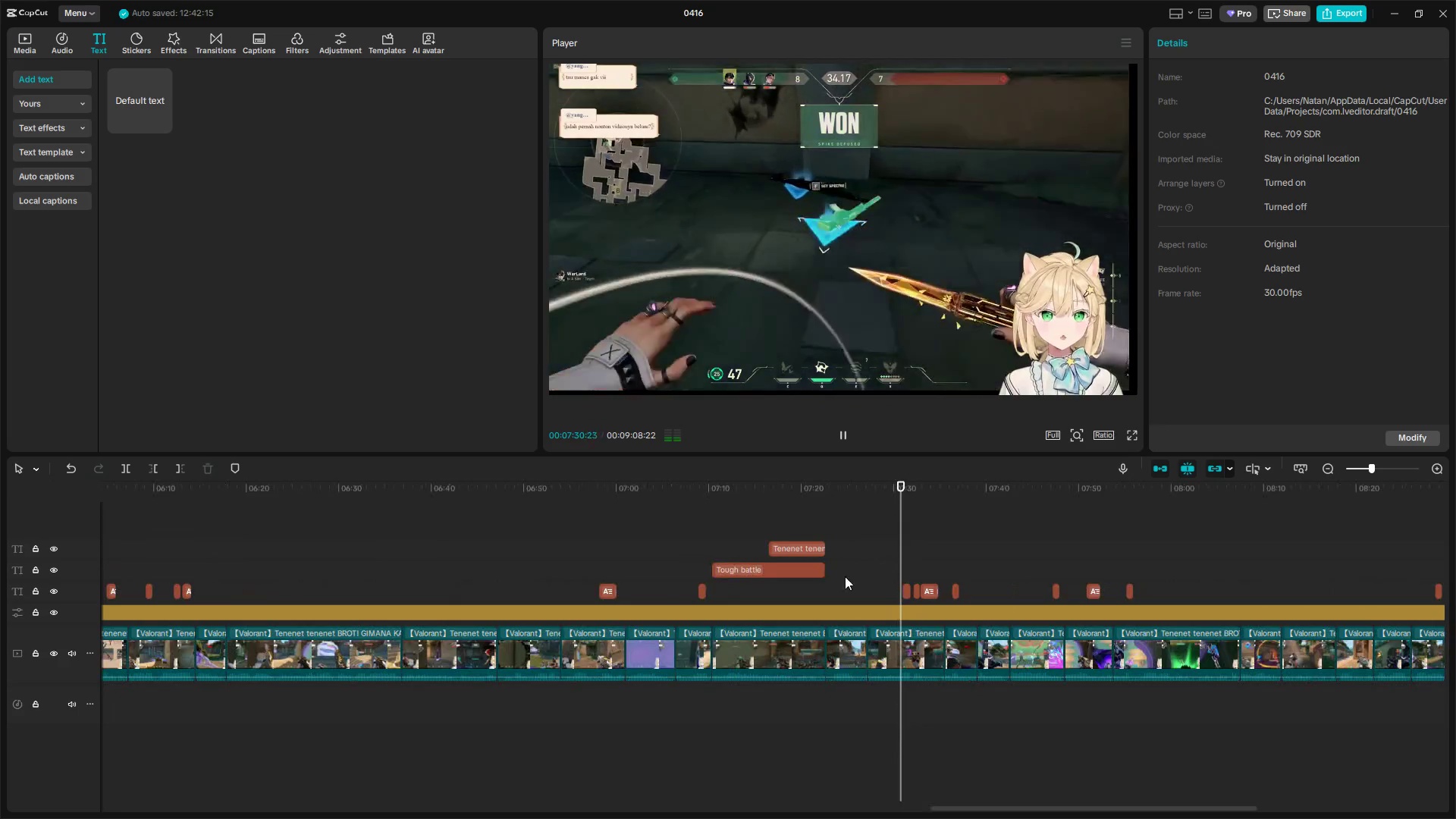 
key(Space)
 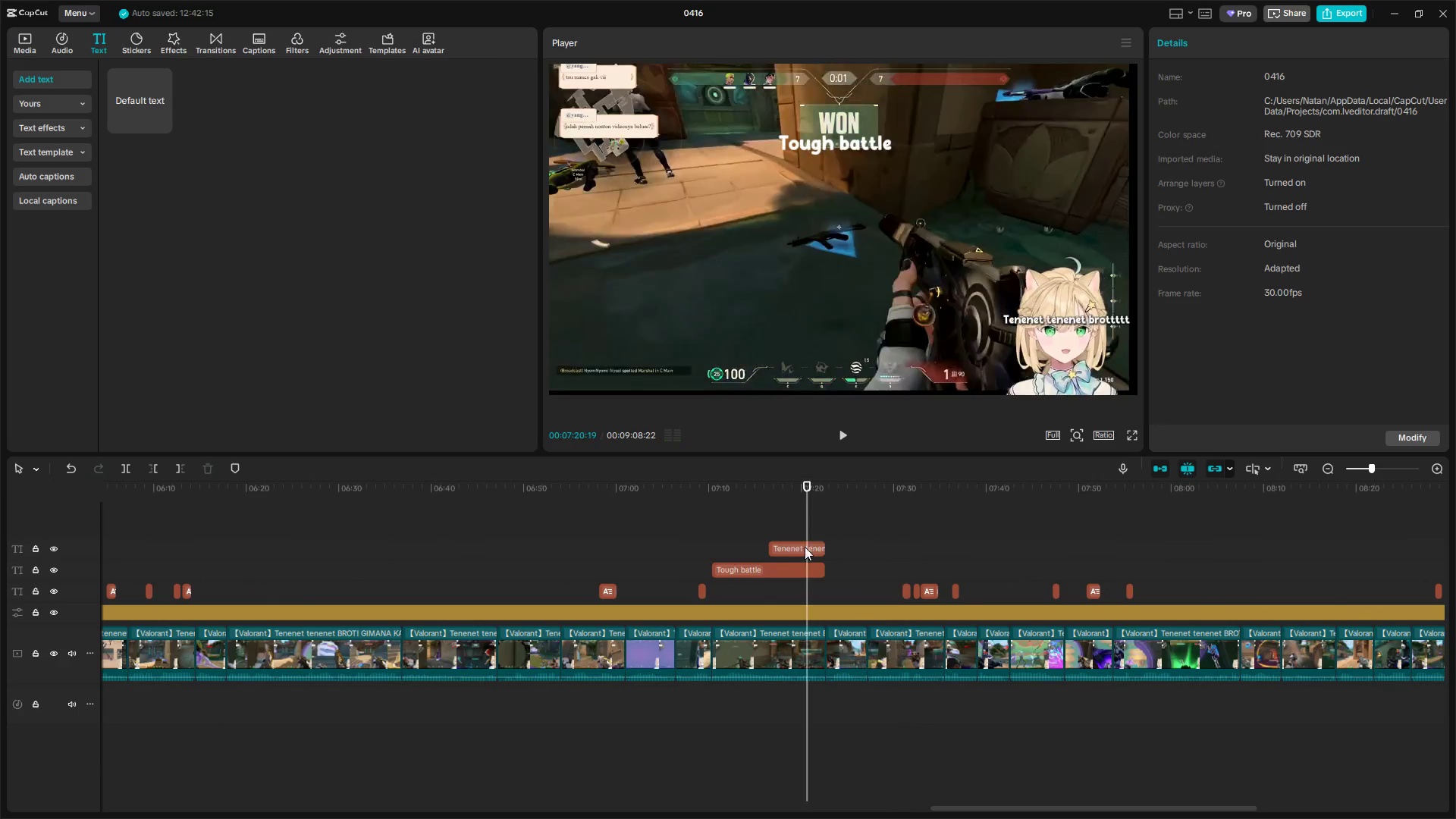 
double_click([808, 548])
 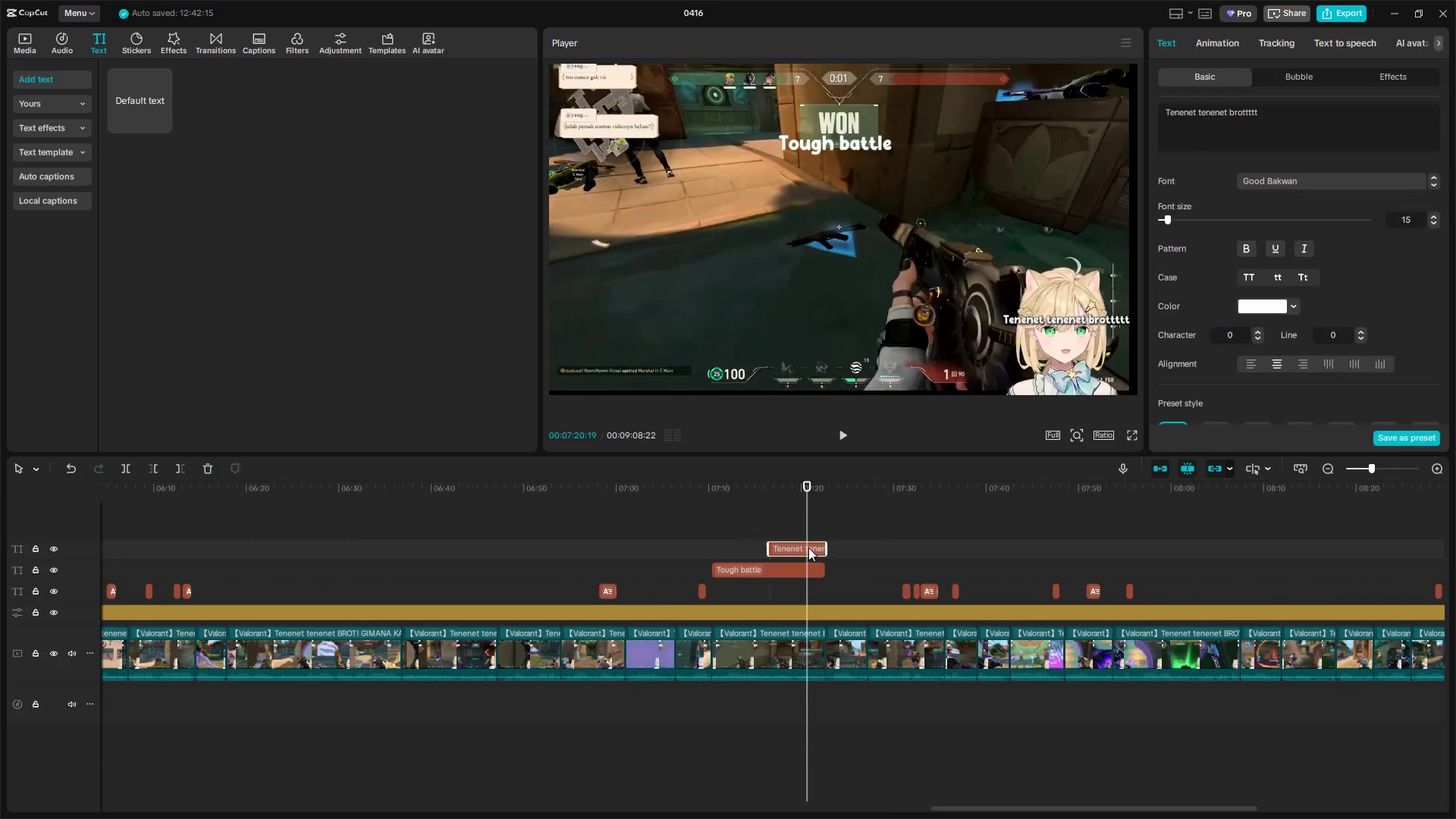 
key(Control+C)
 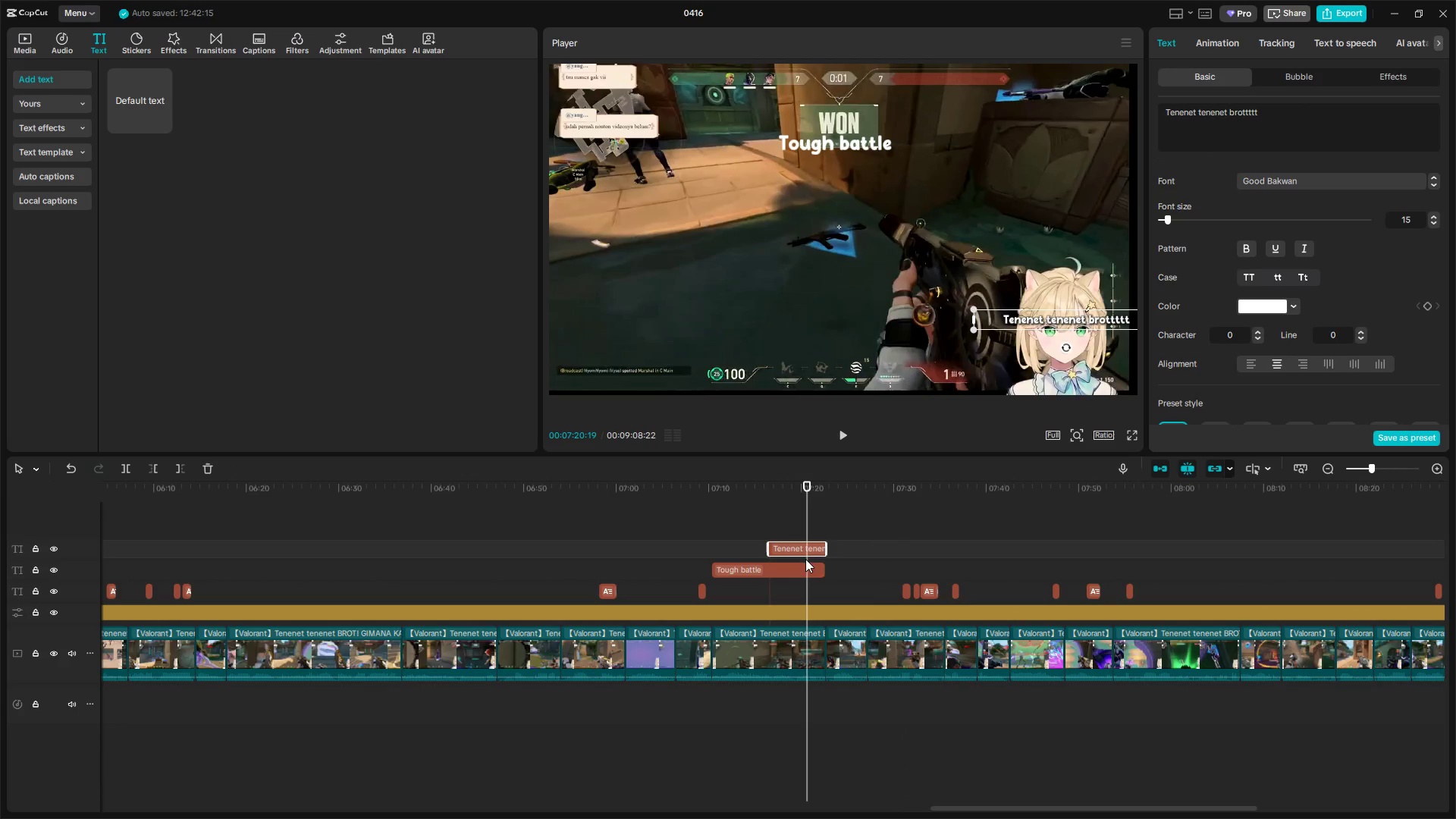 
key(Control+C)
 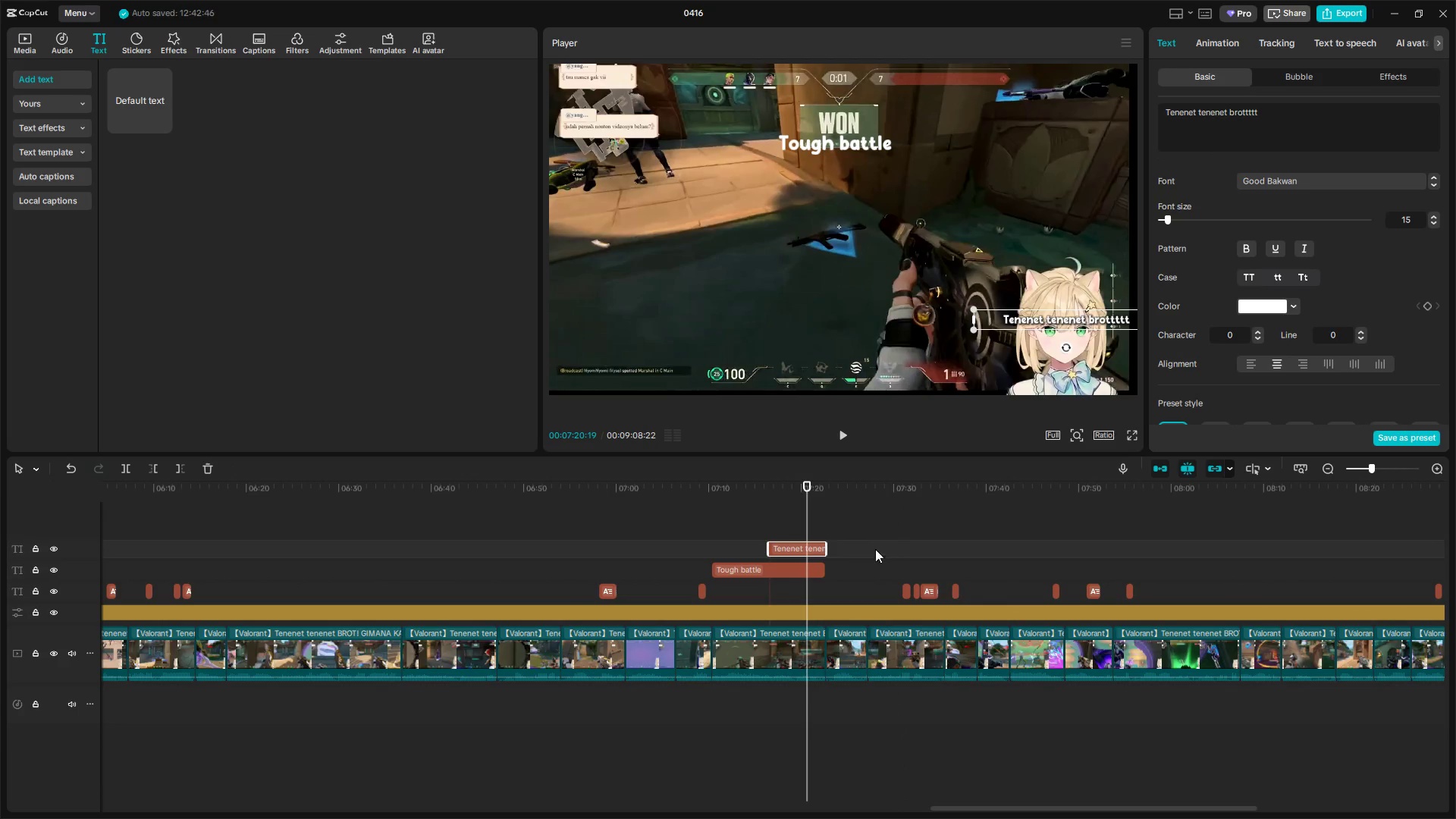 
left_click([856, 547])
 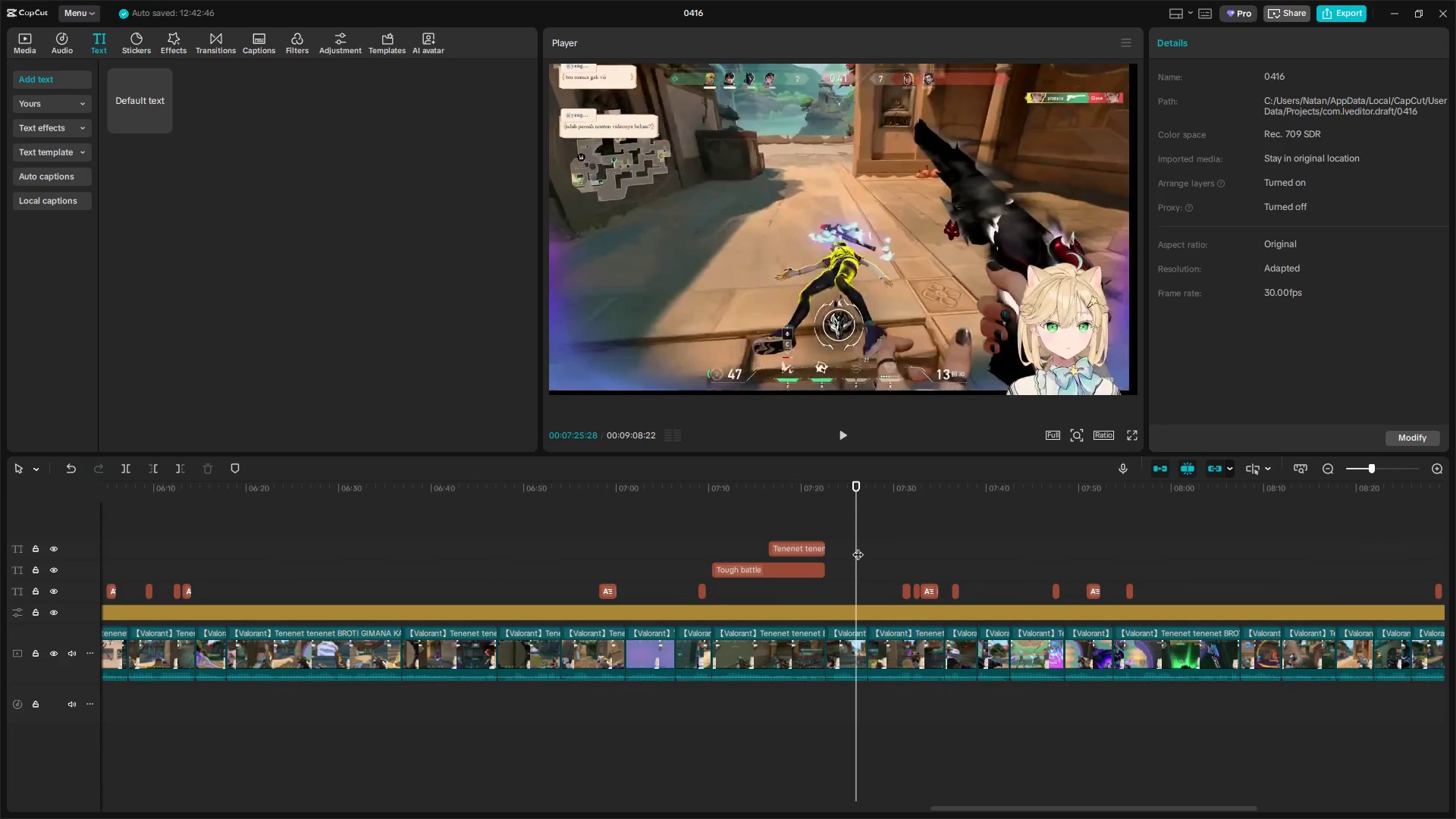 
left_click_drag(start_coordinate=[855, 548], to_coordinate=[867, 554])
 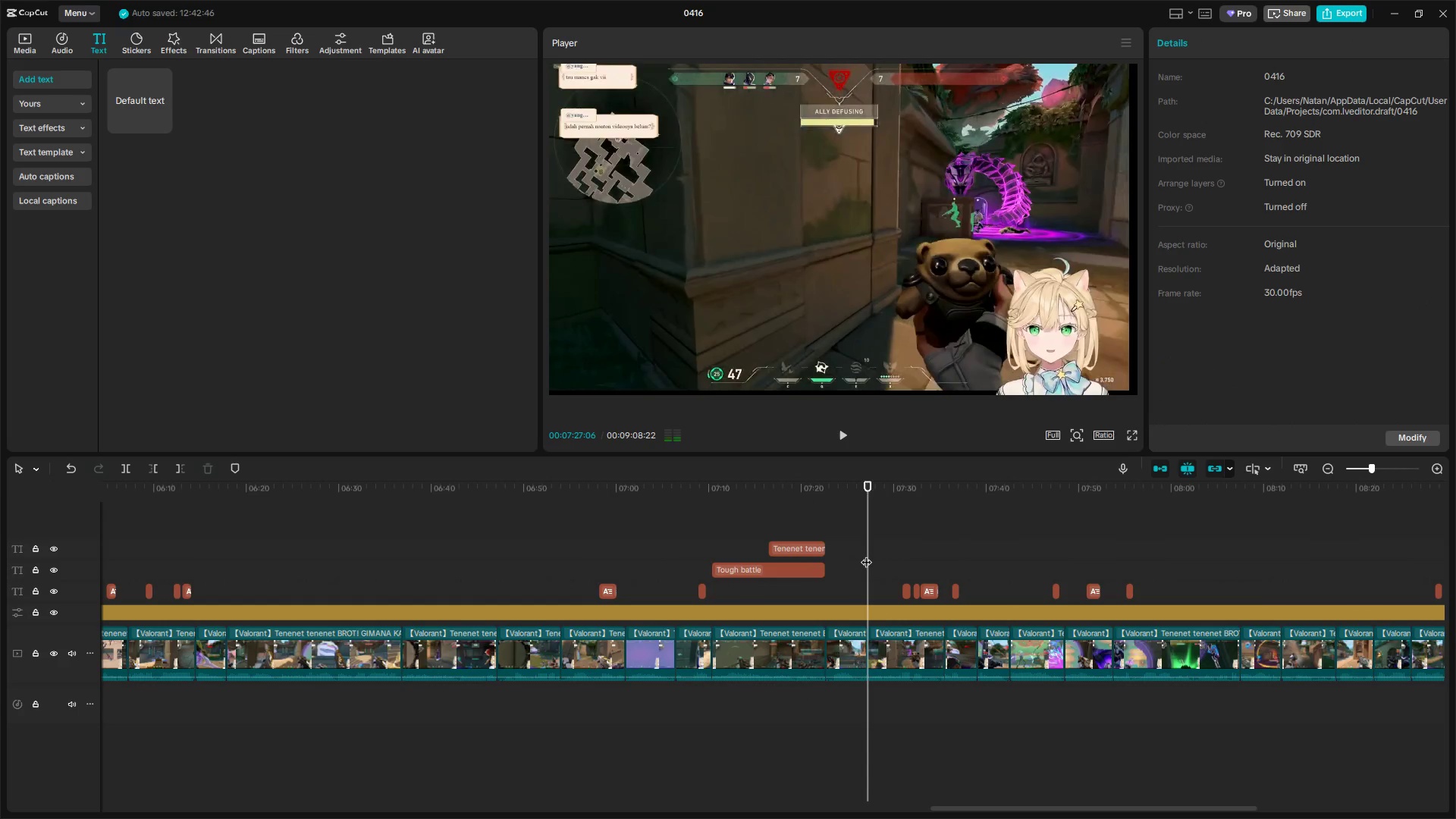 
key(Space)
 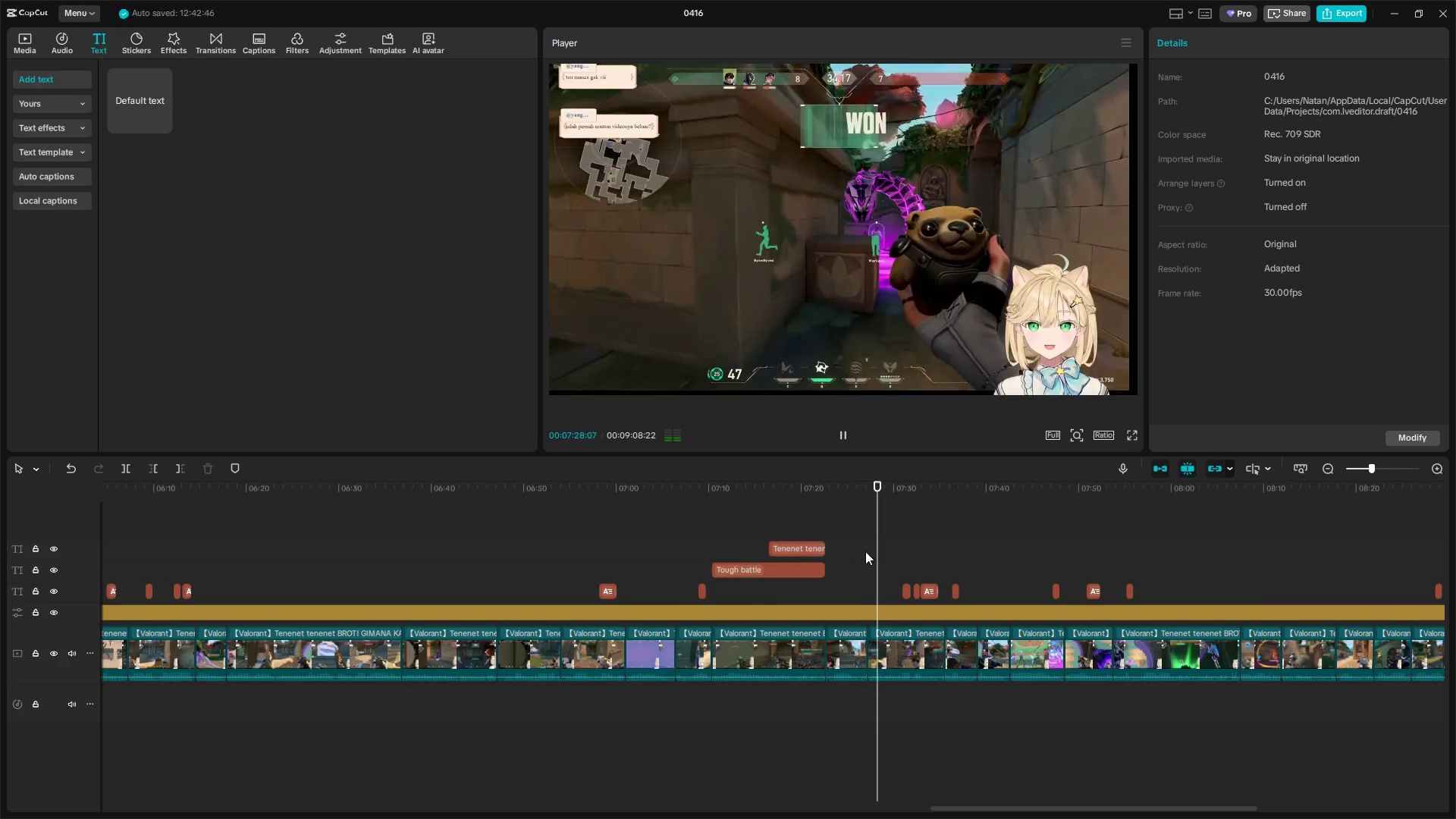 
left_click([866, 551])
 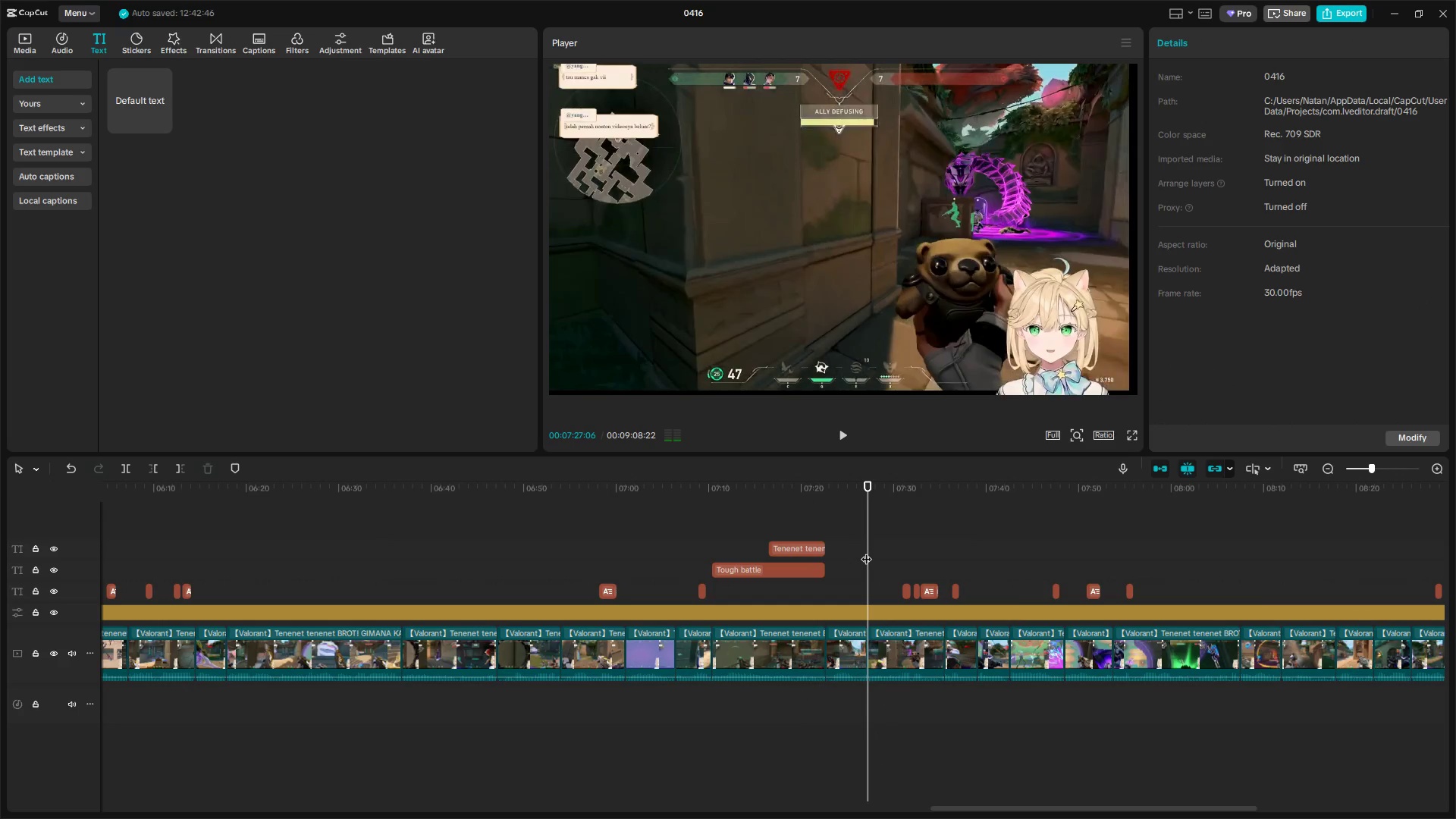 
key(Space)
 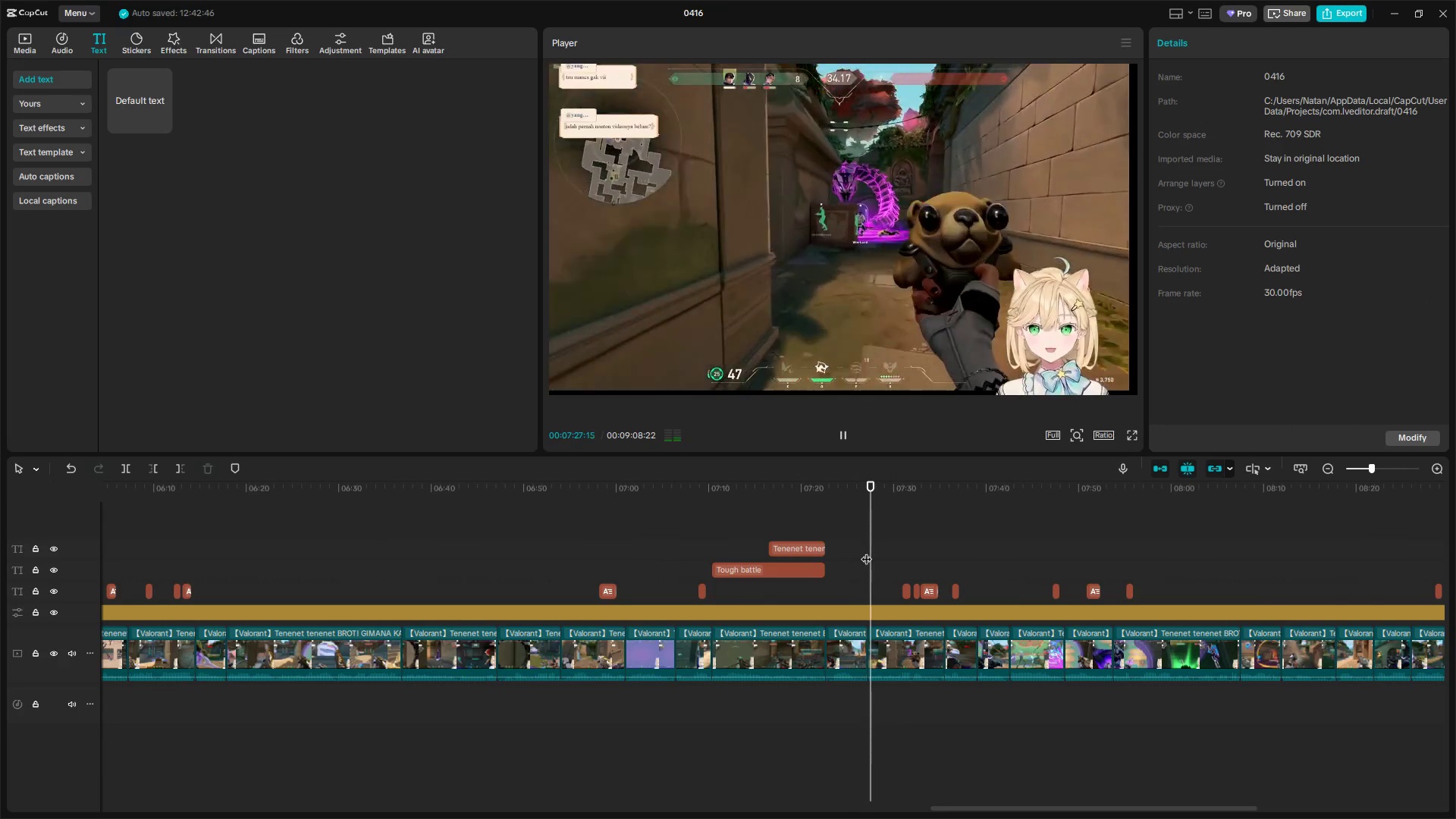 
left_click([866, 551])
 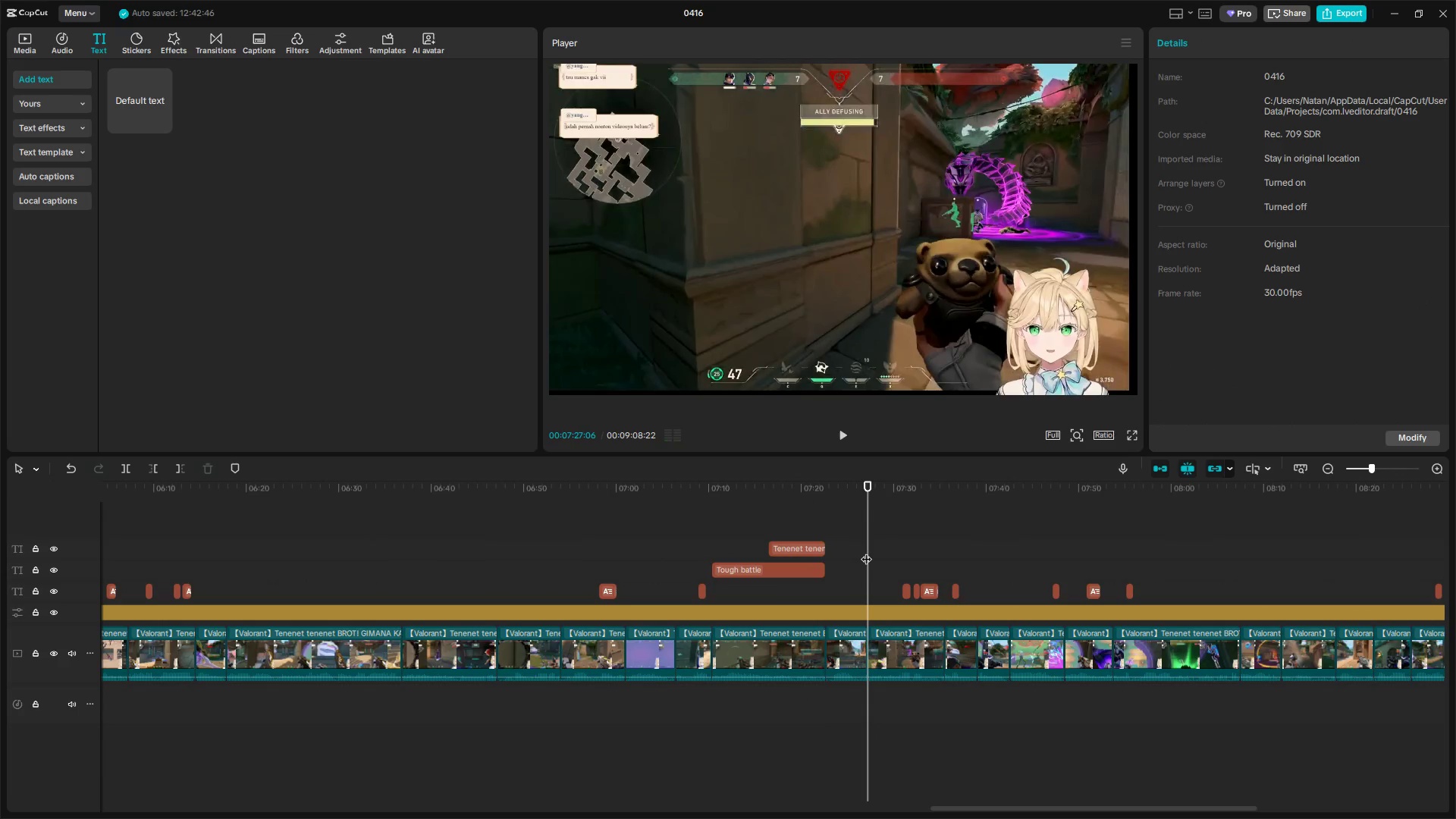 
key(Control+V)
 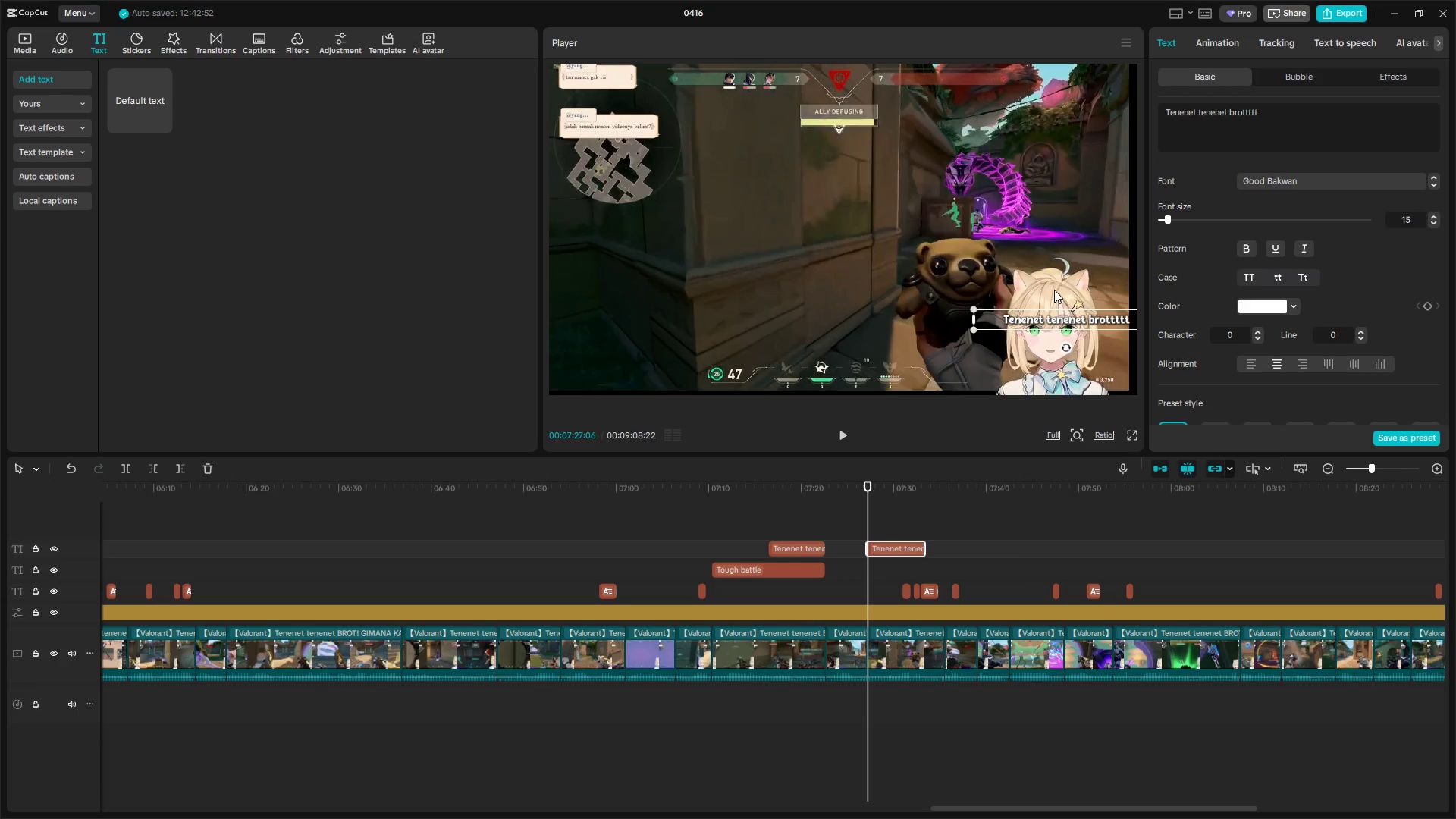 
left_click_drag(start_coordinate=[1075, 318], to_coordinate=[1065, 306])
 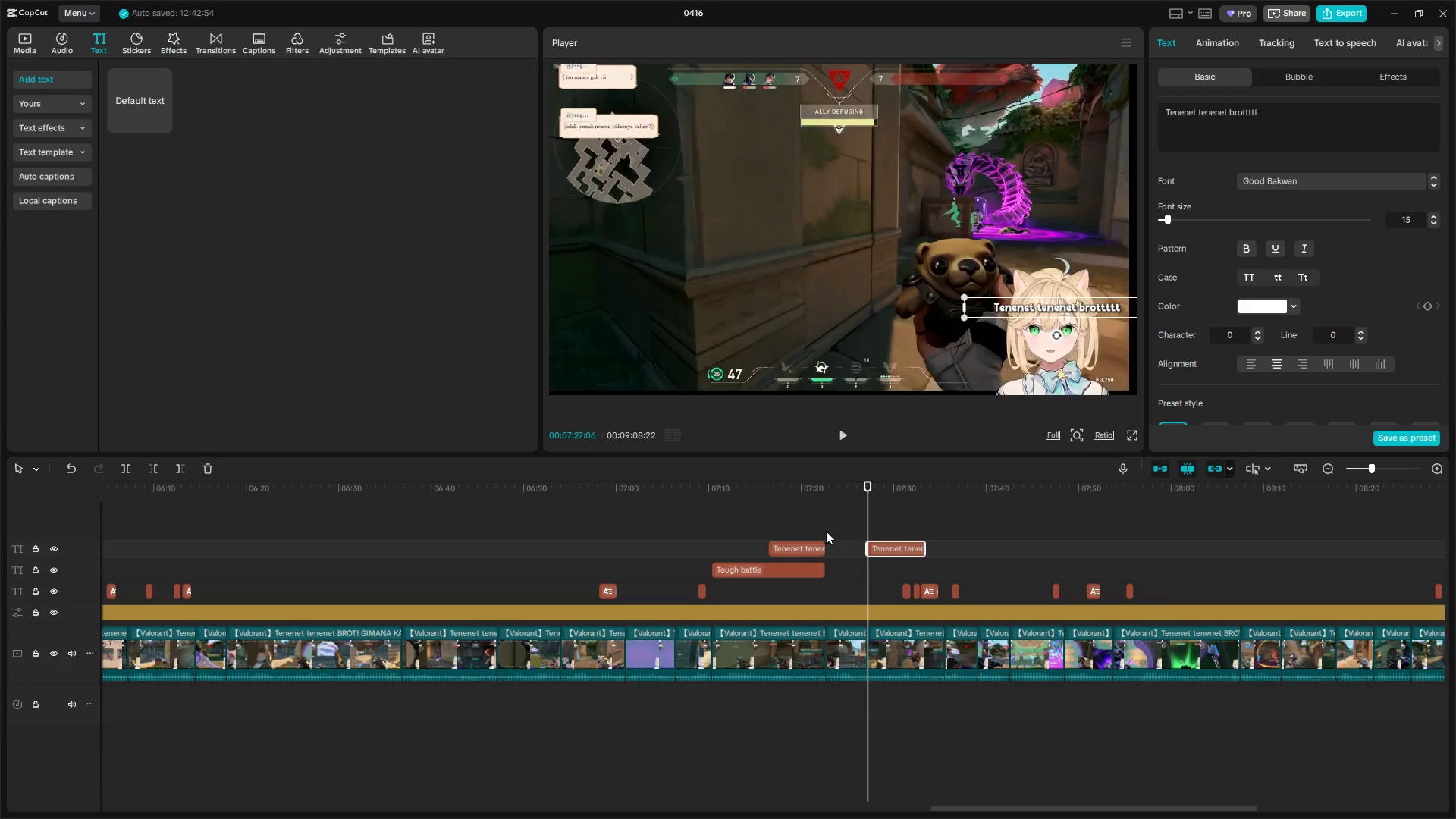 
left_click([778, 526])
 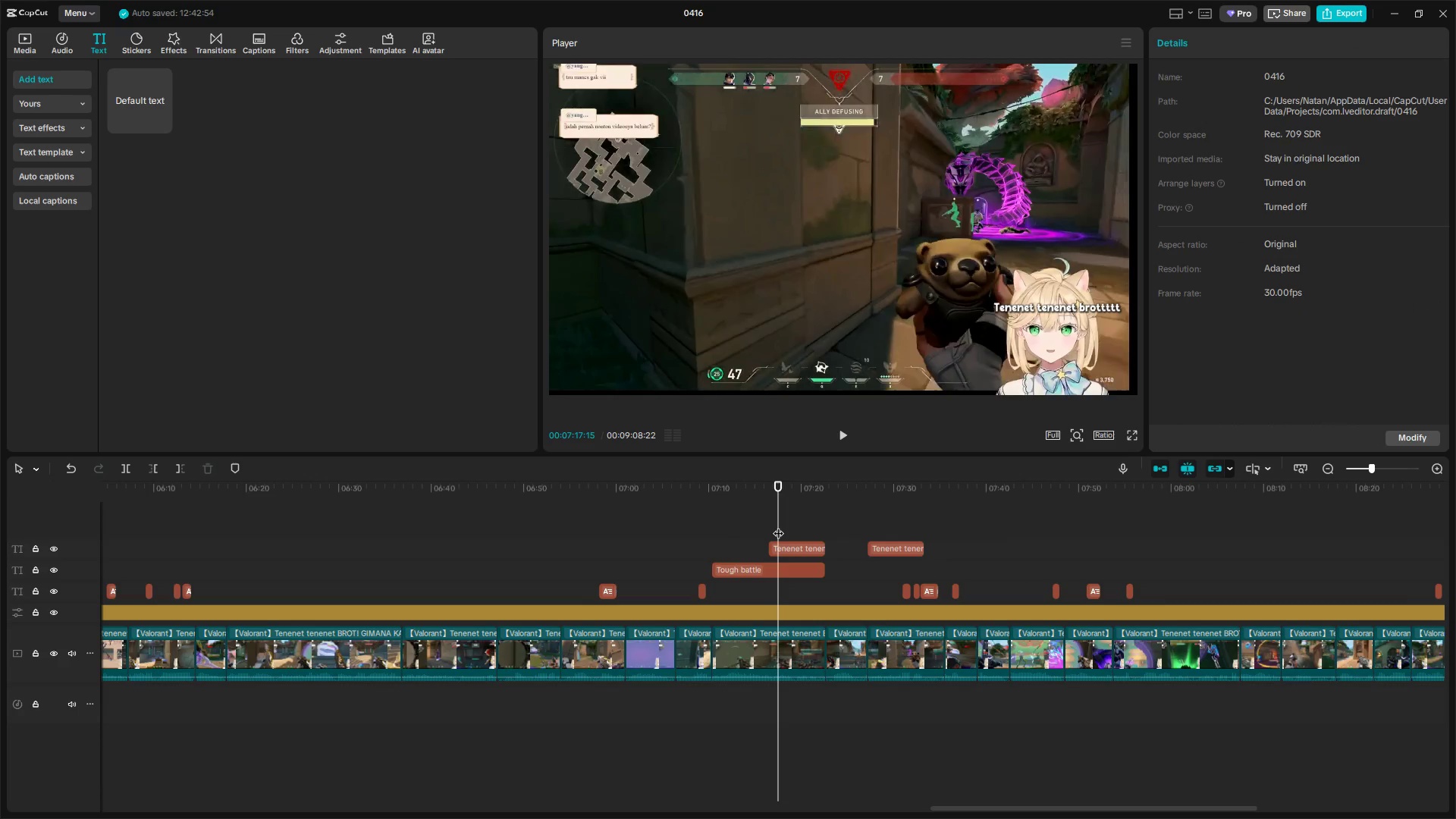 
left_click_drag(start_coordinate=[778, 526], to_coordinate=[768, 526])
 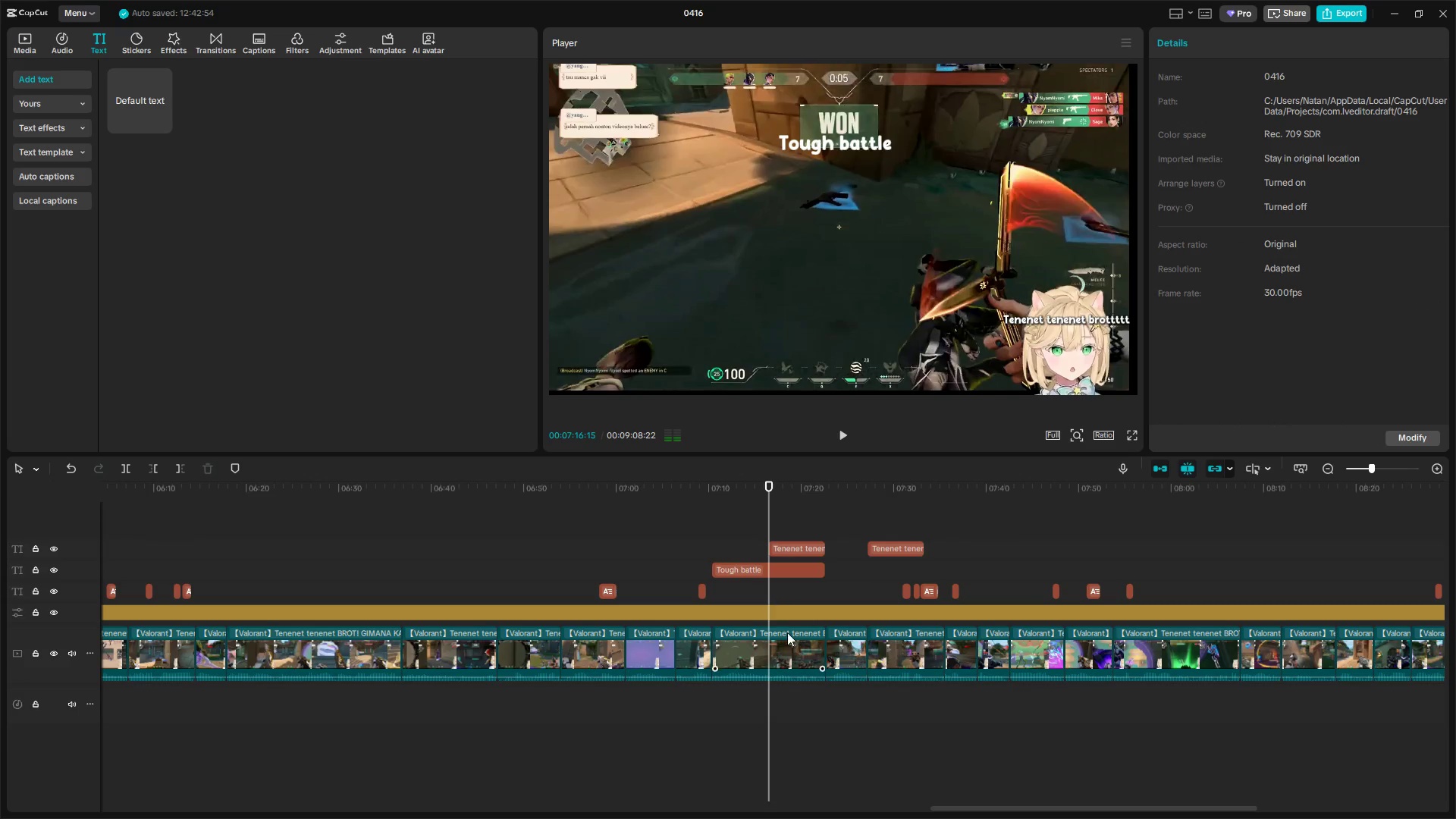 
left_click([788, 633])
 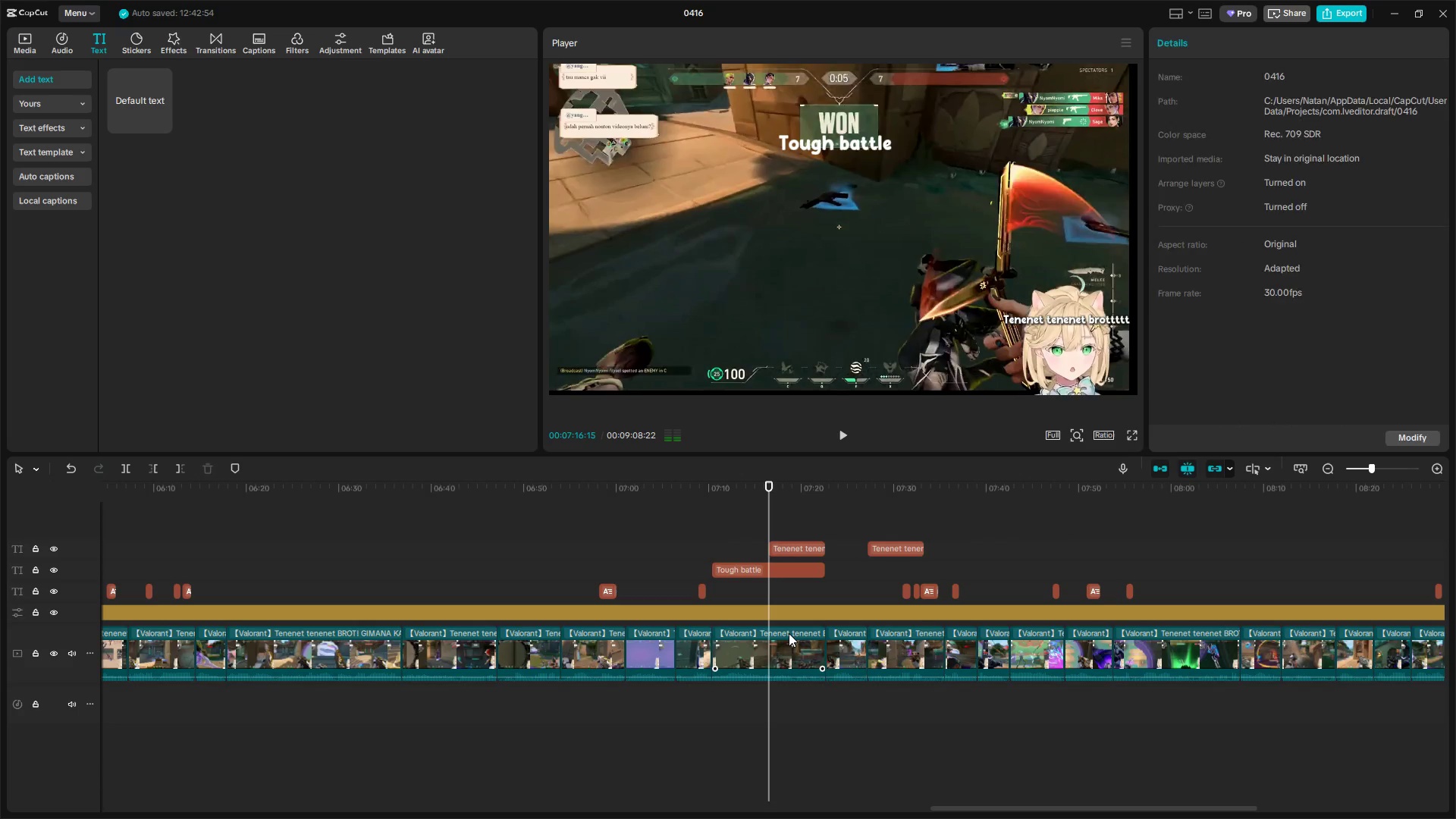 
key(Shift+E)
 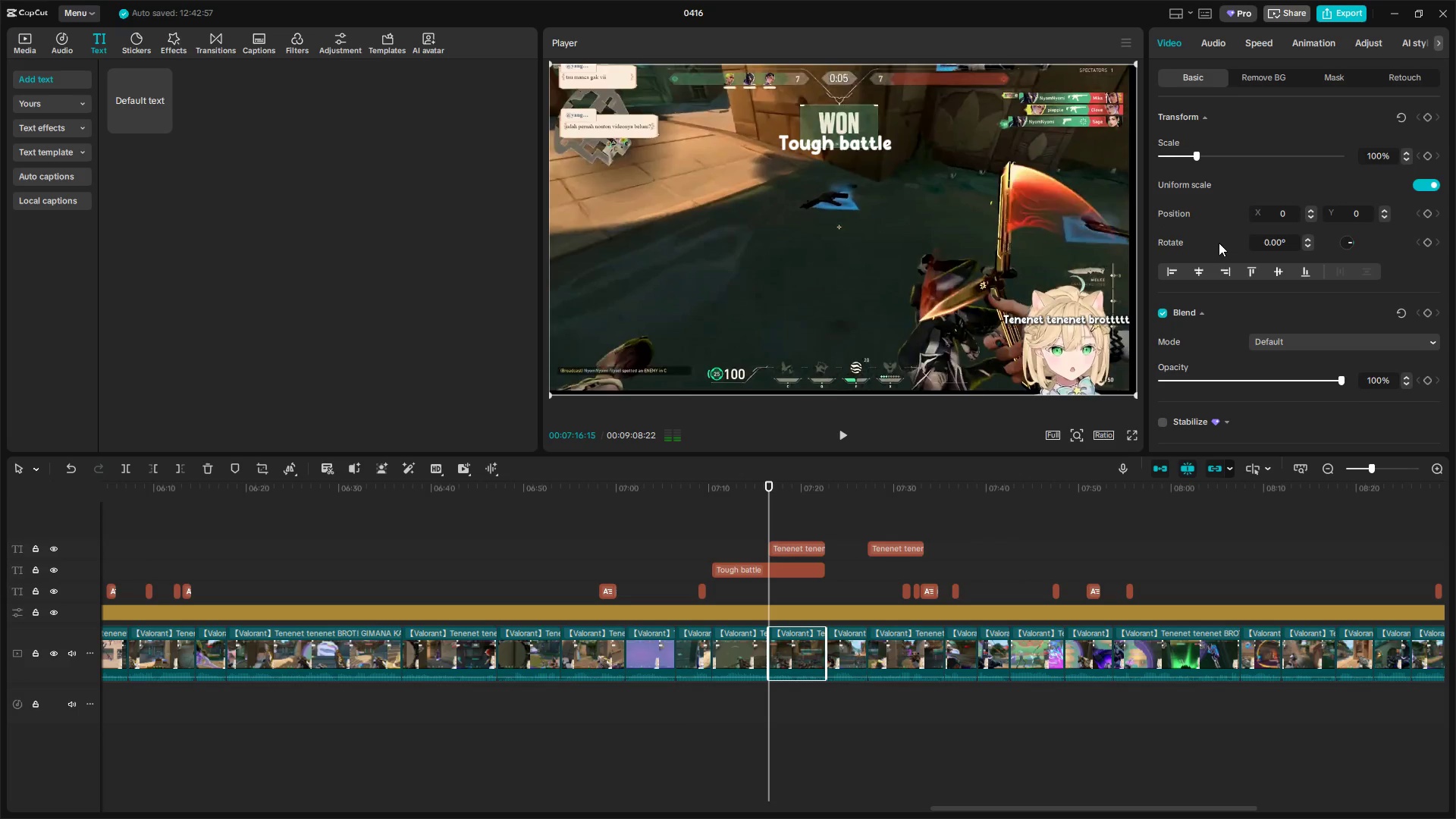 
left_click_drag(start_coordinate=[1203, 155], to_coordinate=[1237, 152])
 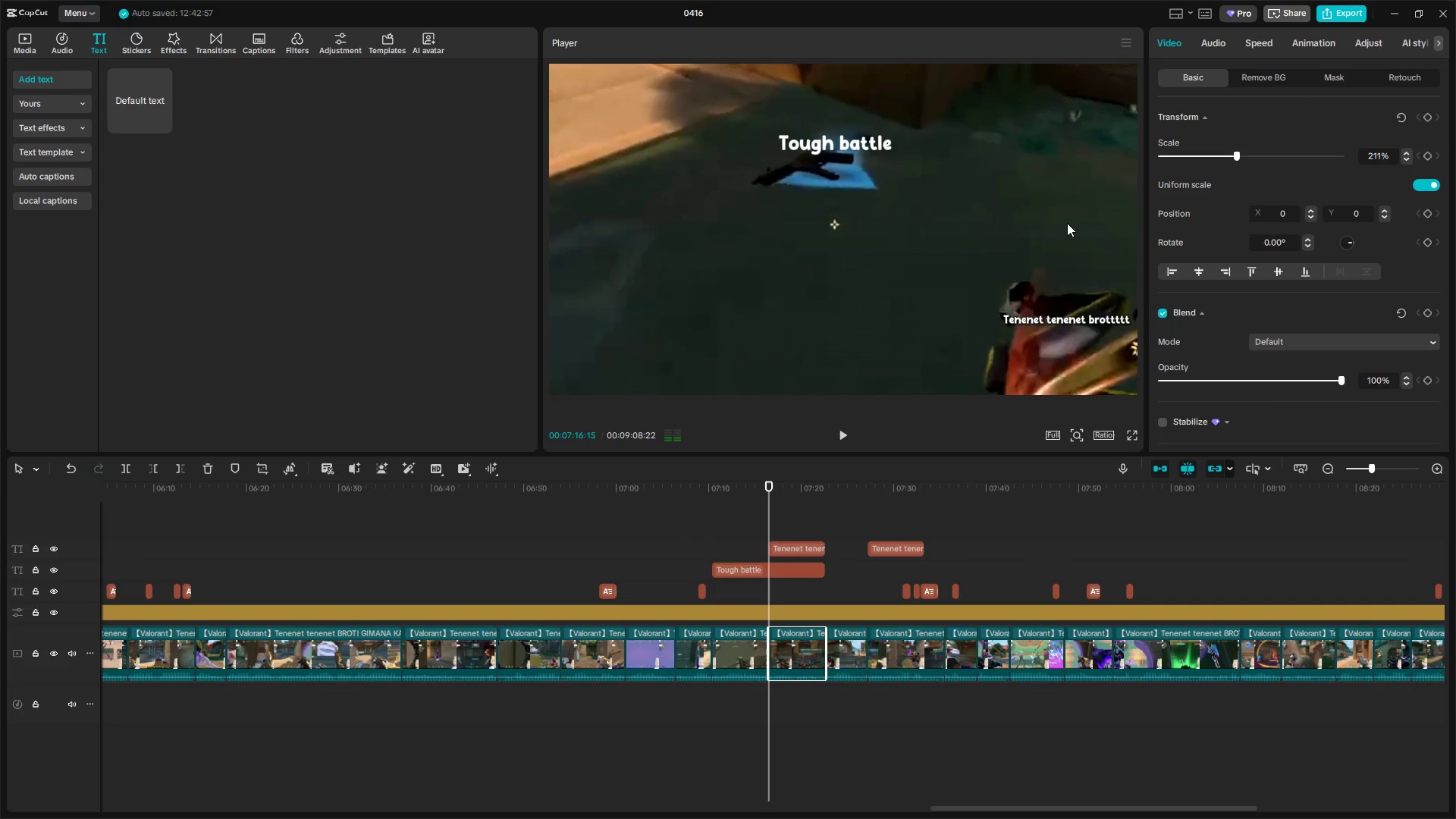 
left_click_drag(start_coordinate=[1053, 234], to_coordinate=[726, 93])
 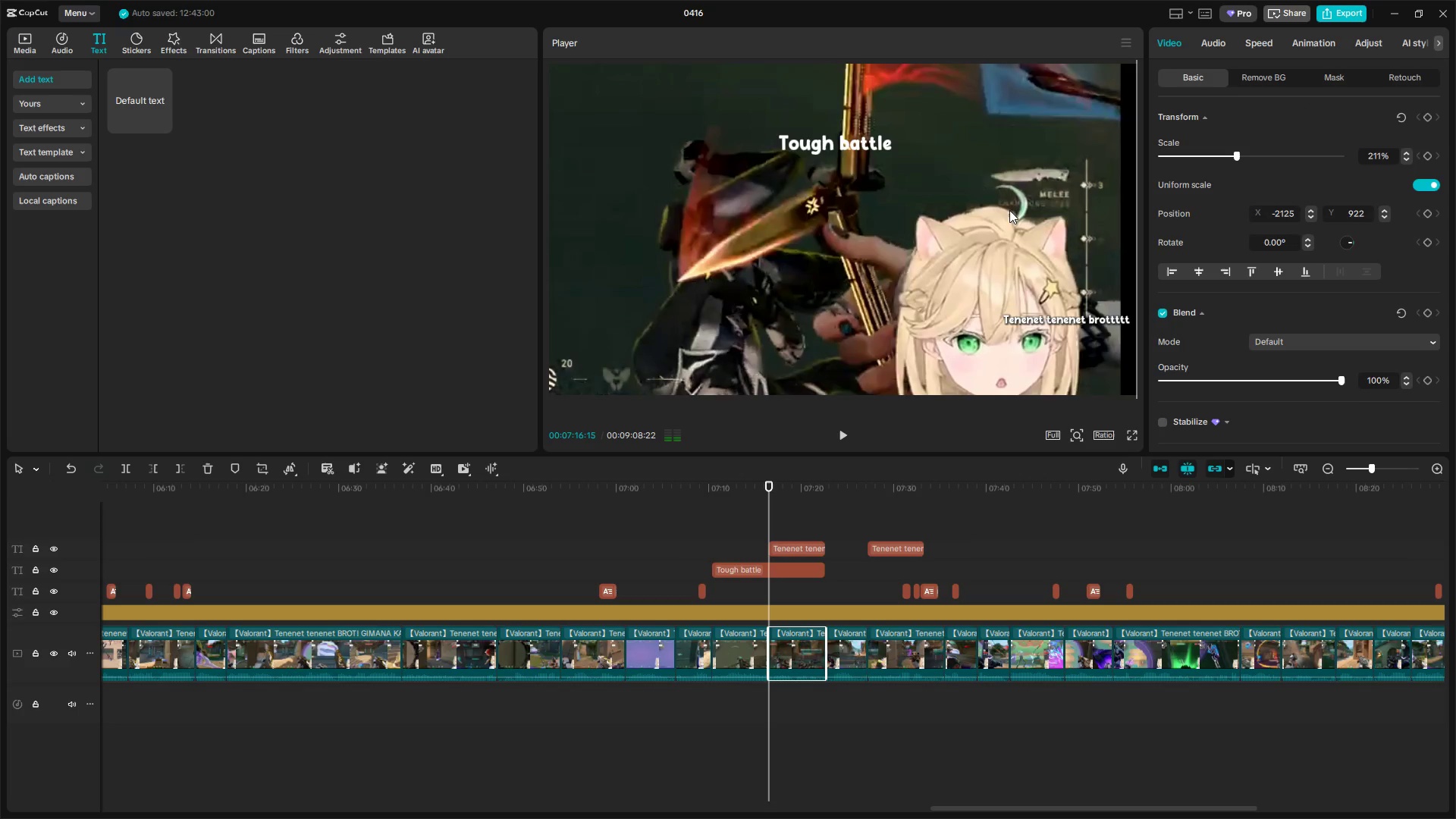 
left_click_drag(start_coordinate=[1012, 216], to_coordinate=[1030, 184])
 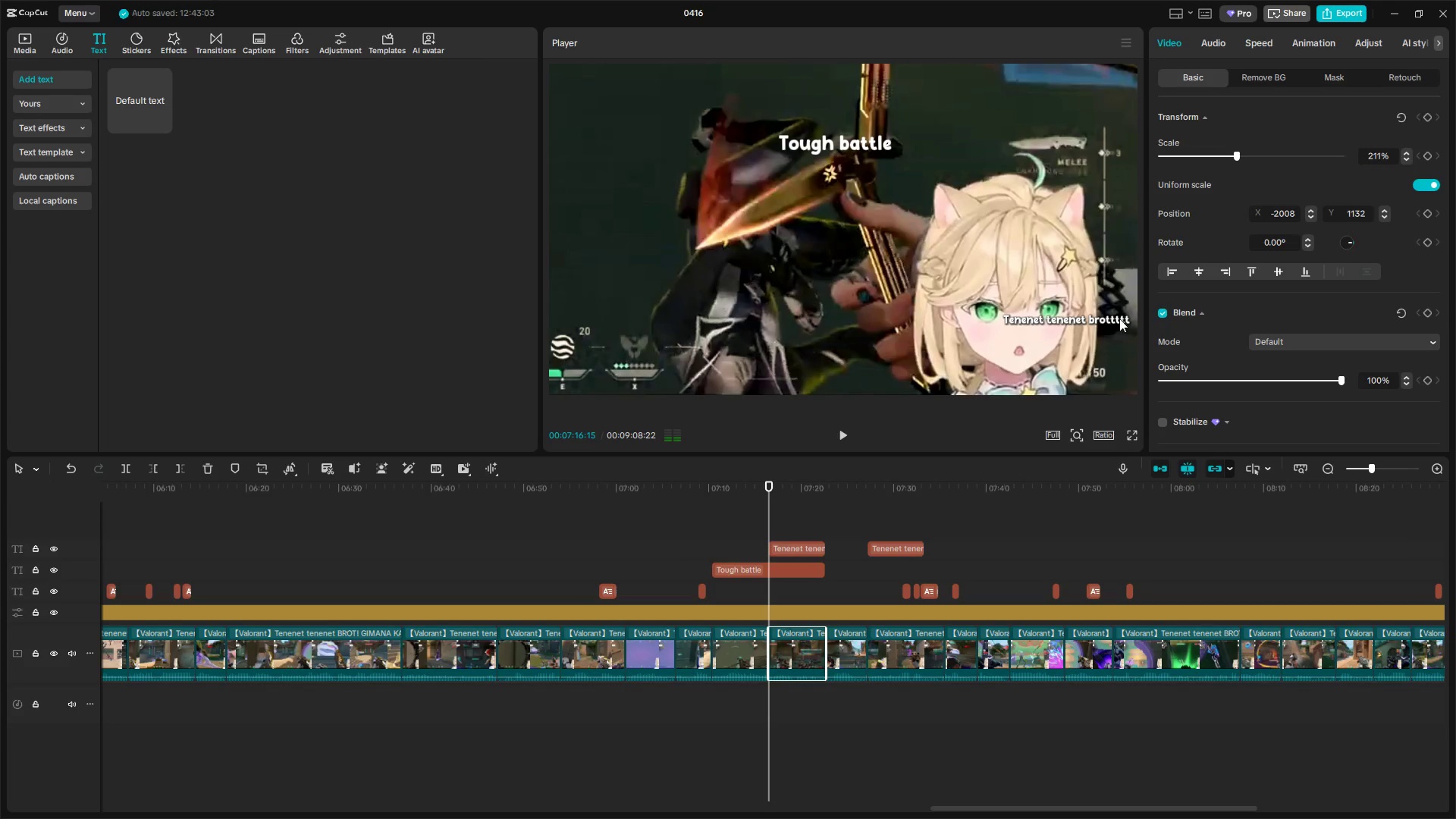 
left_click([1081, 318])
 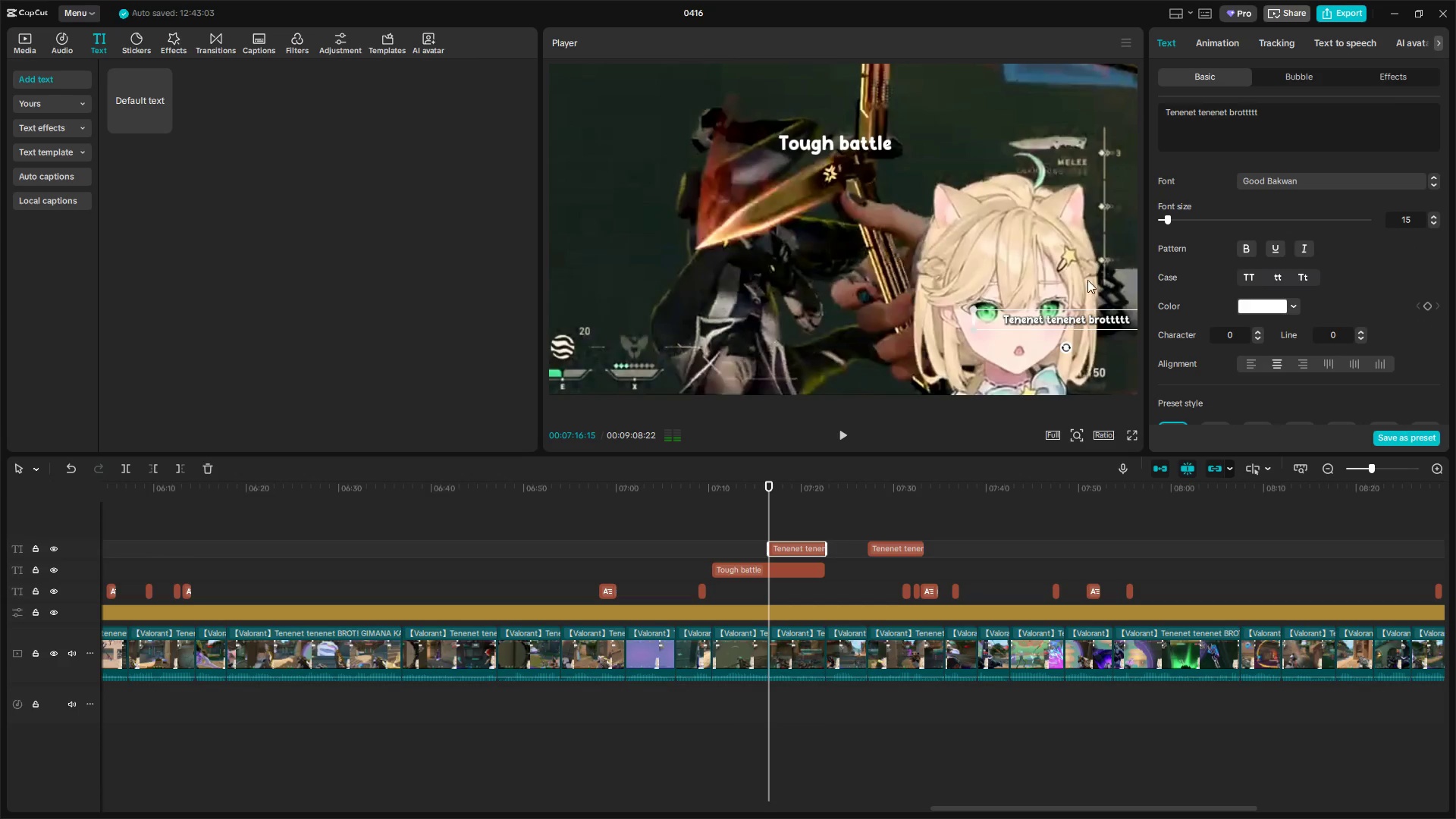 
left_click_drag(start_coordinate=[1068, 322], to_coordinate=[1011, 264])
 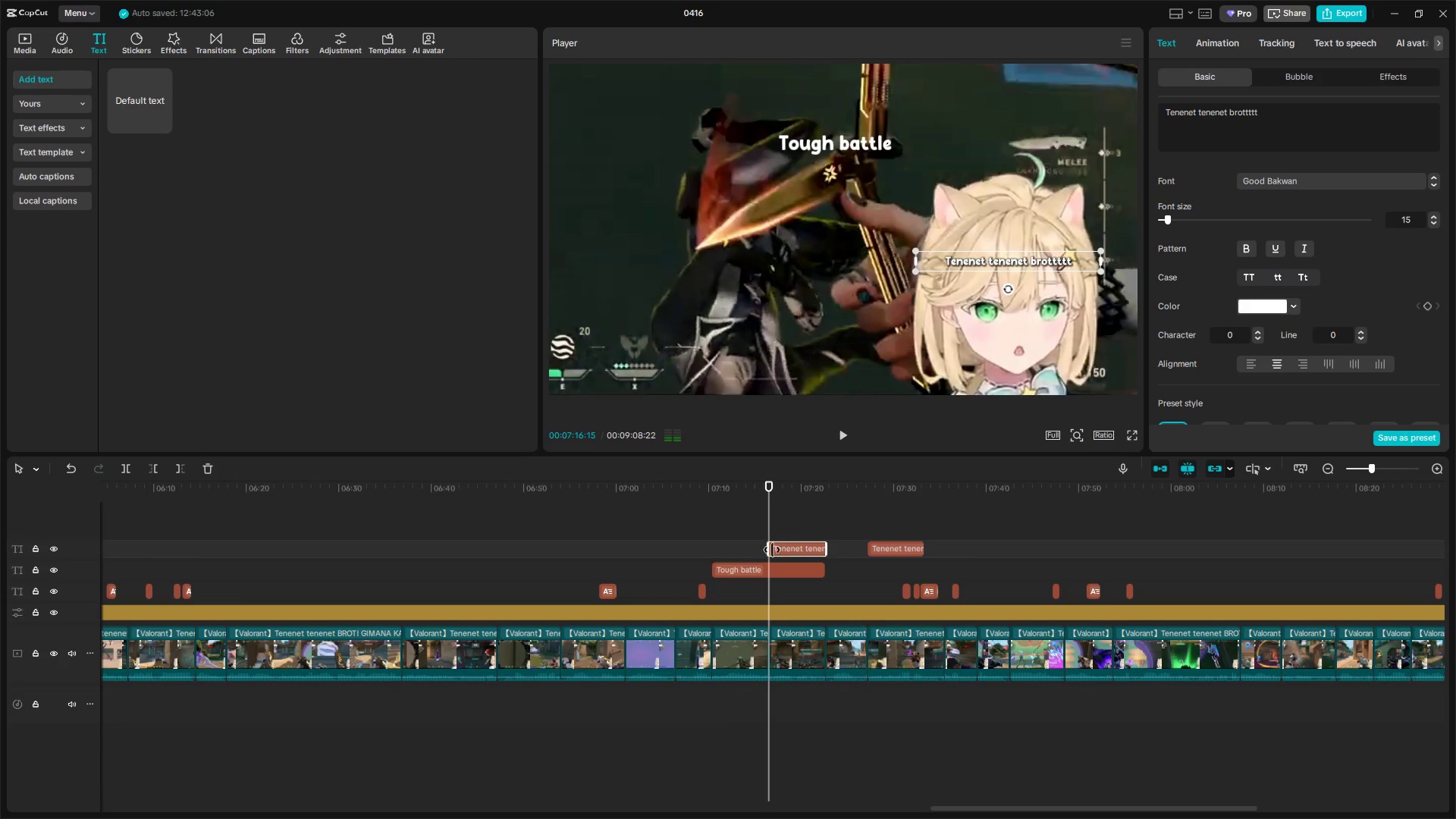 
key(W)
 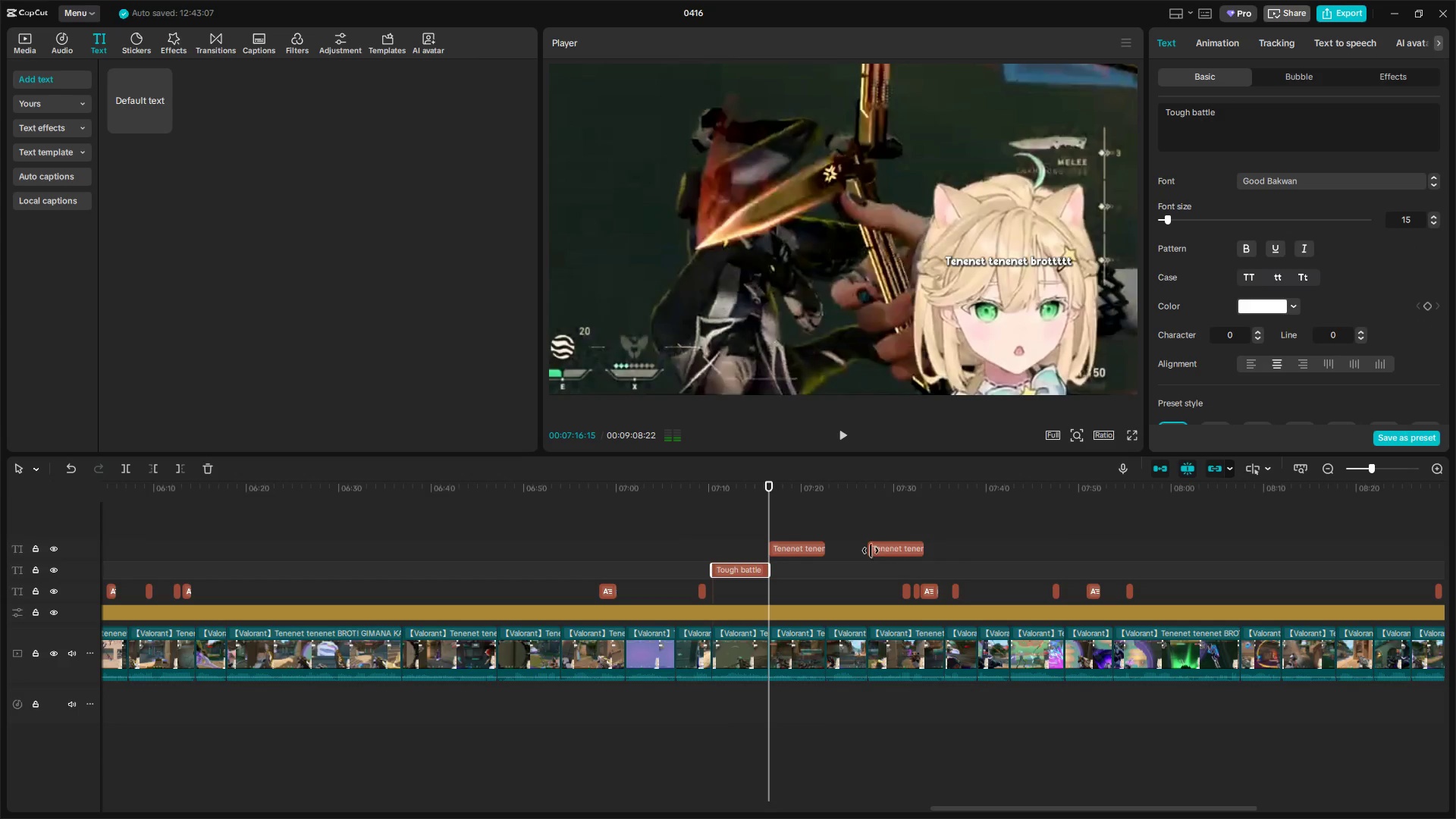 
key(Space)
 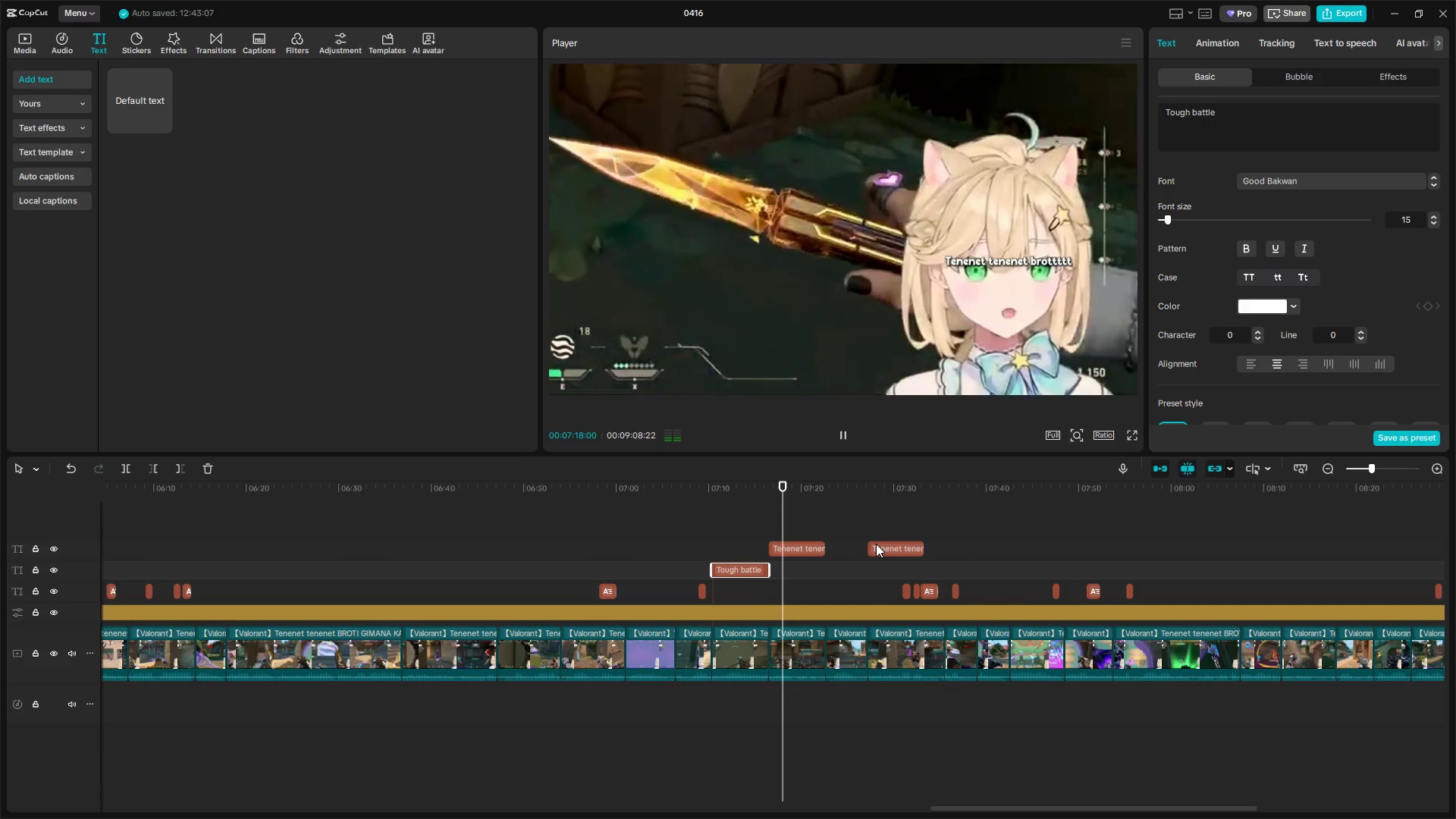 
left_click([823, 529])
 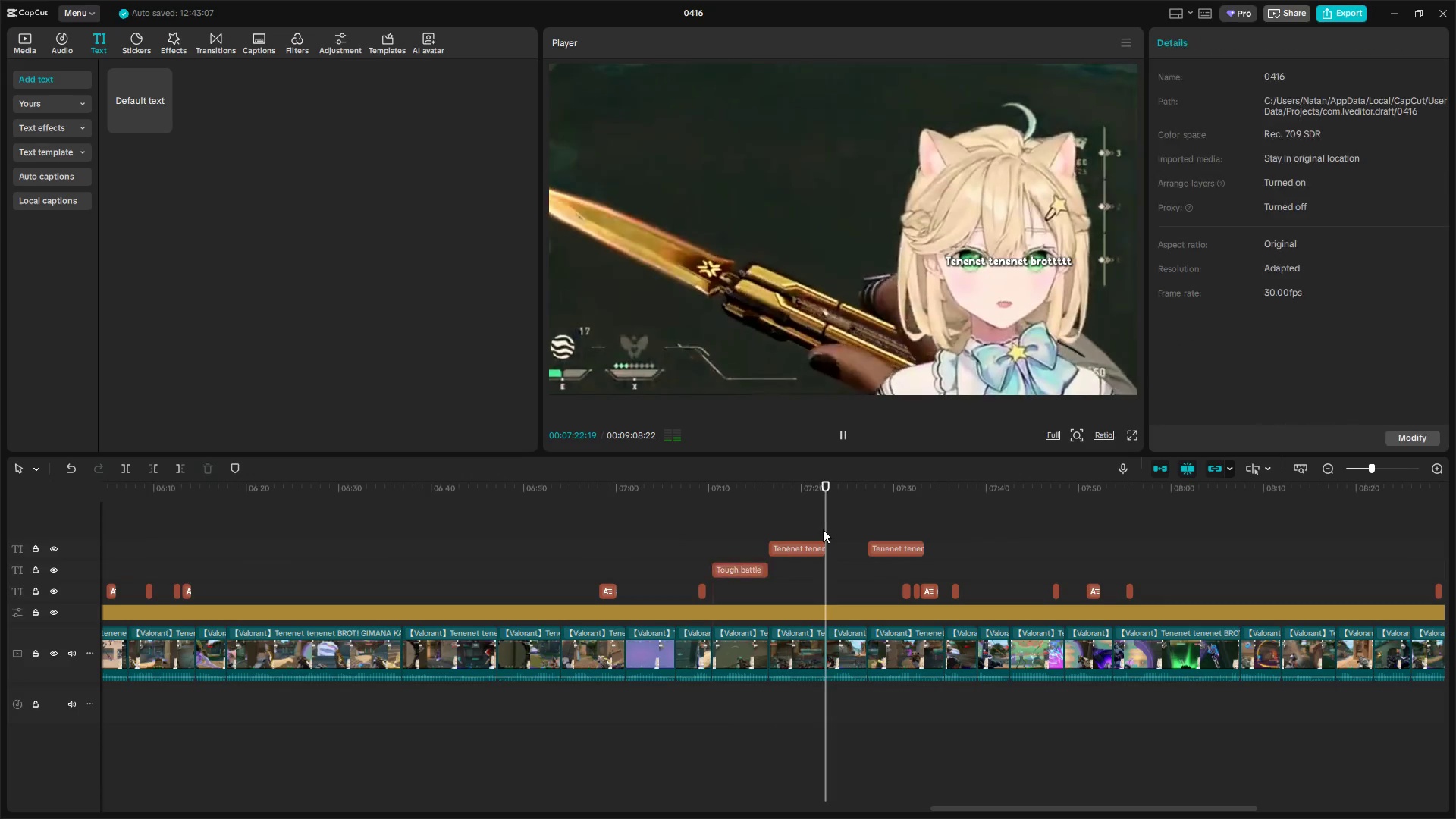 
left_click_drag(start_coordinate=[823, 529], to_coordinate=[867, 529])
 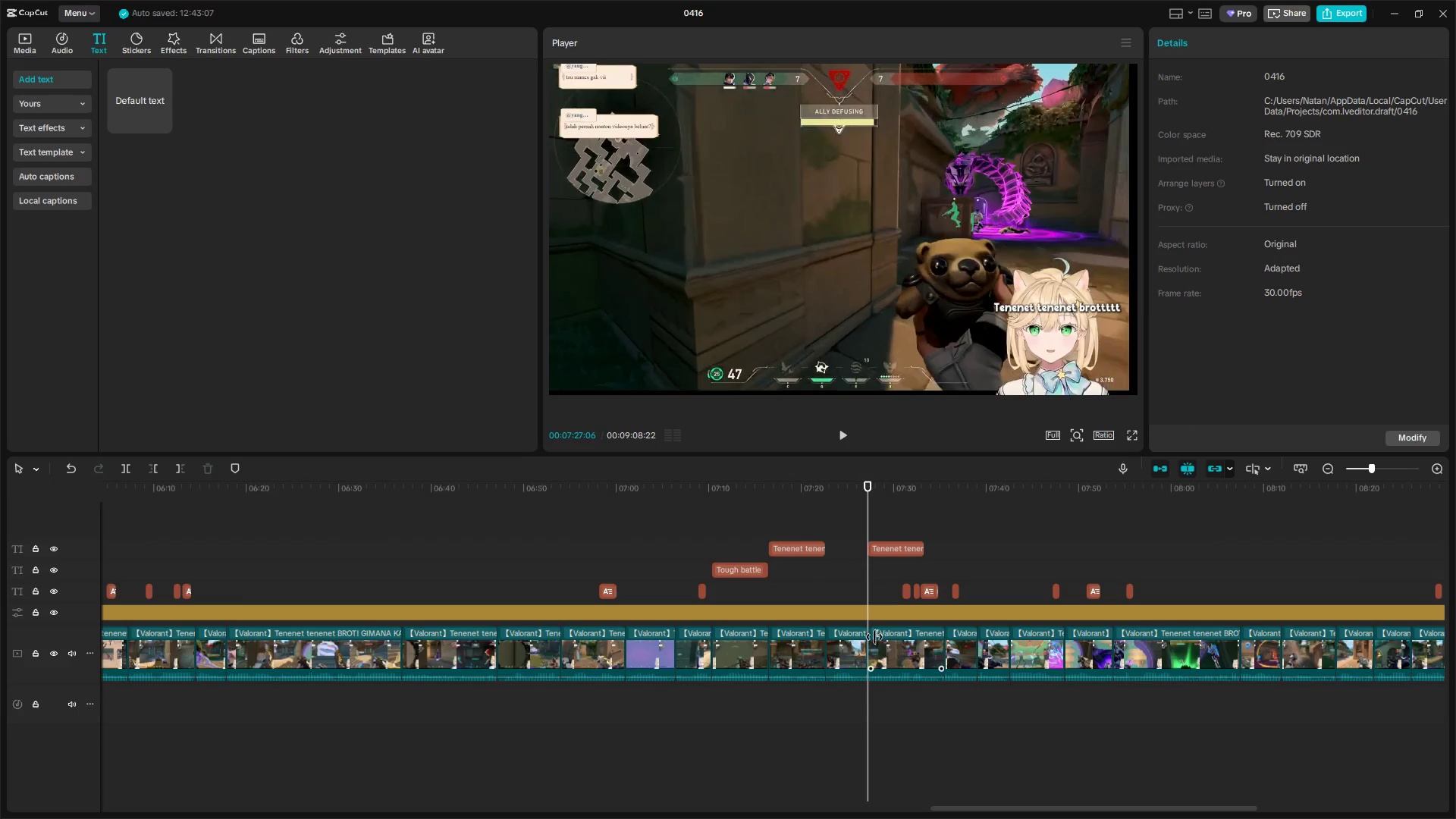 
key(Space)
 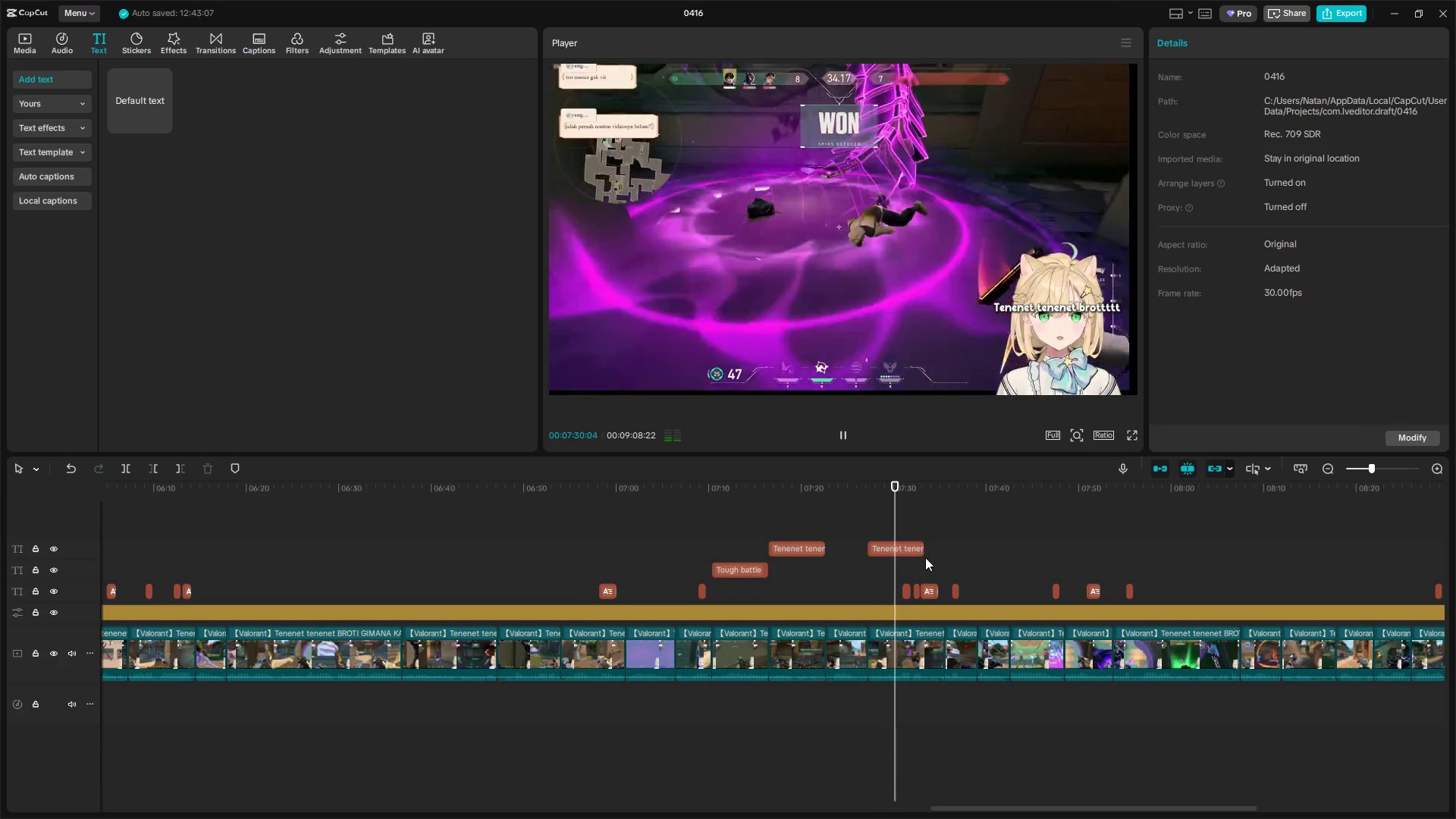 
key(Space)
 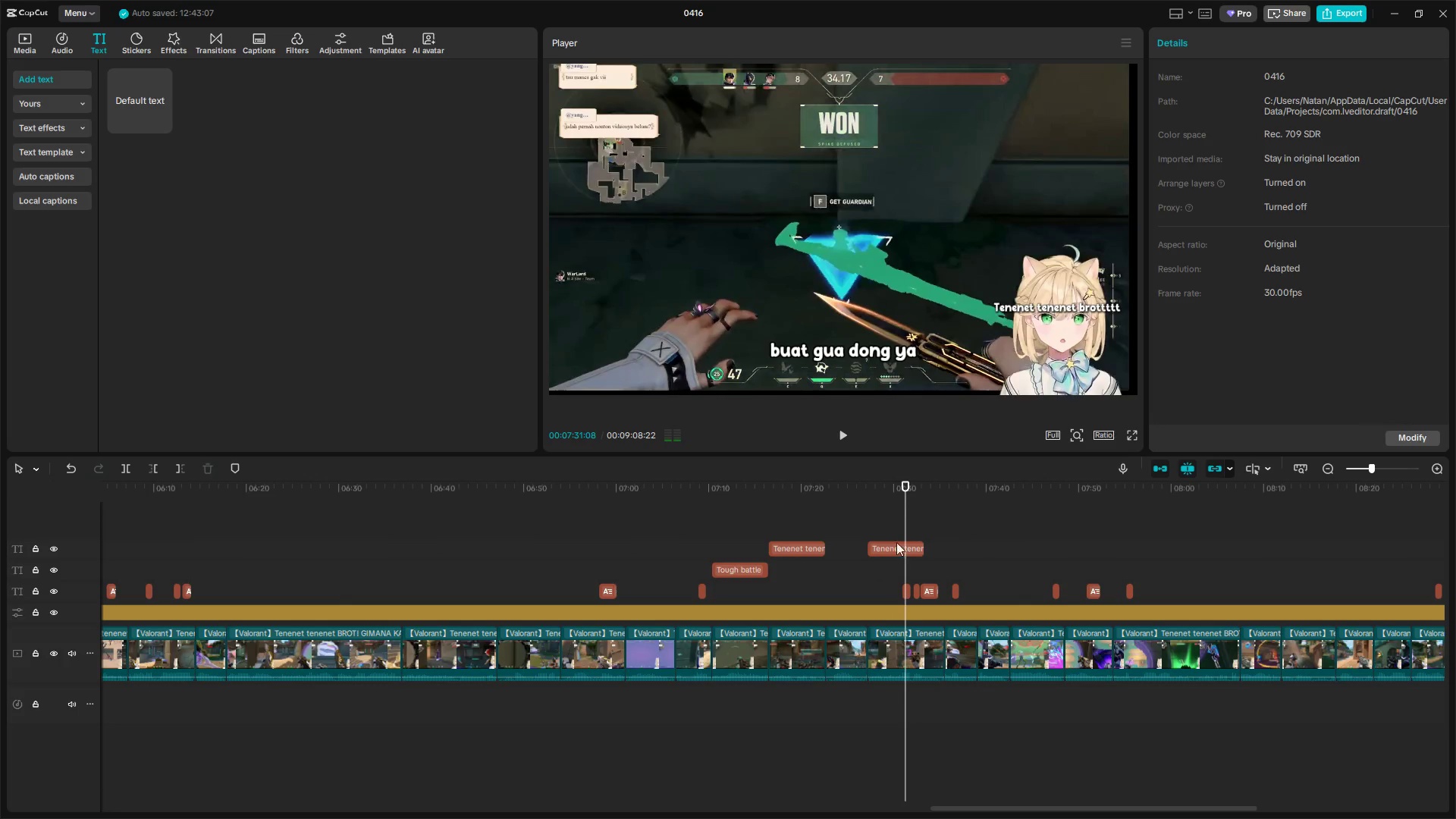 
left_click([896, 527])
 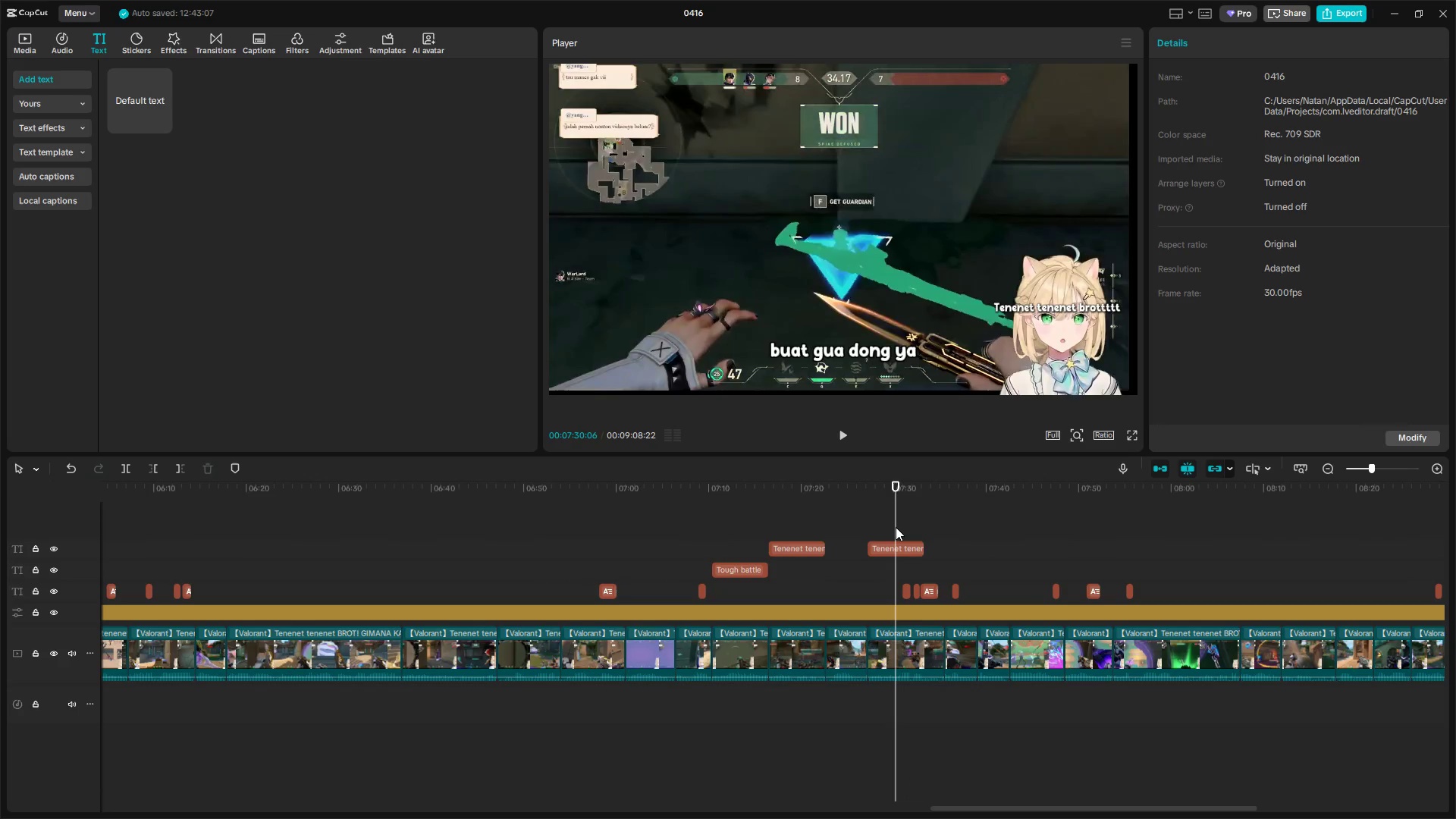 
left_click_drag(start_coordinate=[896, 527], to_coordinate=[881, 527])
 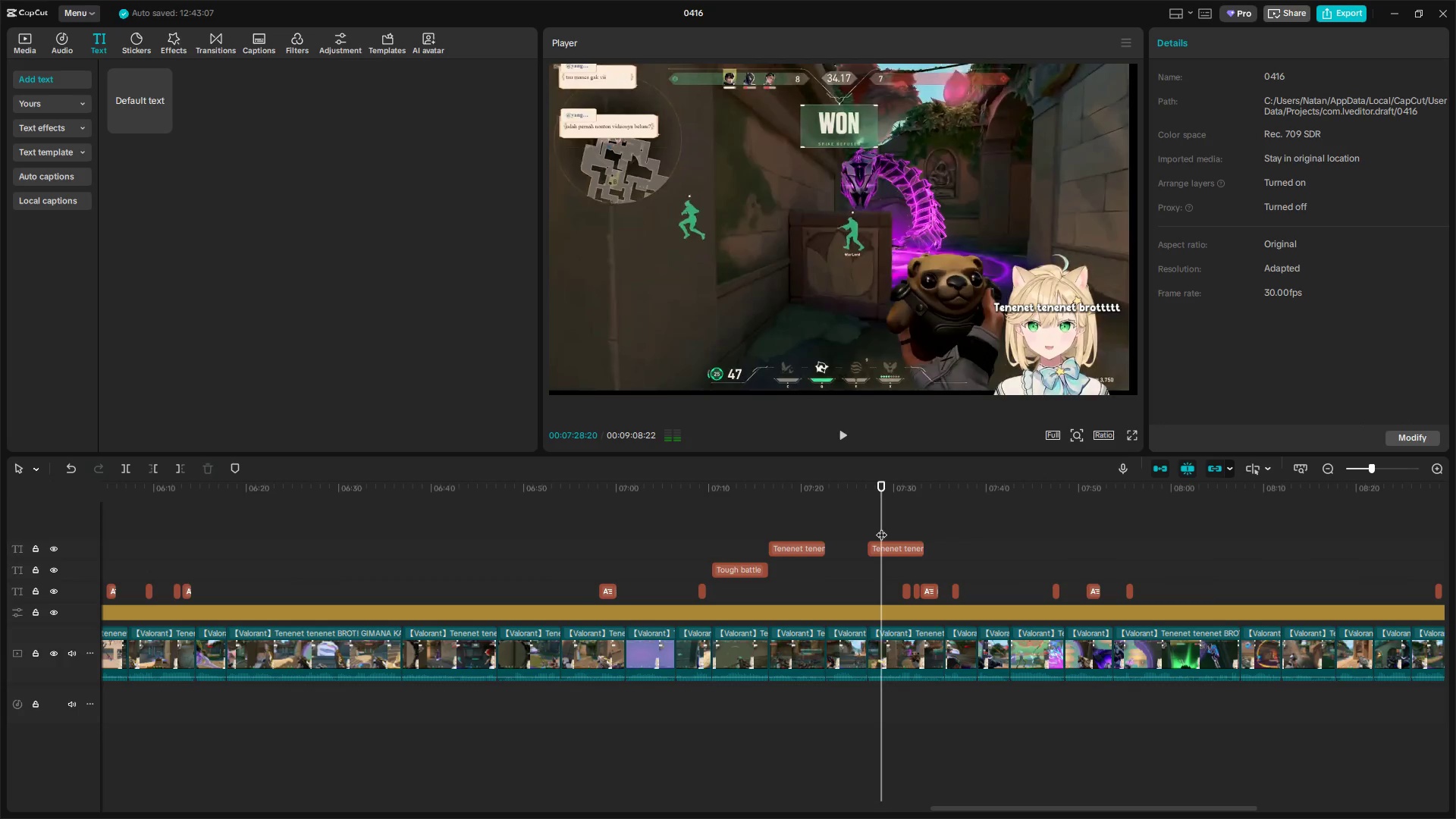 
key(Space)
 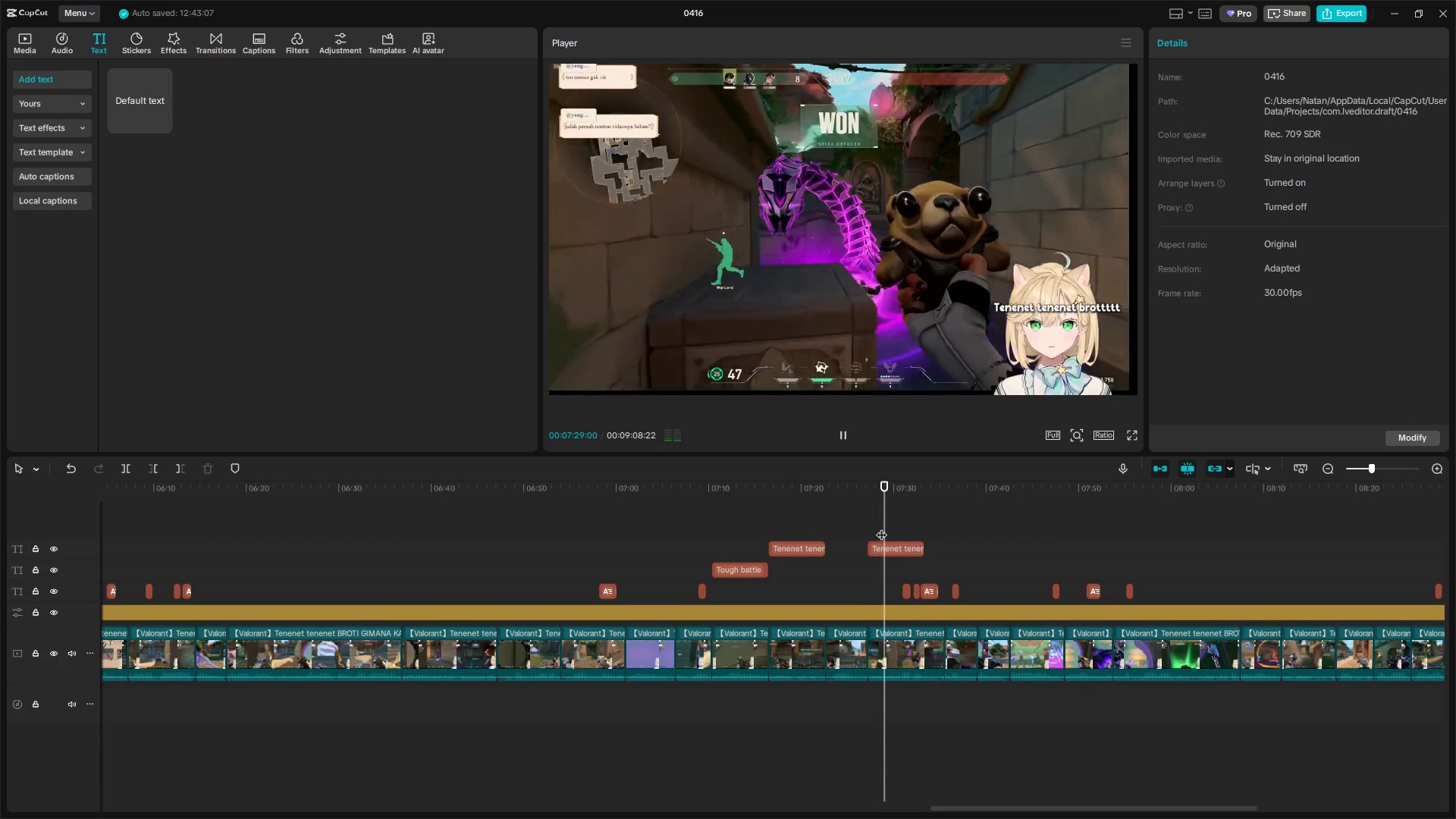 
key(Space)
 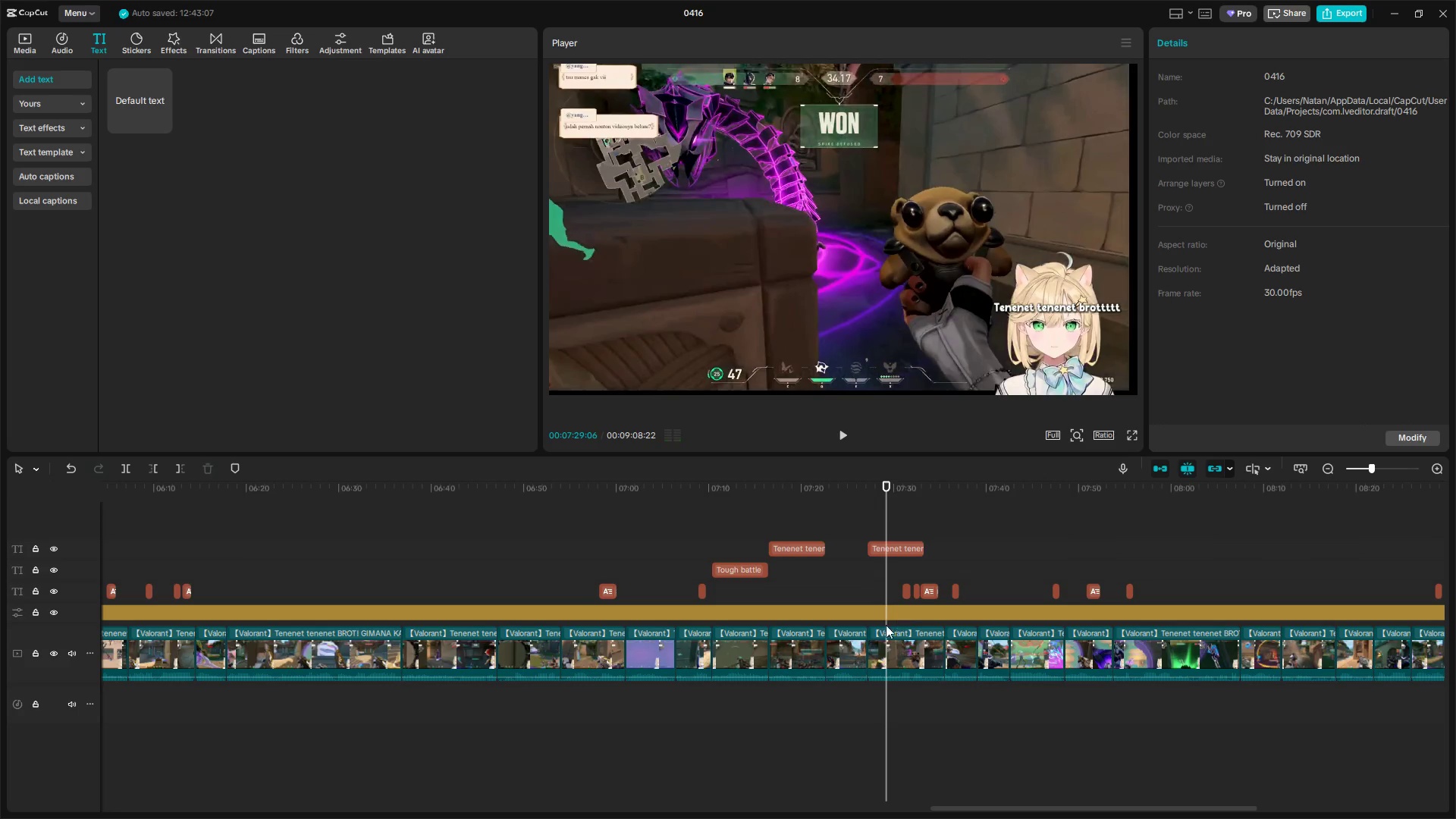 
left_click([888, 649])
 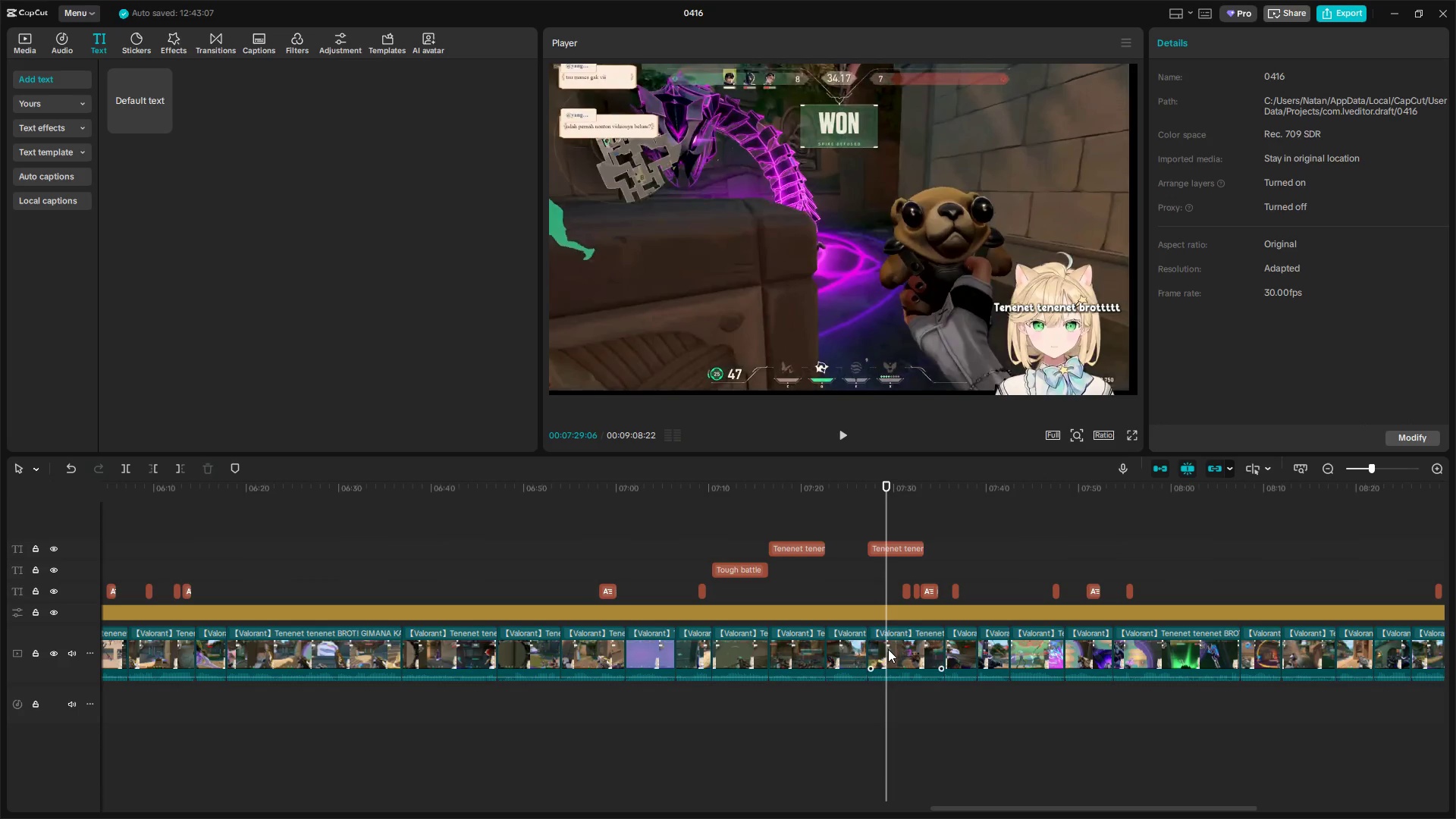 
key(W)
 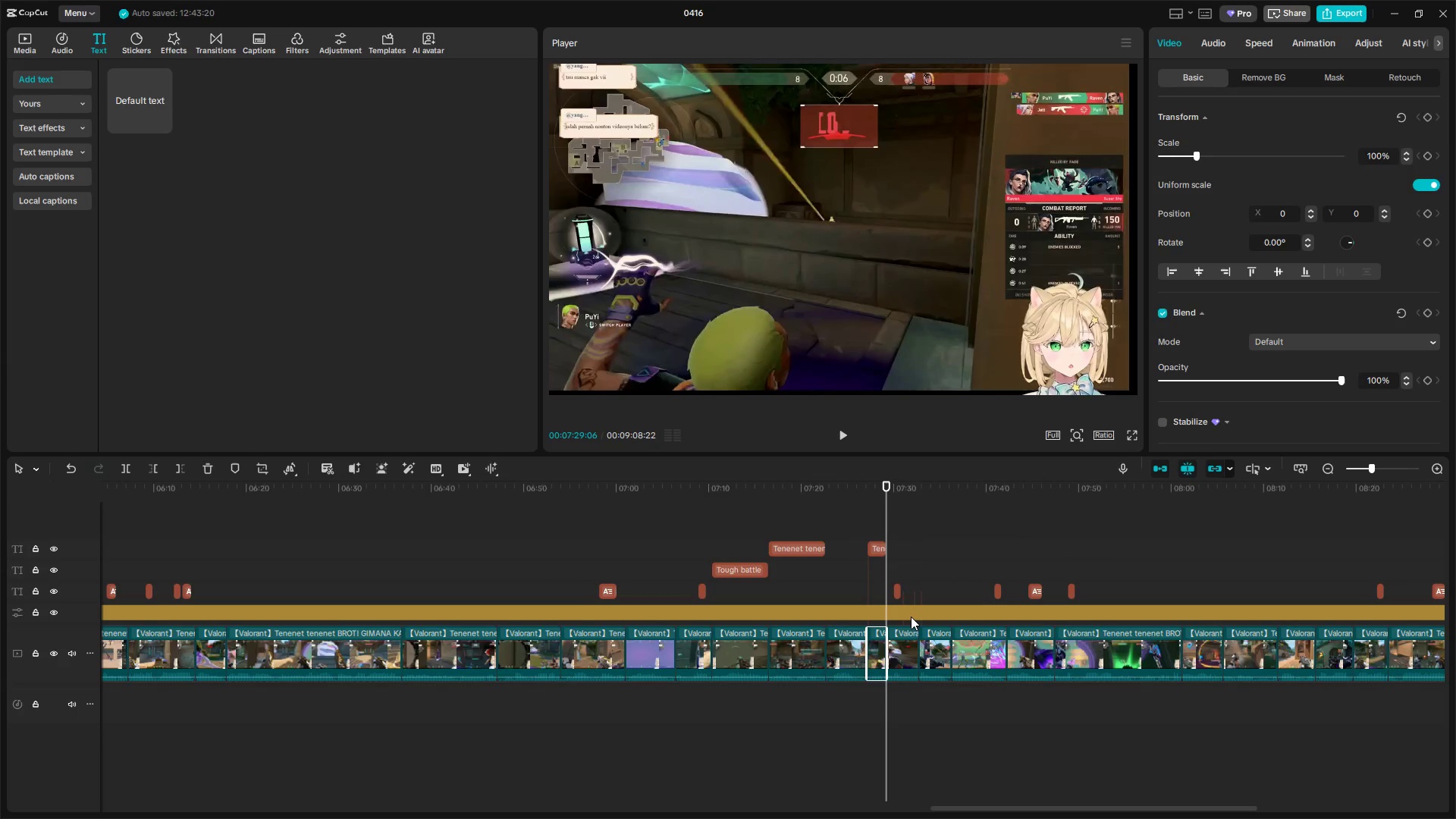 
key(Control+Z)
 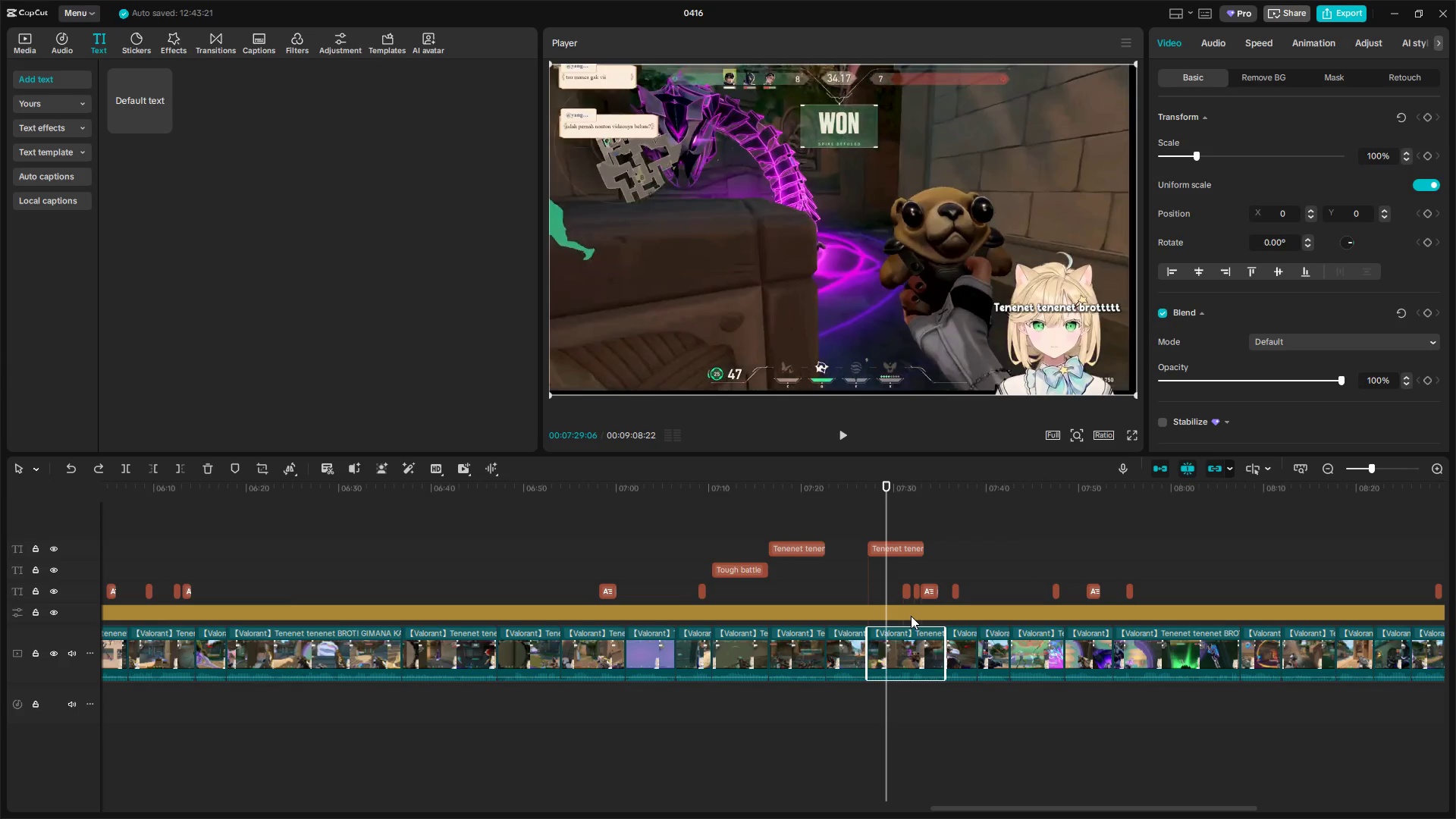 
type(EW)
 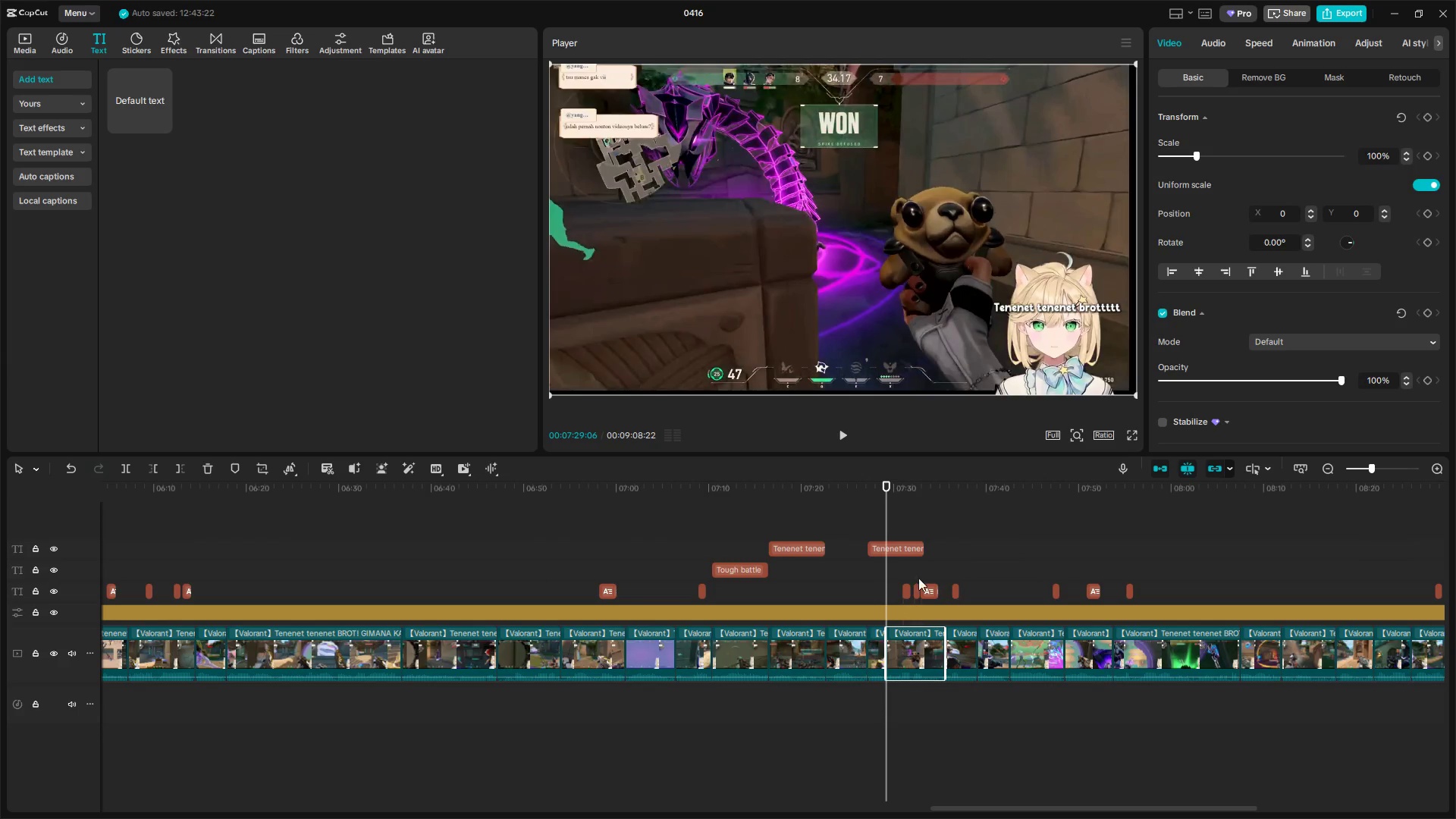 
left_click([908, 548])
 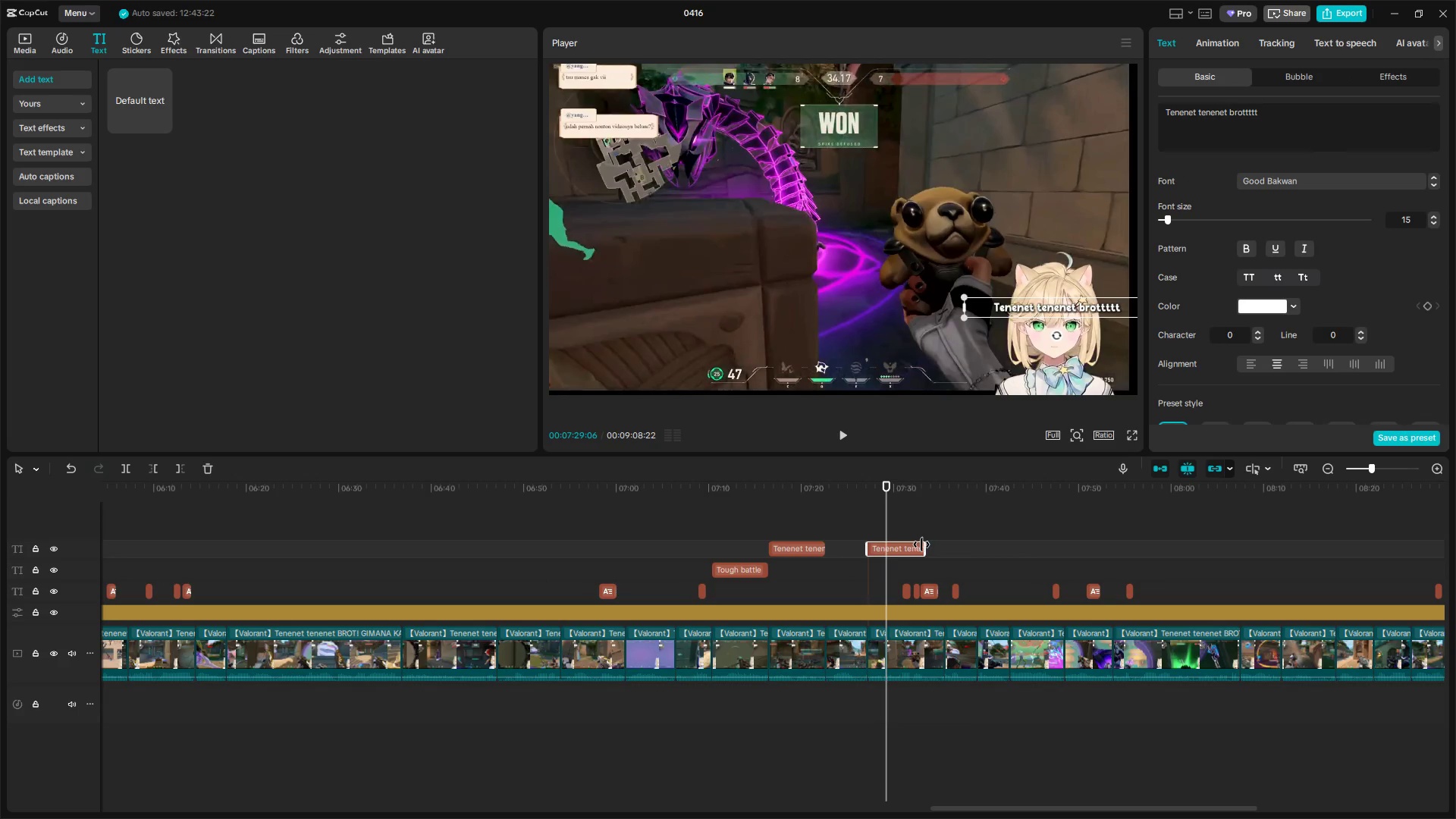 
left_click_drag(start_coordinate=[921, 544], to_coordinate=[881, 546])
 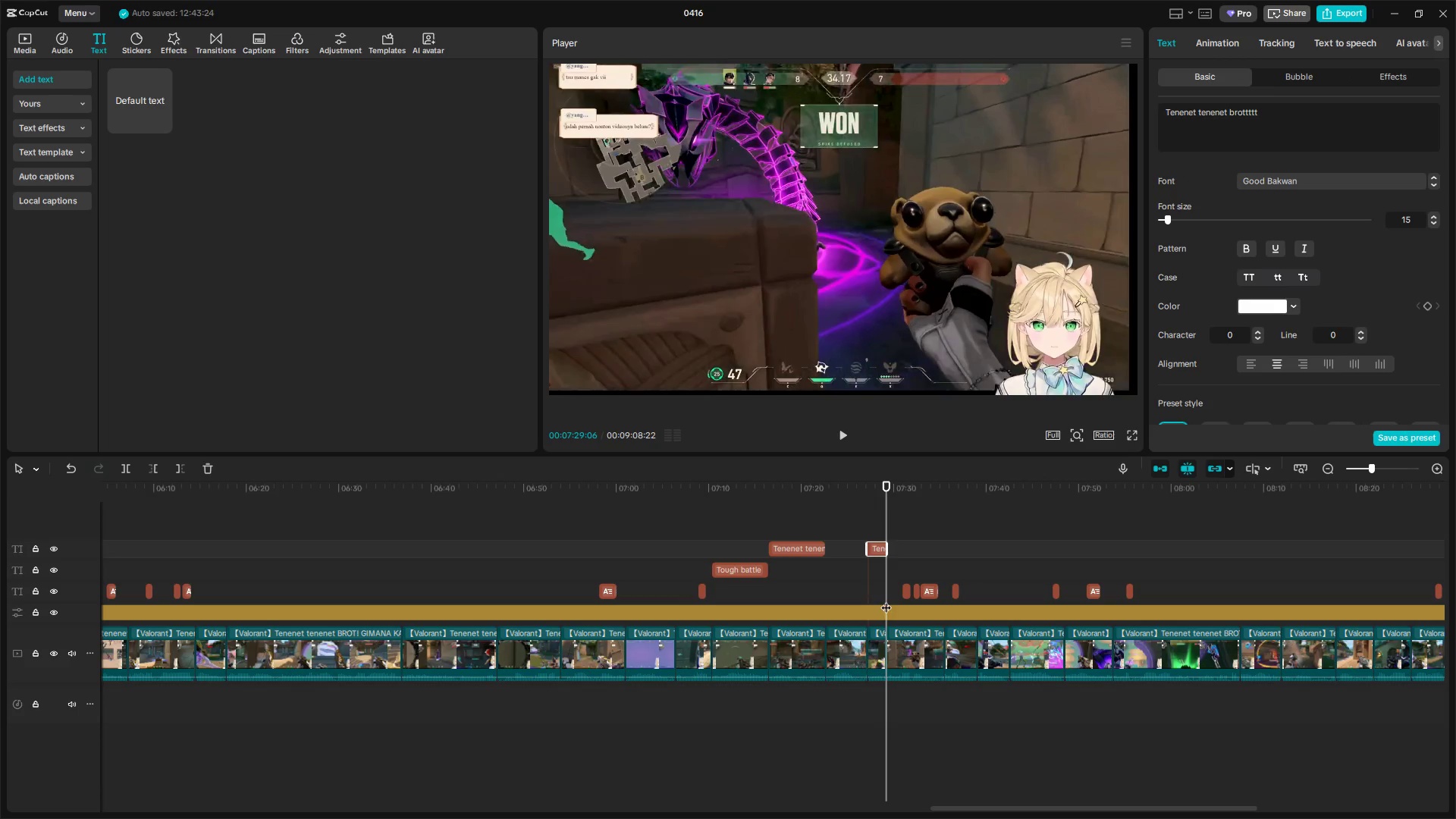 
left_click([874, 635])
 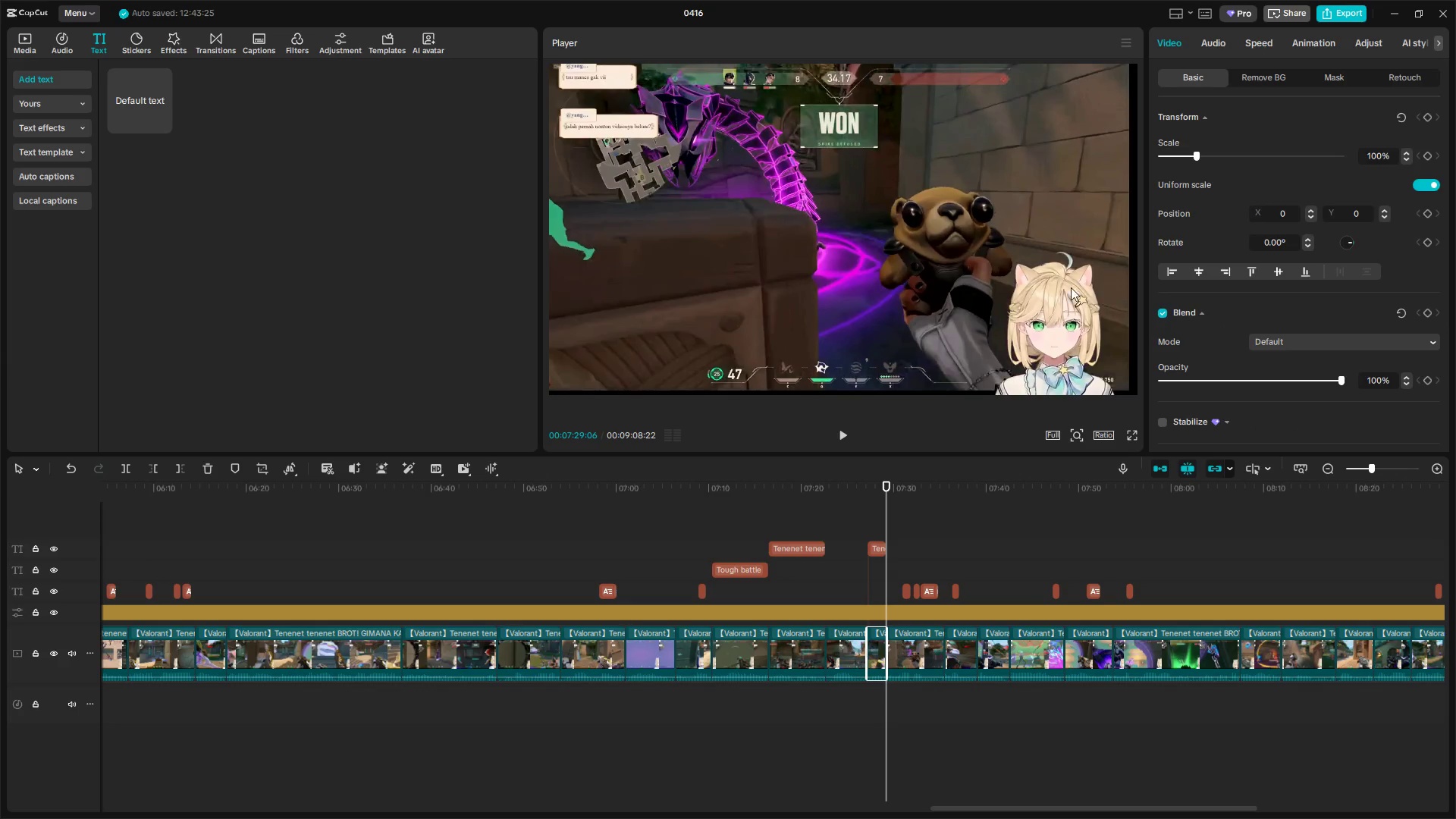 
left_click_drag(start_coordinate=[1200, 156], to_coordinate=[1235, 155])
 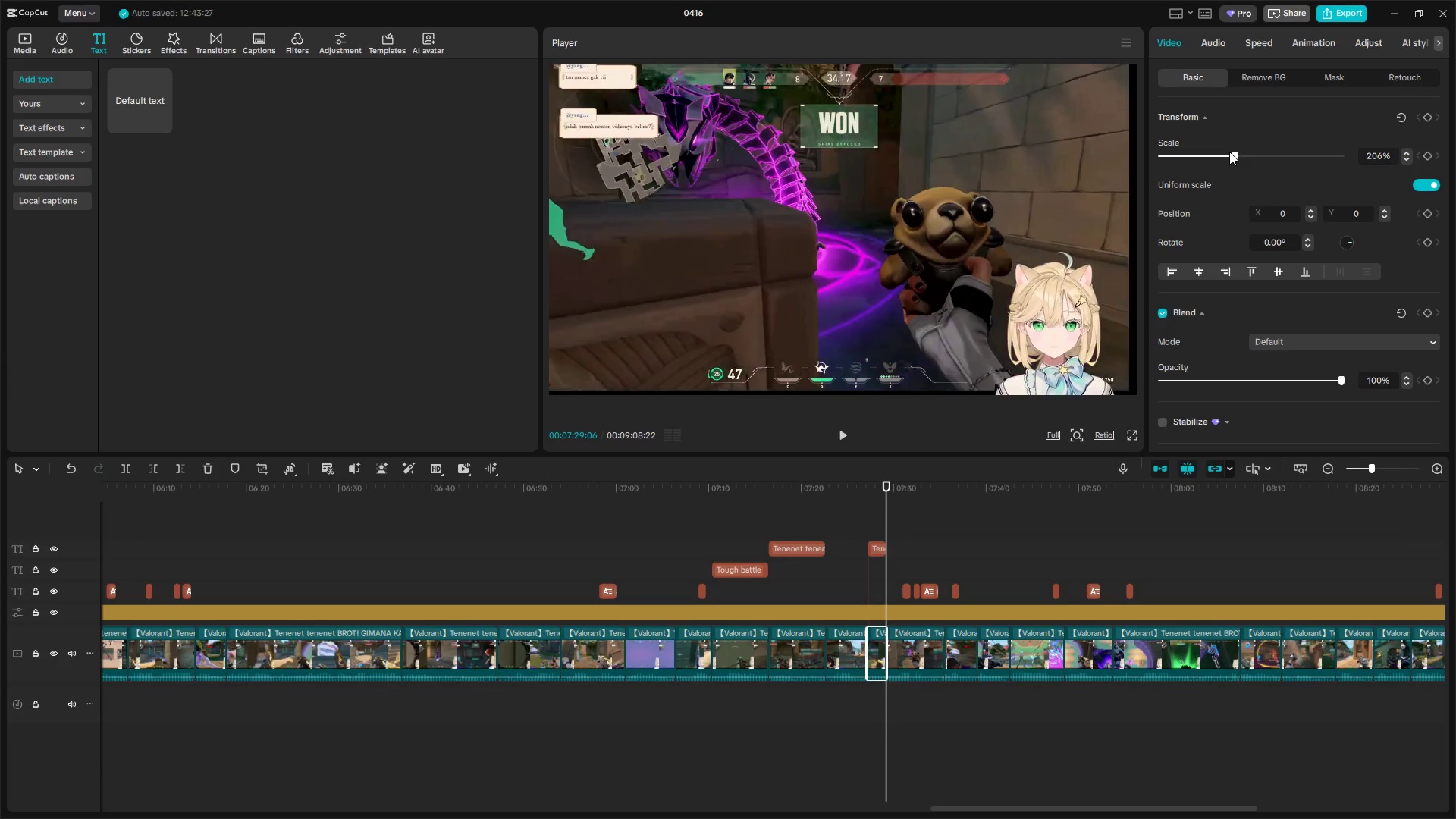 
left_click_drag(start_coordinate=[1239, 152], to_coordinate=[1263, 152])
 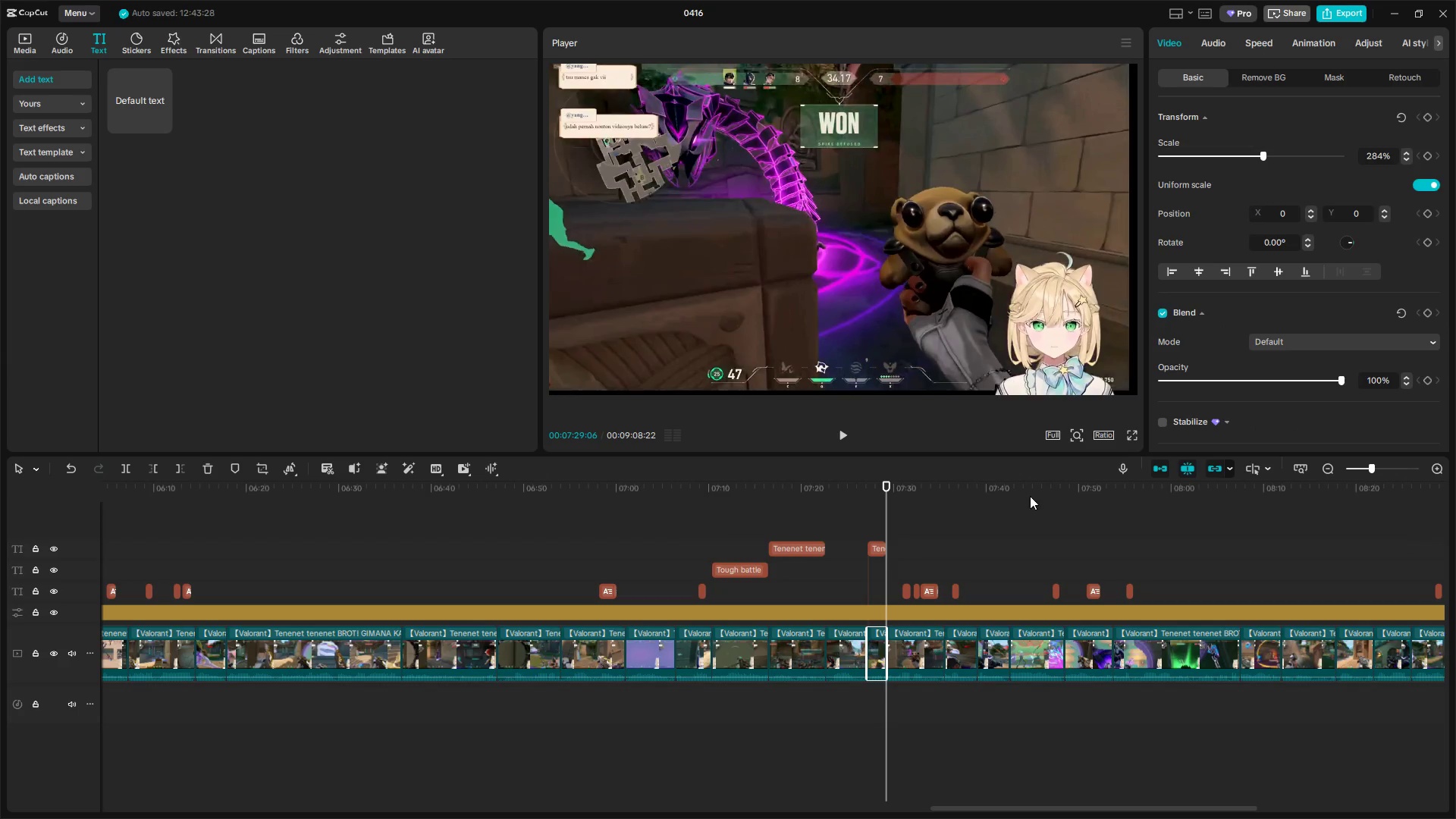 
hold_key(key=ControlLeft, duration=0.92)
scroll: coordinate [969, 551], scroll_direction: up, amount: 5.0
 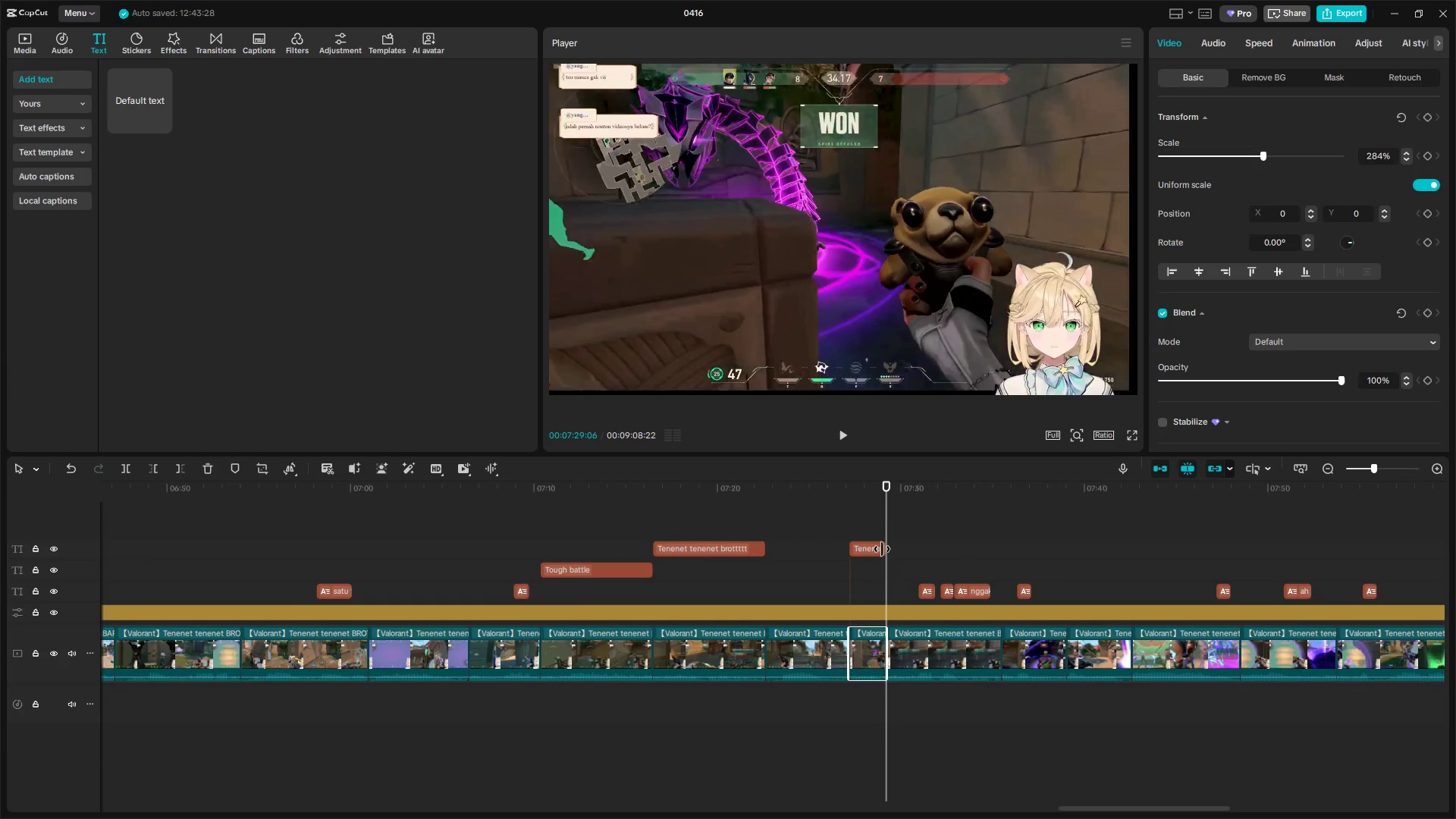 
left_click_drag(start_coordinate=[886, 511], to_coordinate=[870, 513])
 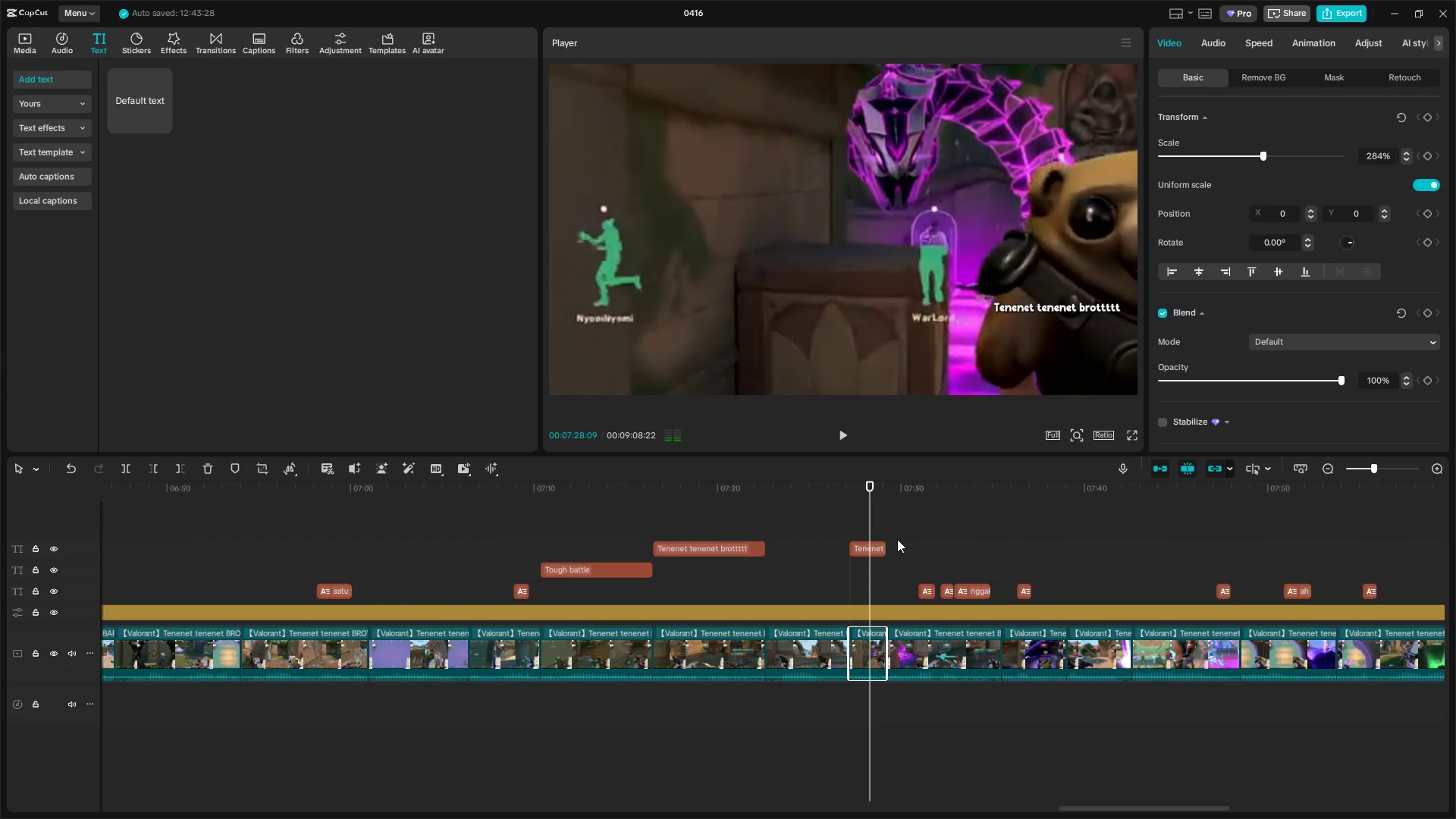 
left_click_drag(start_coordinate=[956, 333], to_coordinate=[635, 162])
 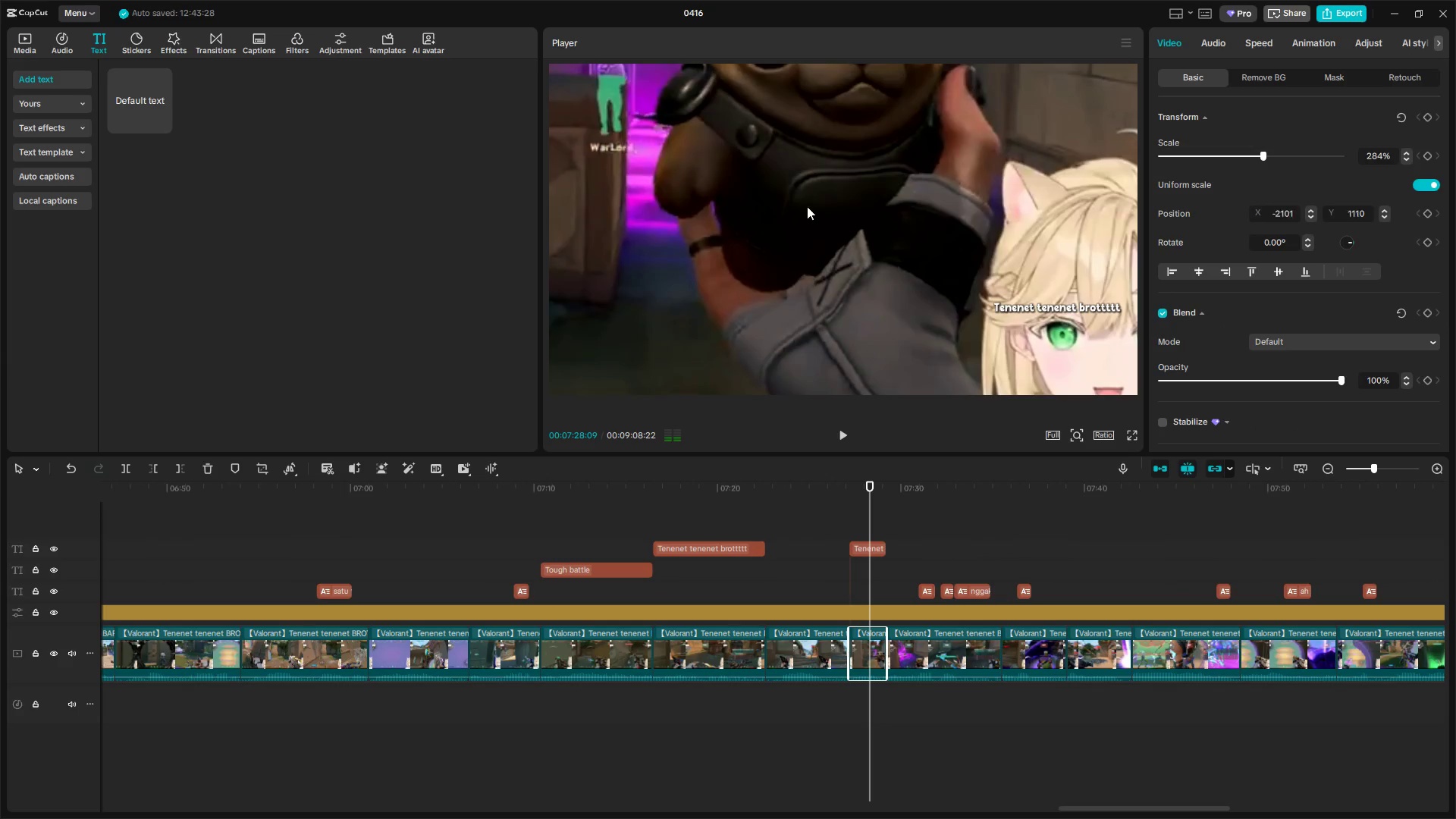 
left_click_drag(start_coordinate=[971, 260], to_coordinate=[774, 140])
 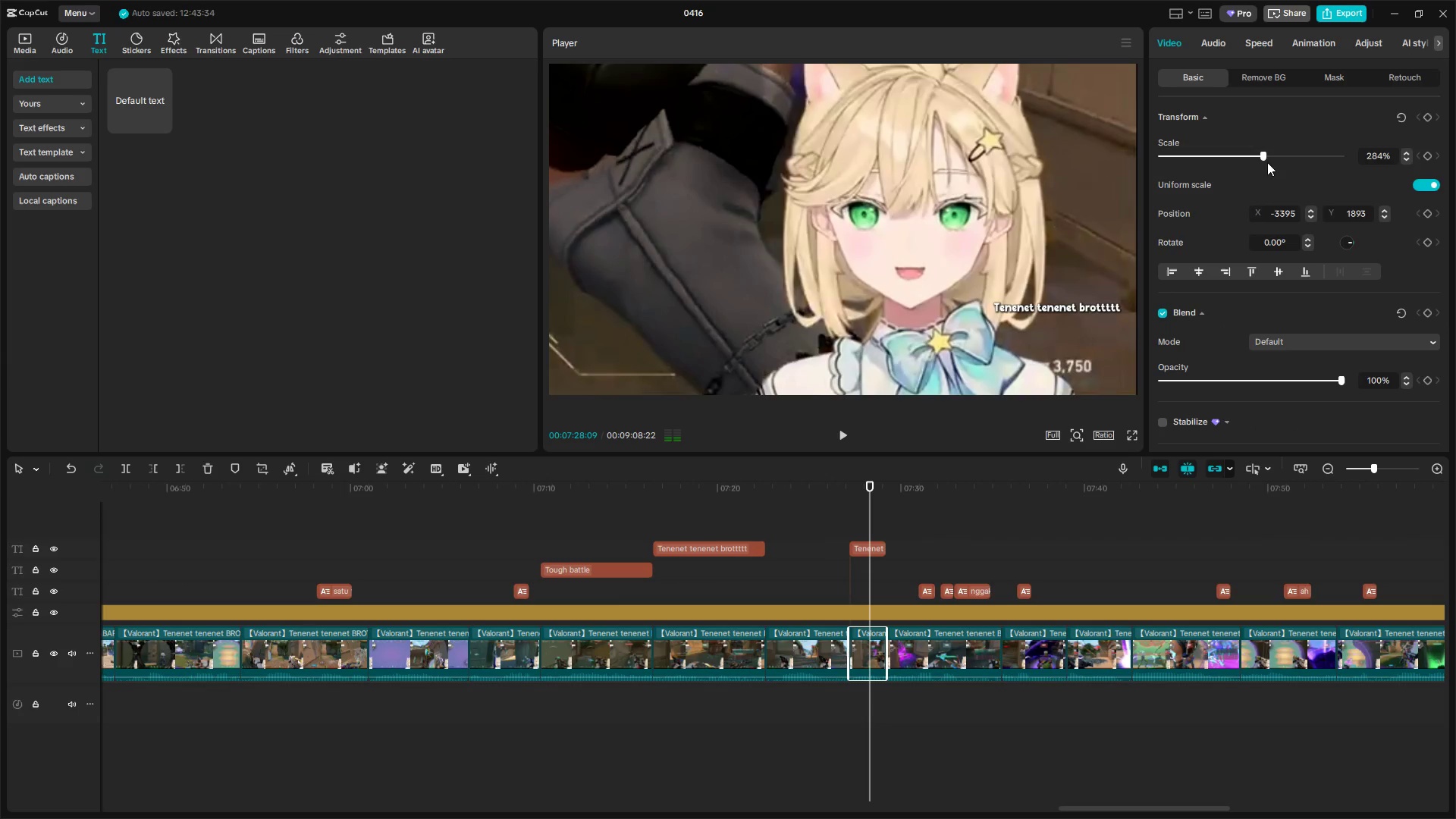 
left_click_drag(start_coordinate=[1261, 157], to_coordinate=[1239, 157])
 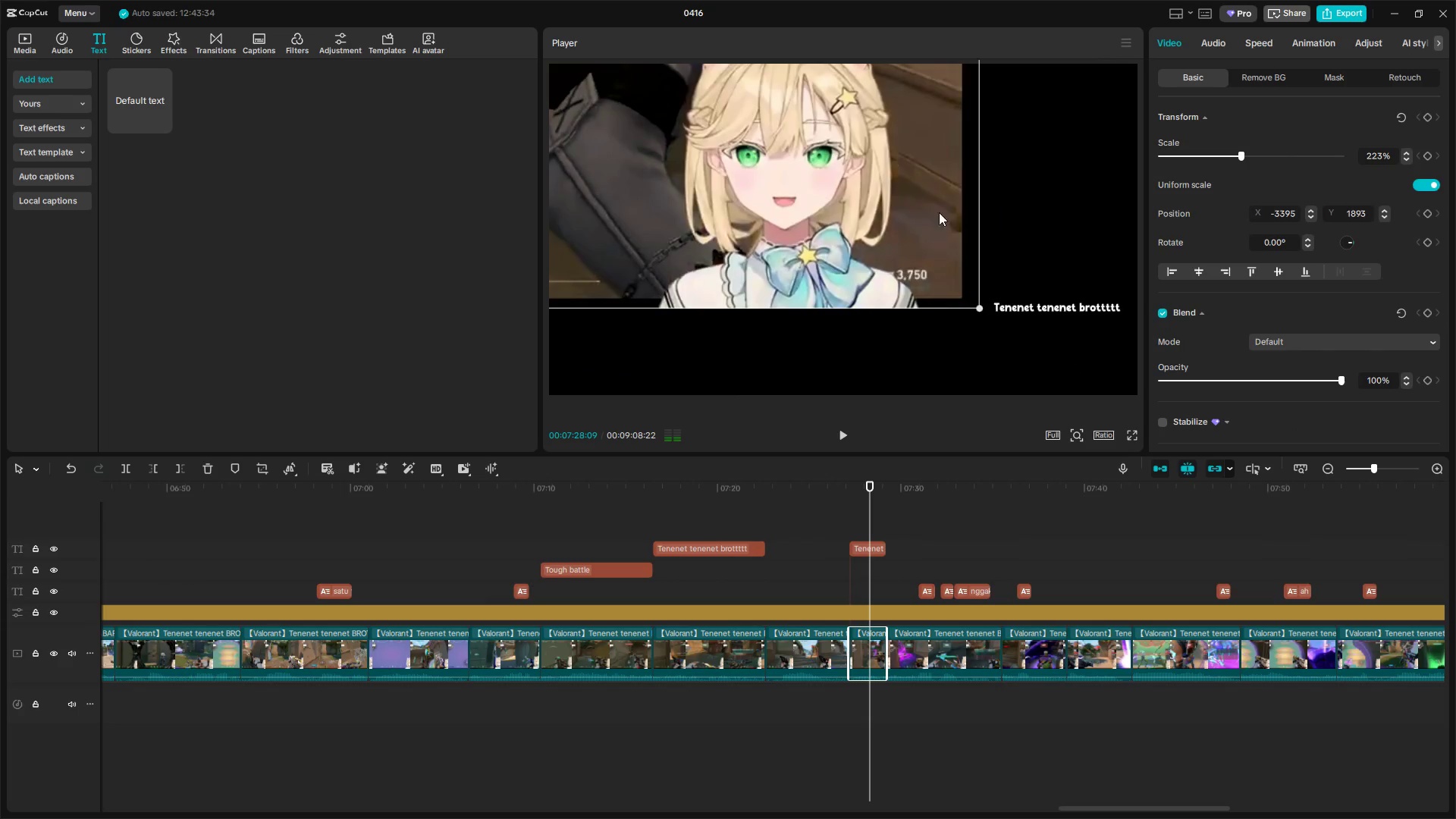 
left_click_drag(start_coordinate=[918, 216], to_coordinate=[1096, 317])
 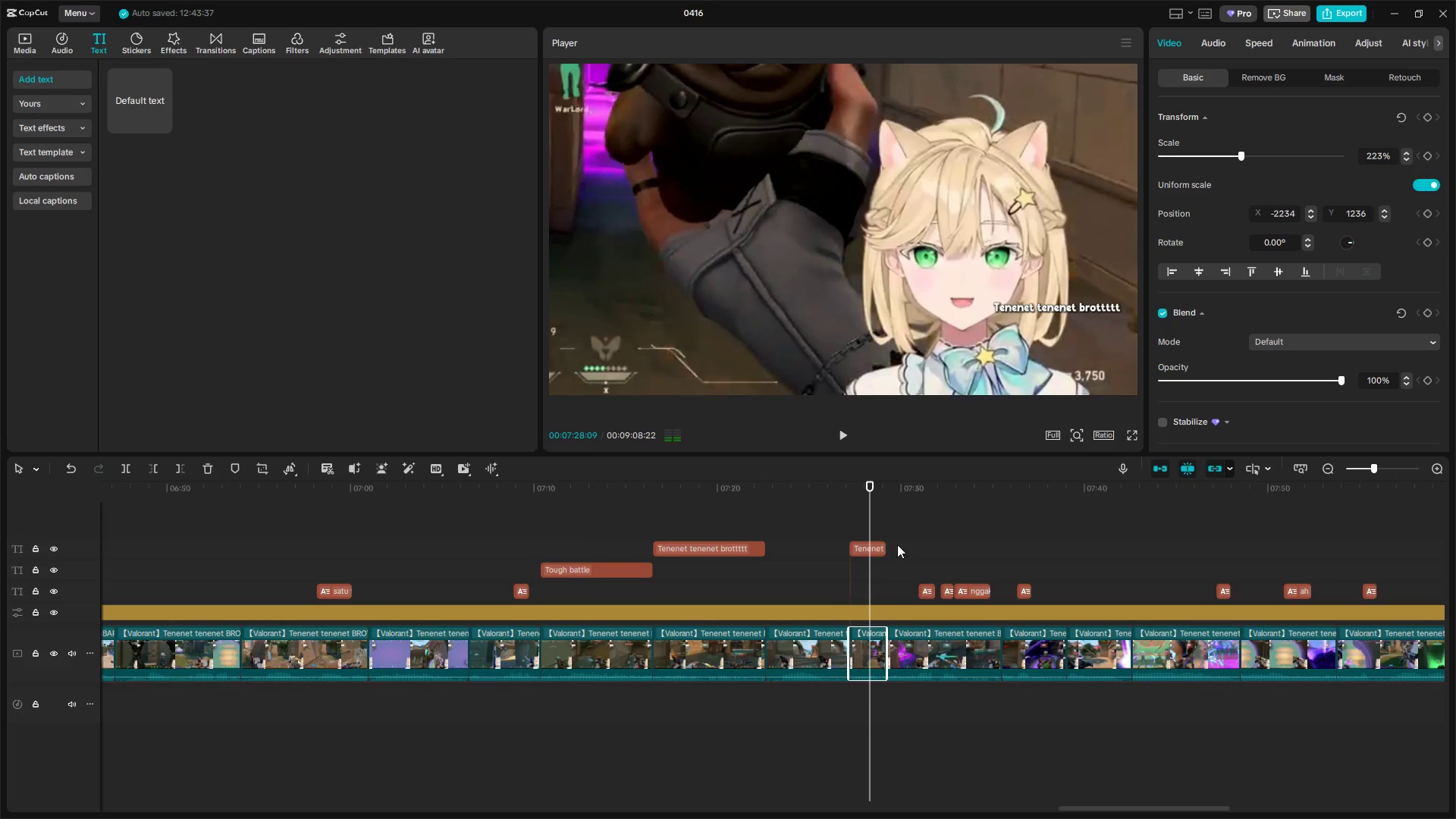 
left_click([865, 548])
 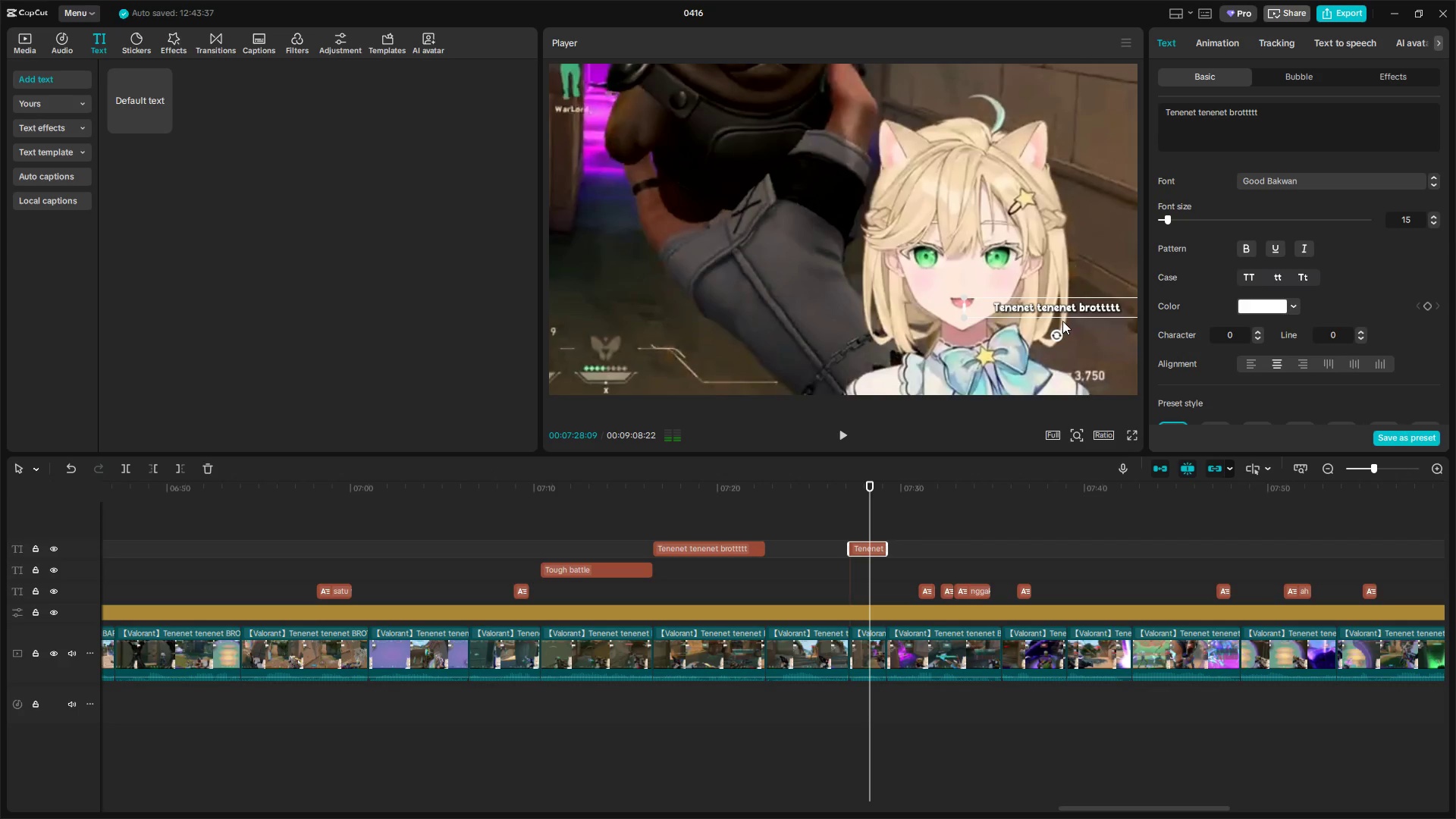 
left_click_drag(start_coordinate=[1060, 308], to_coordinate=[964, 196])
 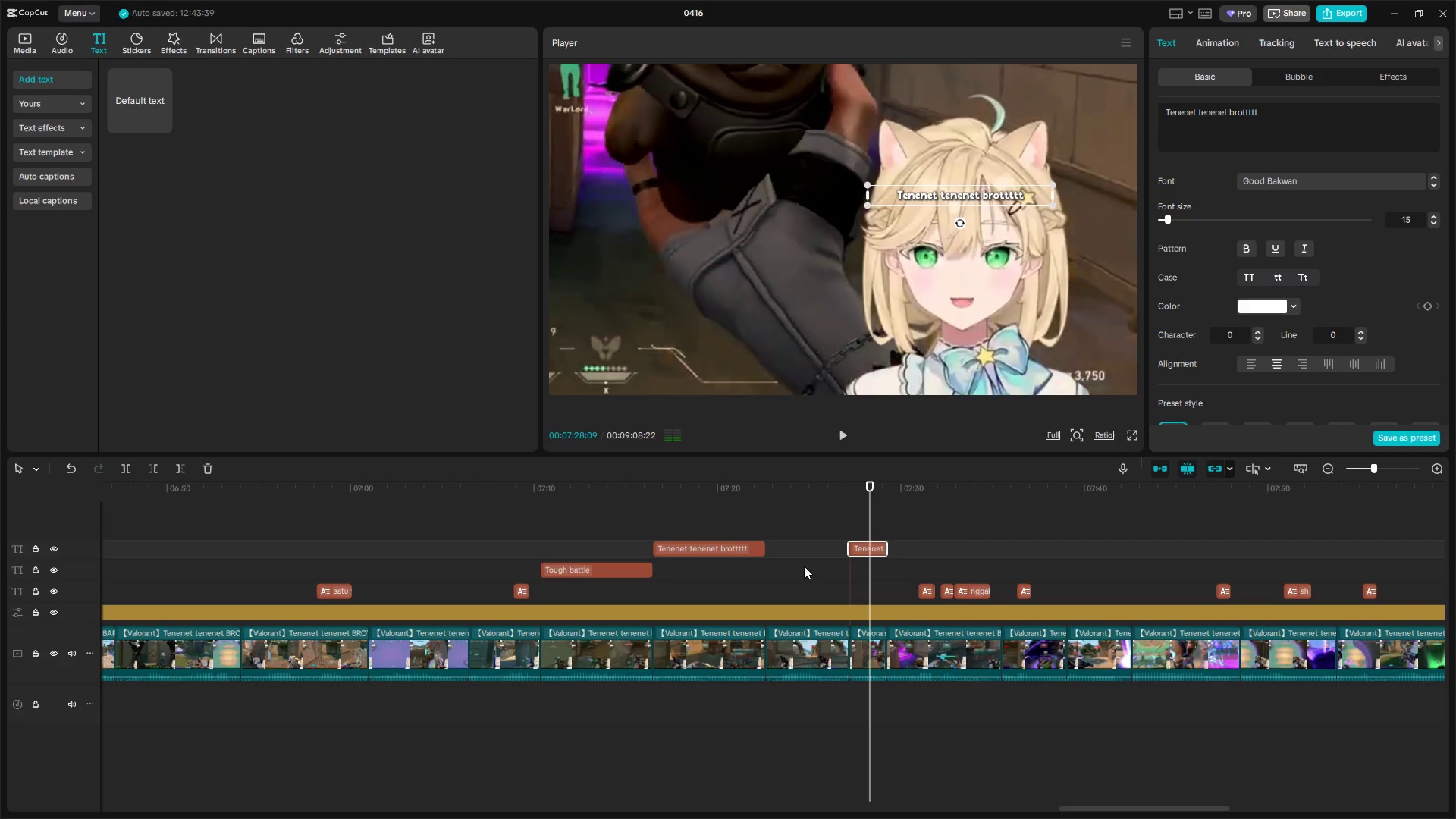 
left_click([654, 516])
 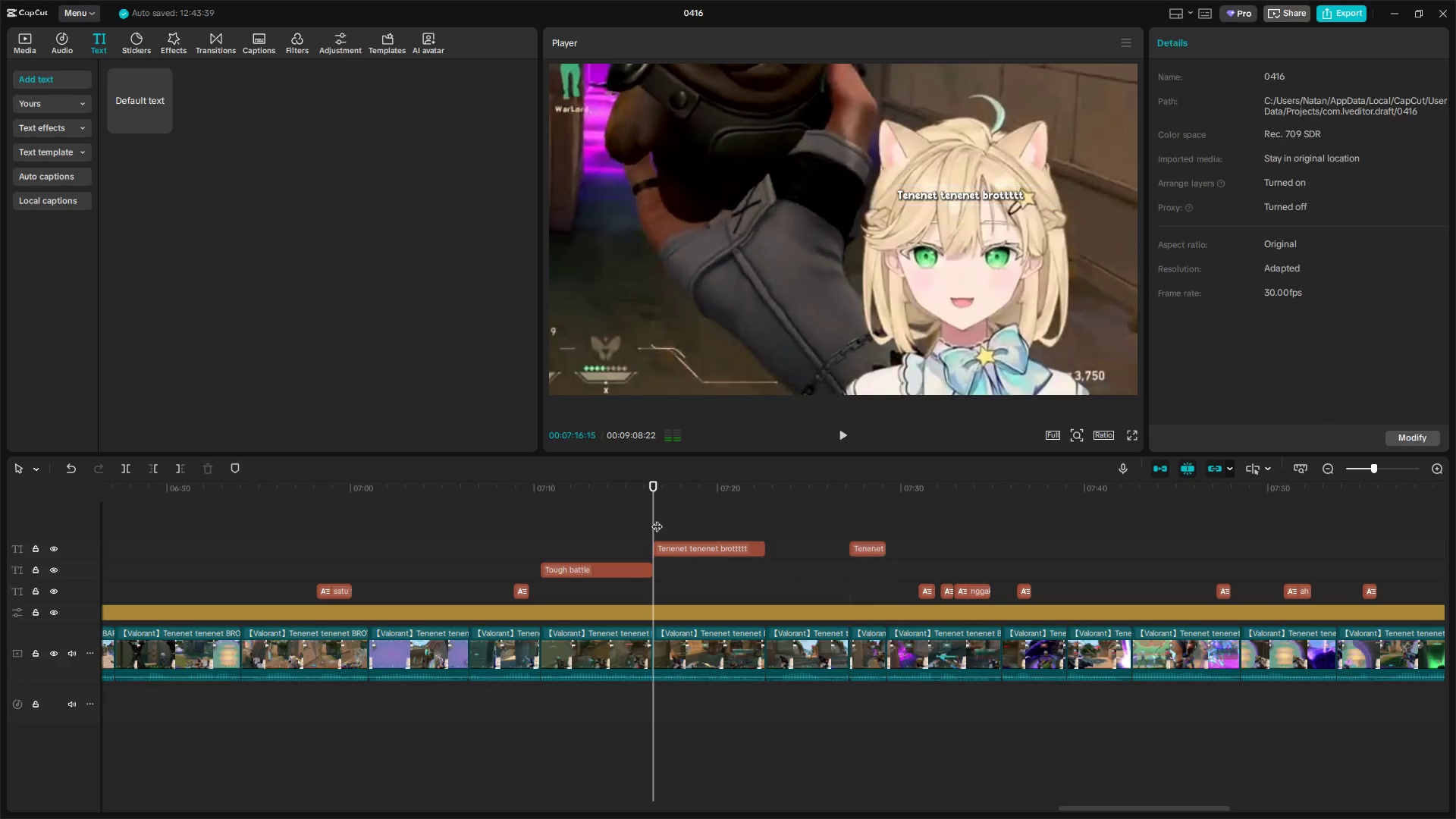 
key(Space)
 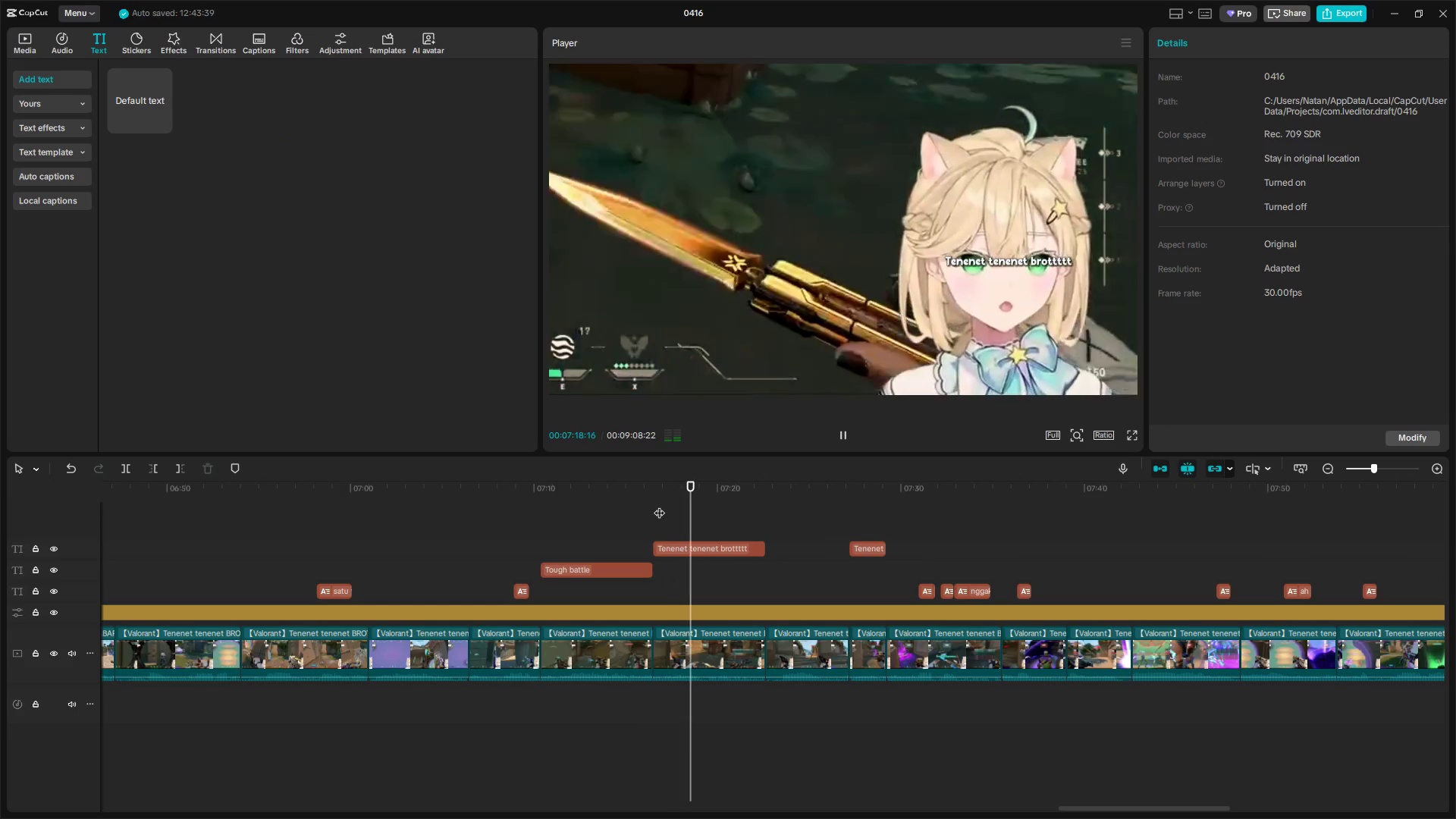 
key(Space)
 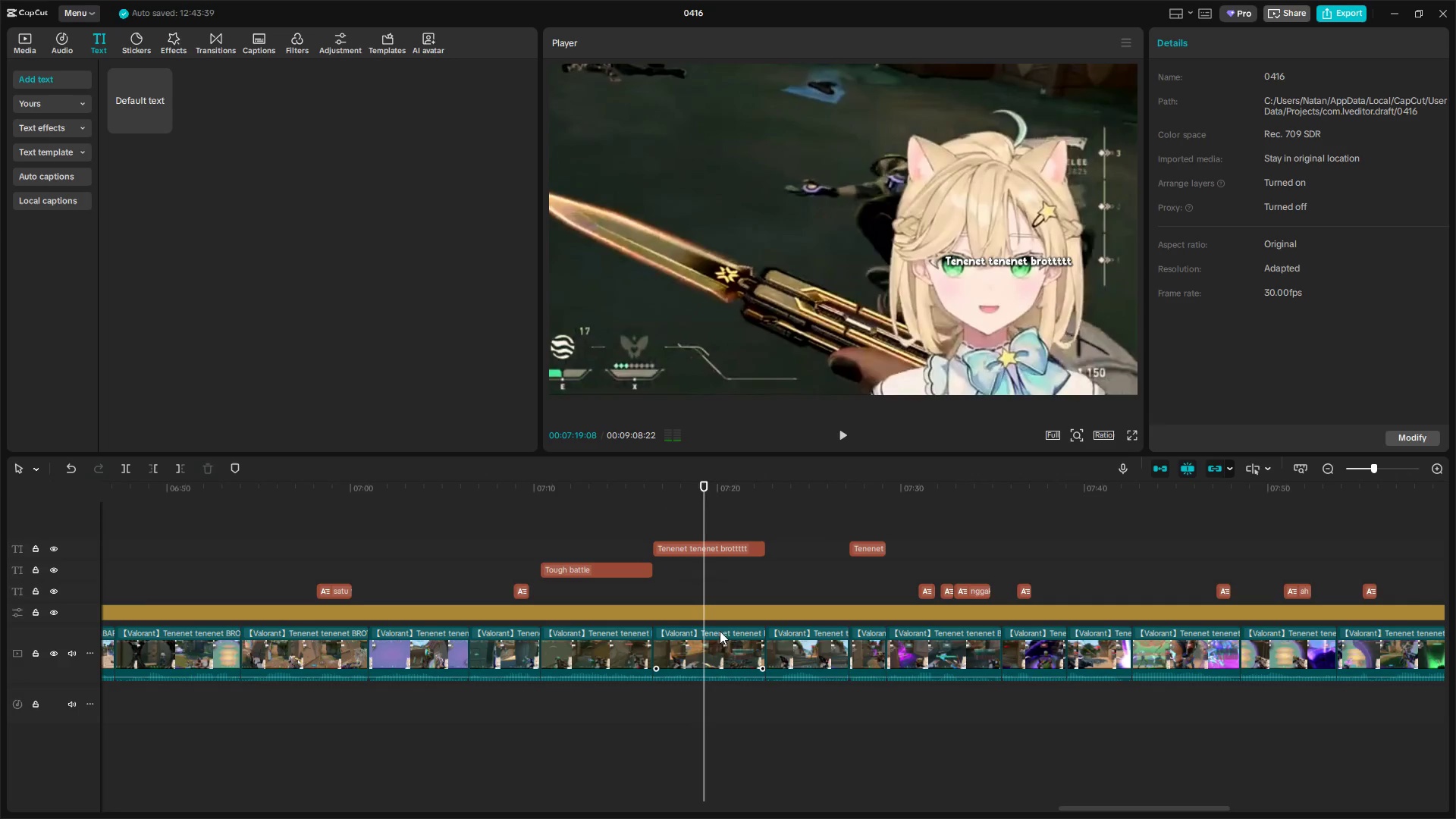 
left_click([722, 635])
 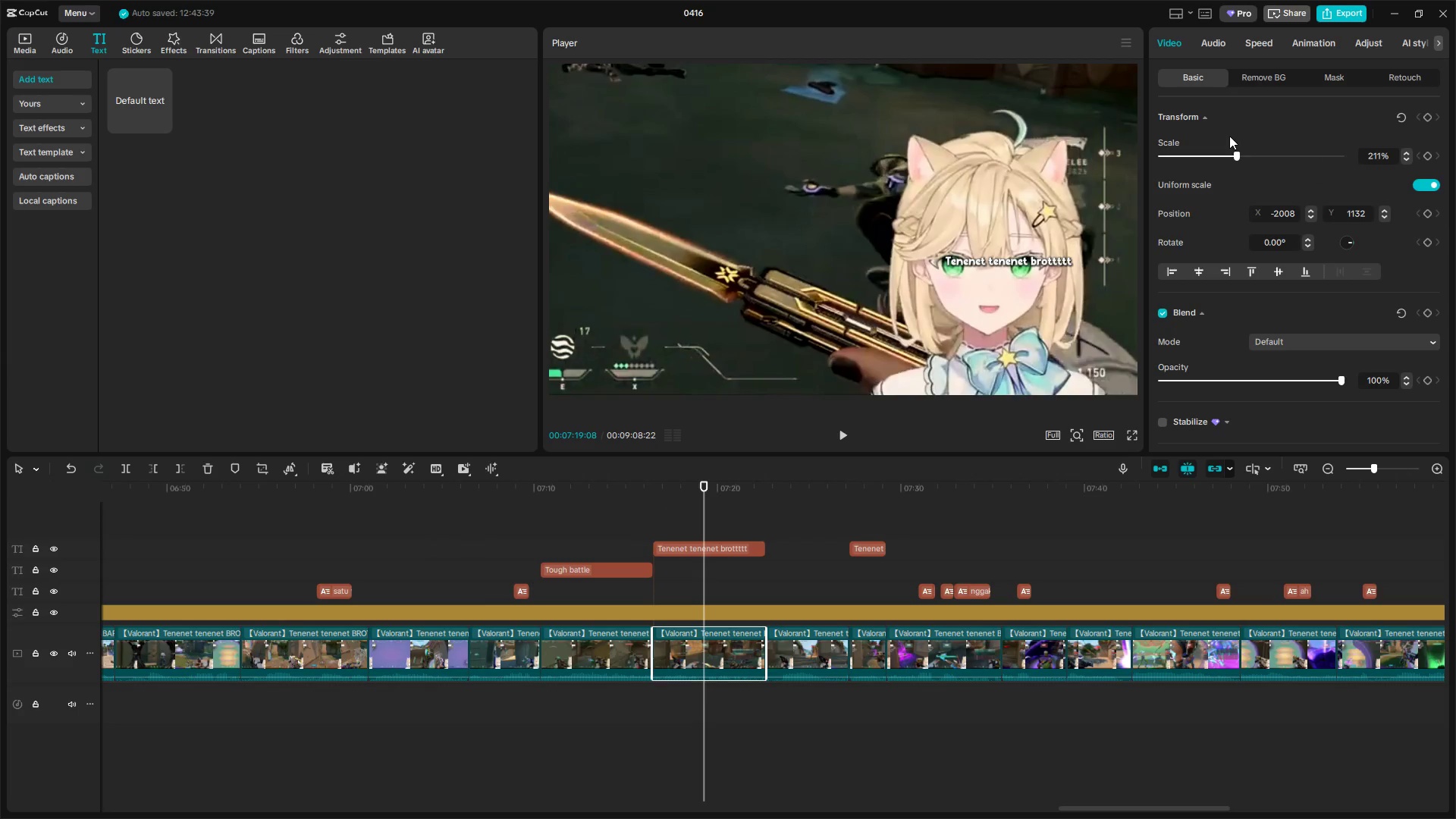 
left_click_drag(start_coordinate=[1243, 155], to_coordinate=[1249, 155])
 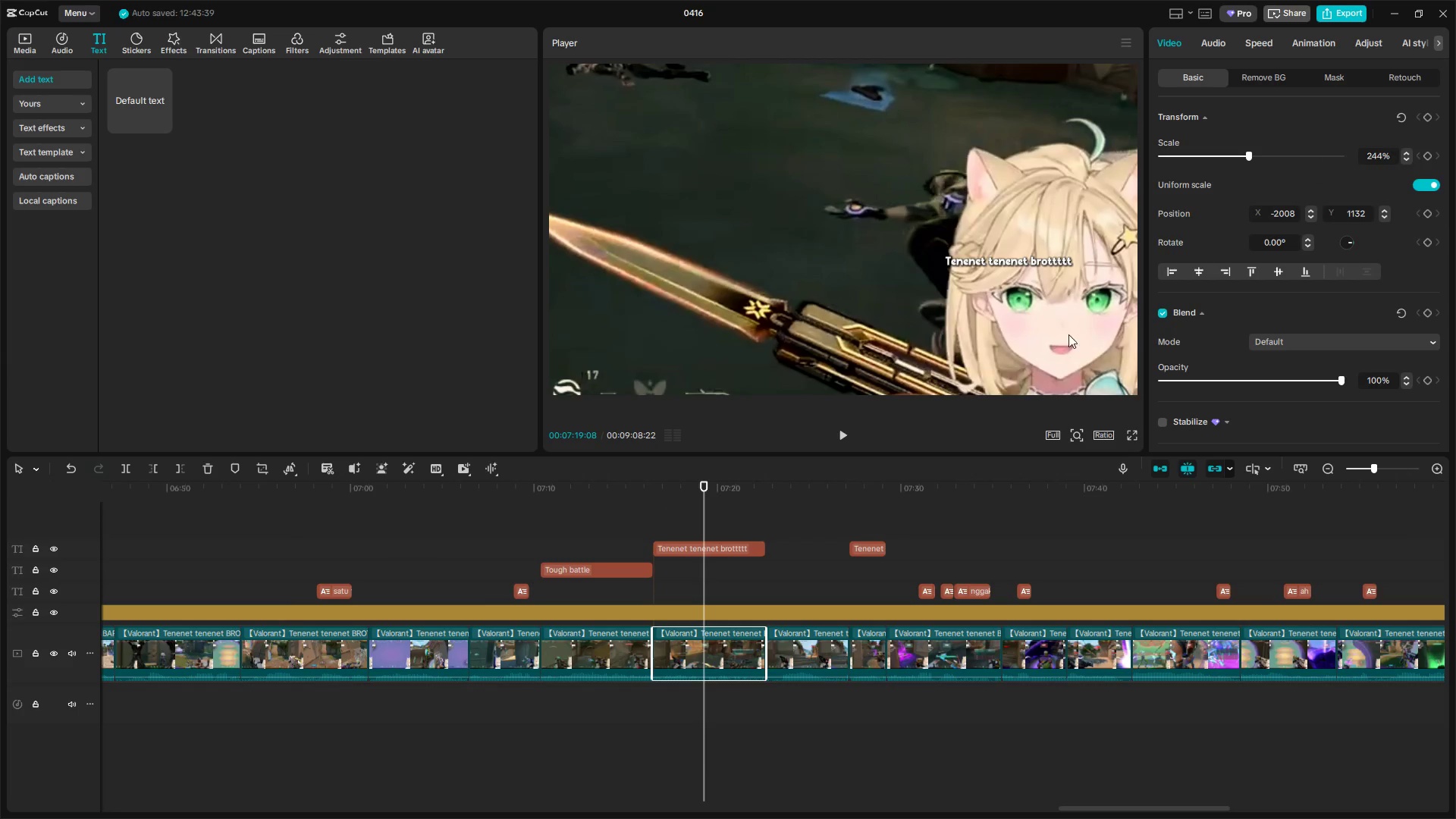 
left_click_drag(start_coordinate=[1046, 340], to_coordinate=[953, 287])
 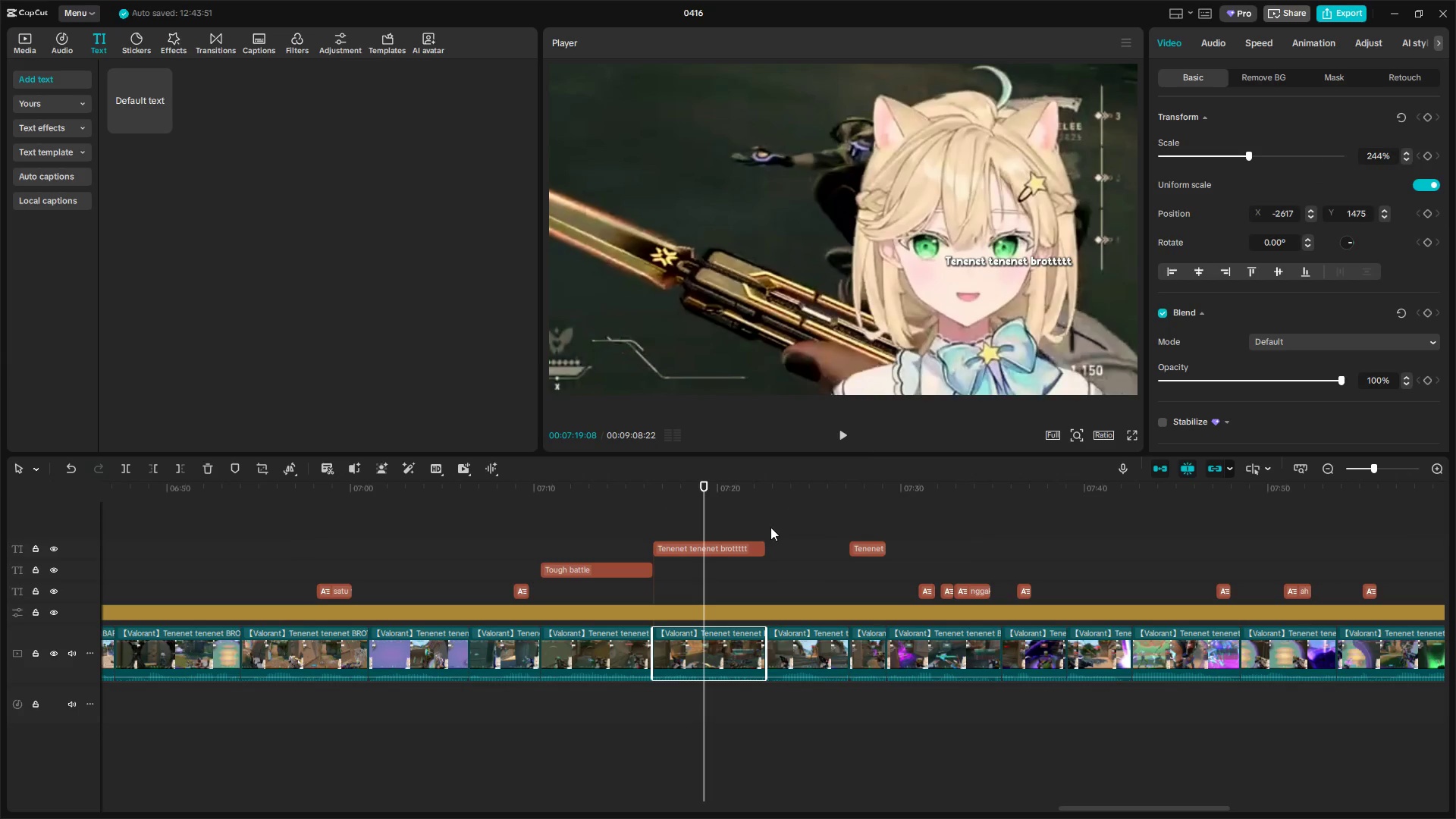 
left_click([754, 543])
 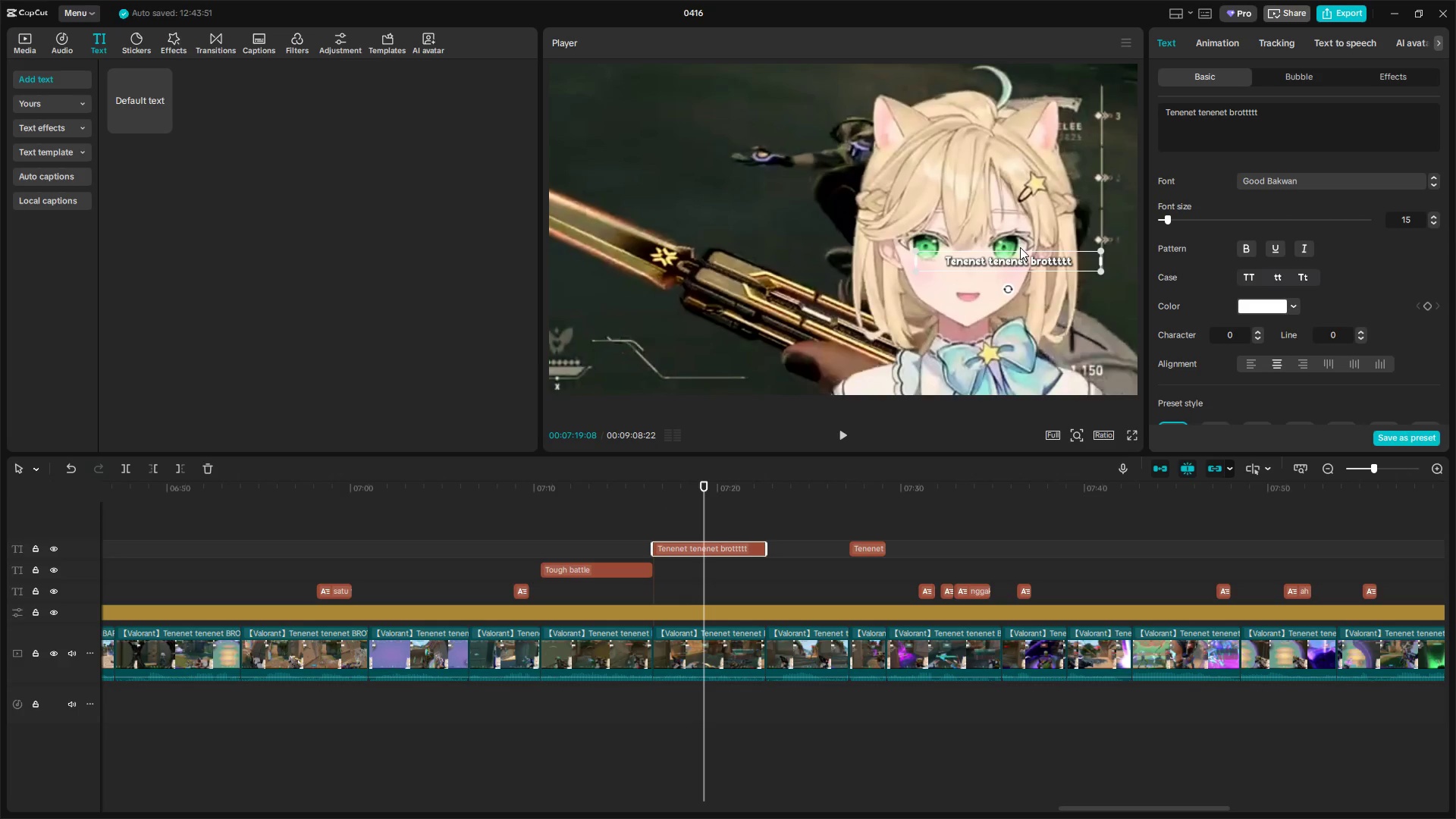 
left_click_drag(start_coordinate=[1019, 259], to_coordinate=[978, 176])
 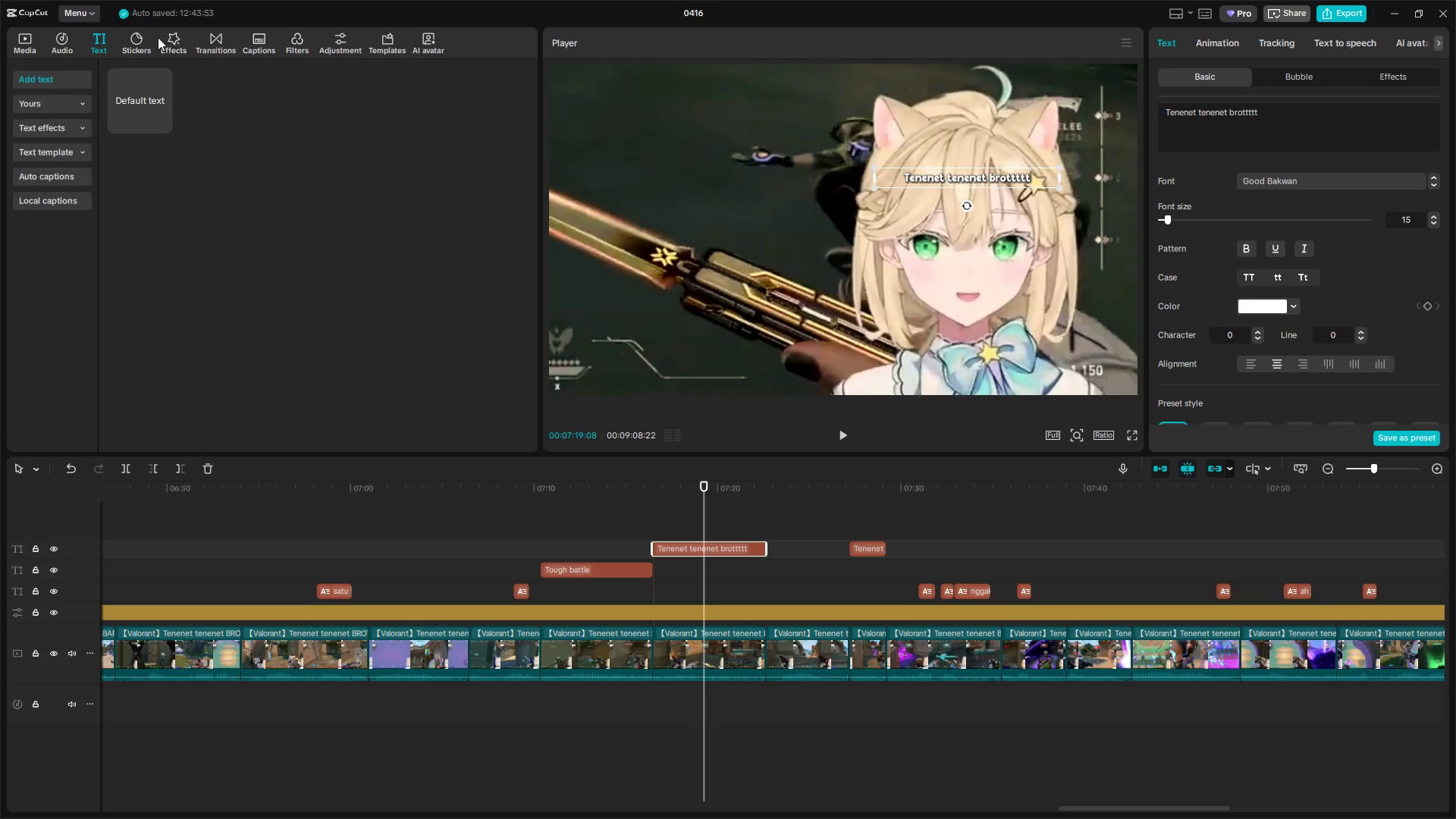 
left_click([180, 37])
 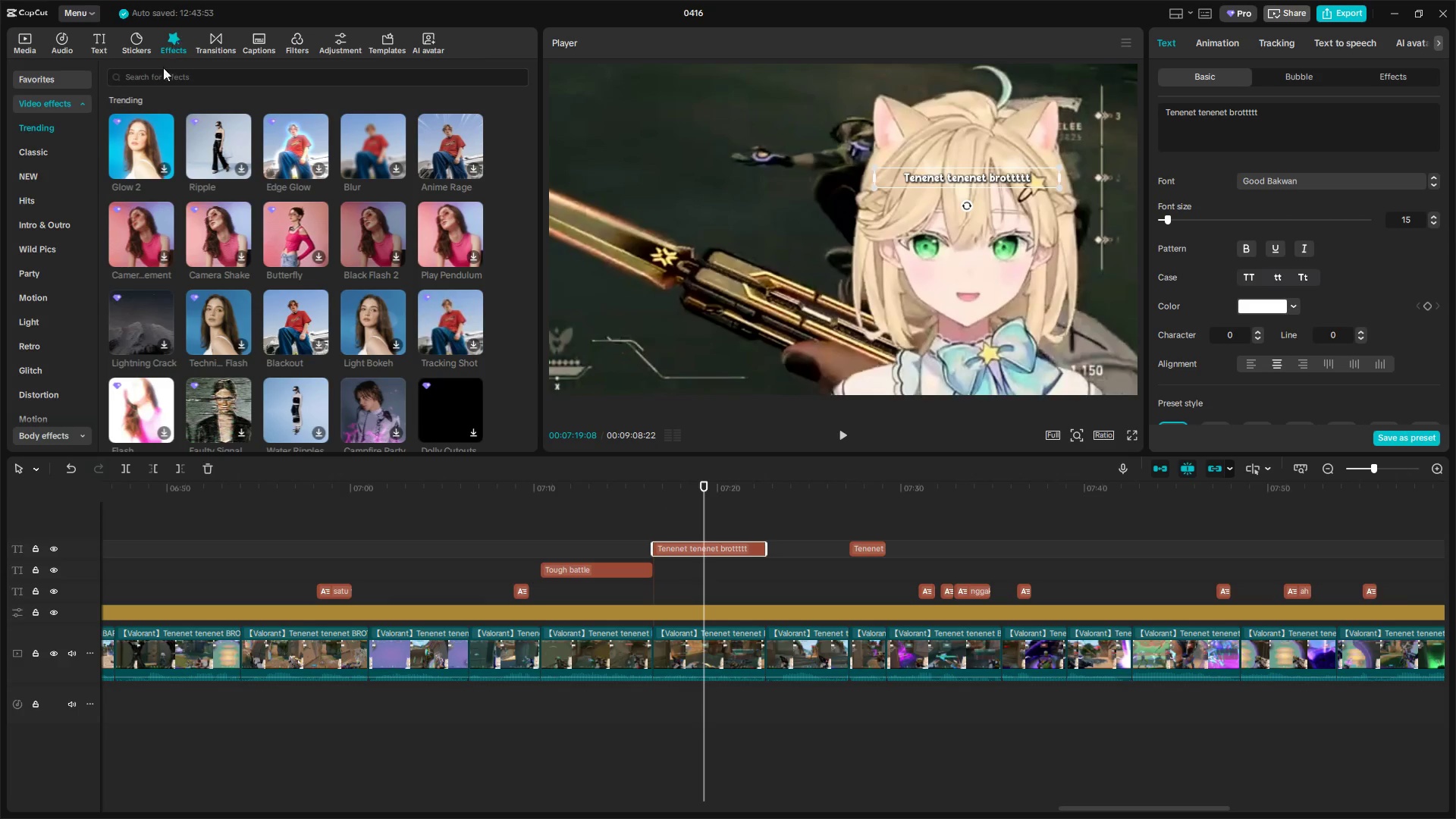 
left_click([162, 77])
 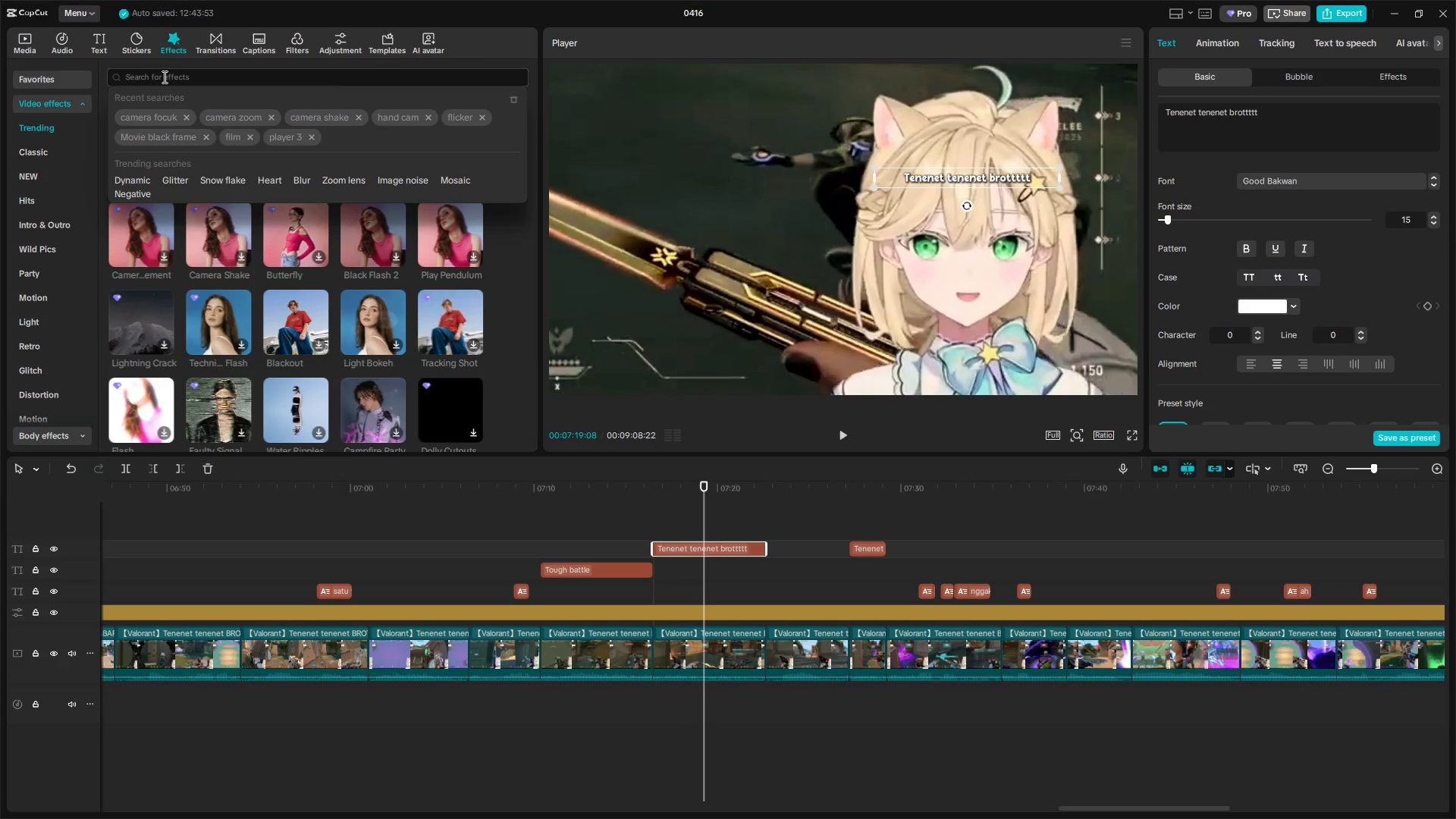 
type(fish eye)
 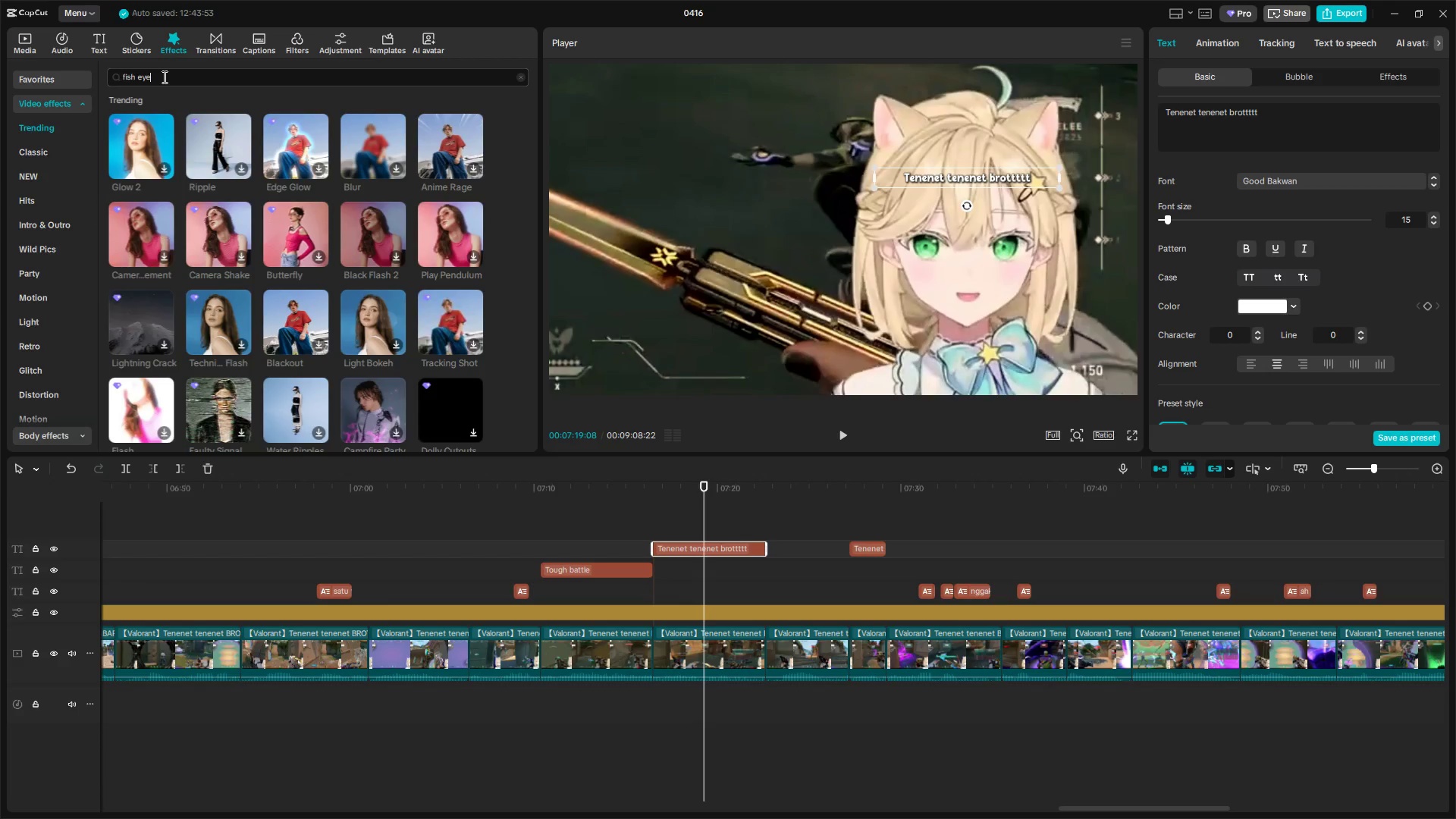 
key(Enter)
 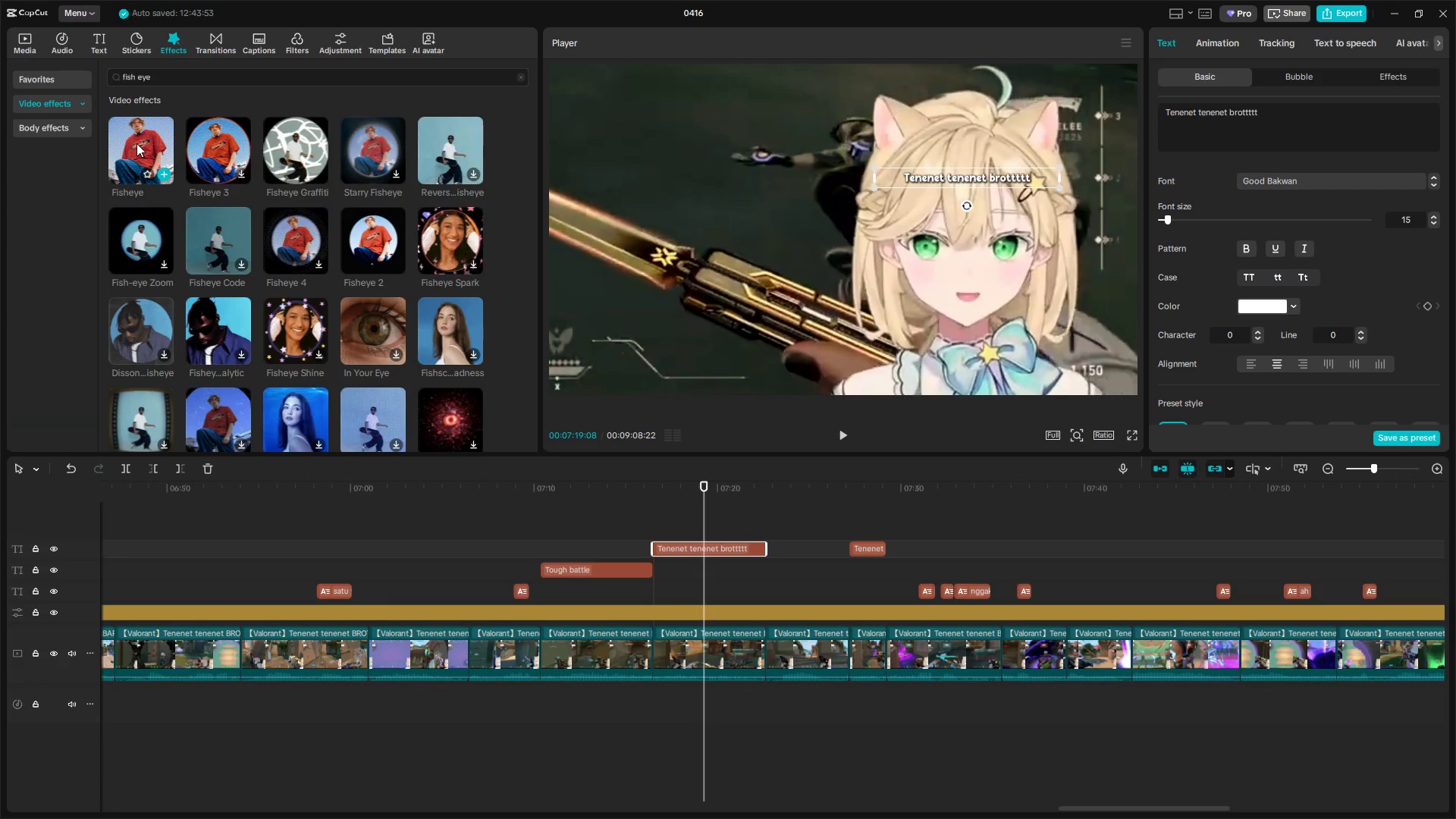 
left_click([136, 143])
 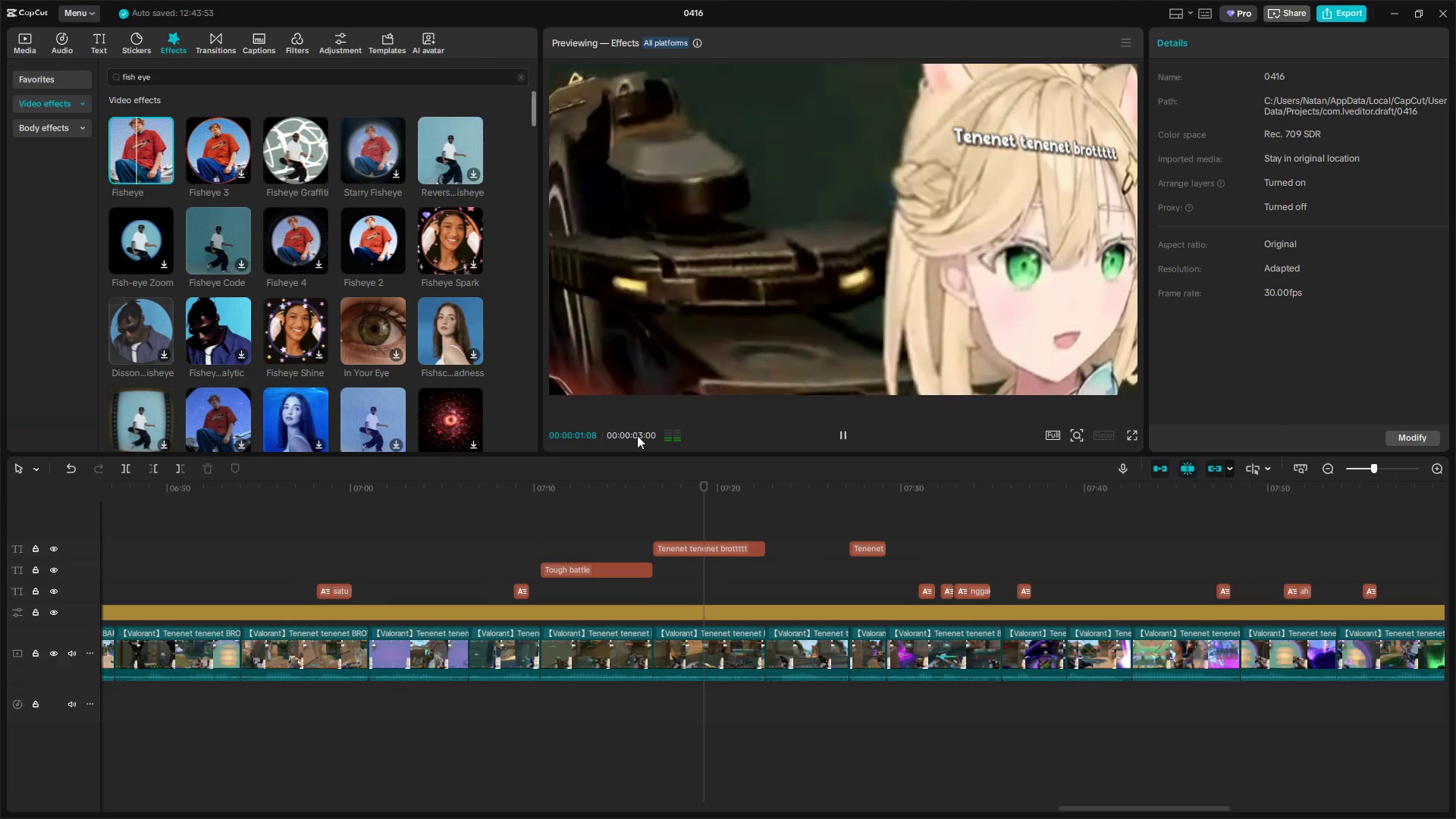 
left_click_drag(start_coordinate=[136, 152], to_coordinate=[657, 594])
 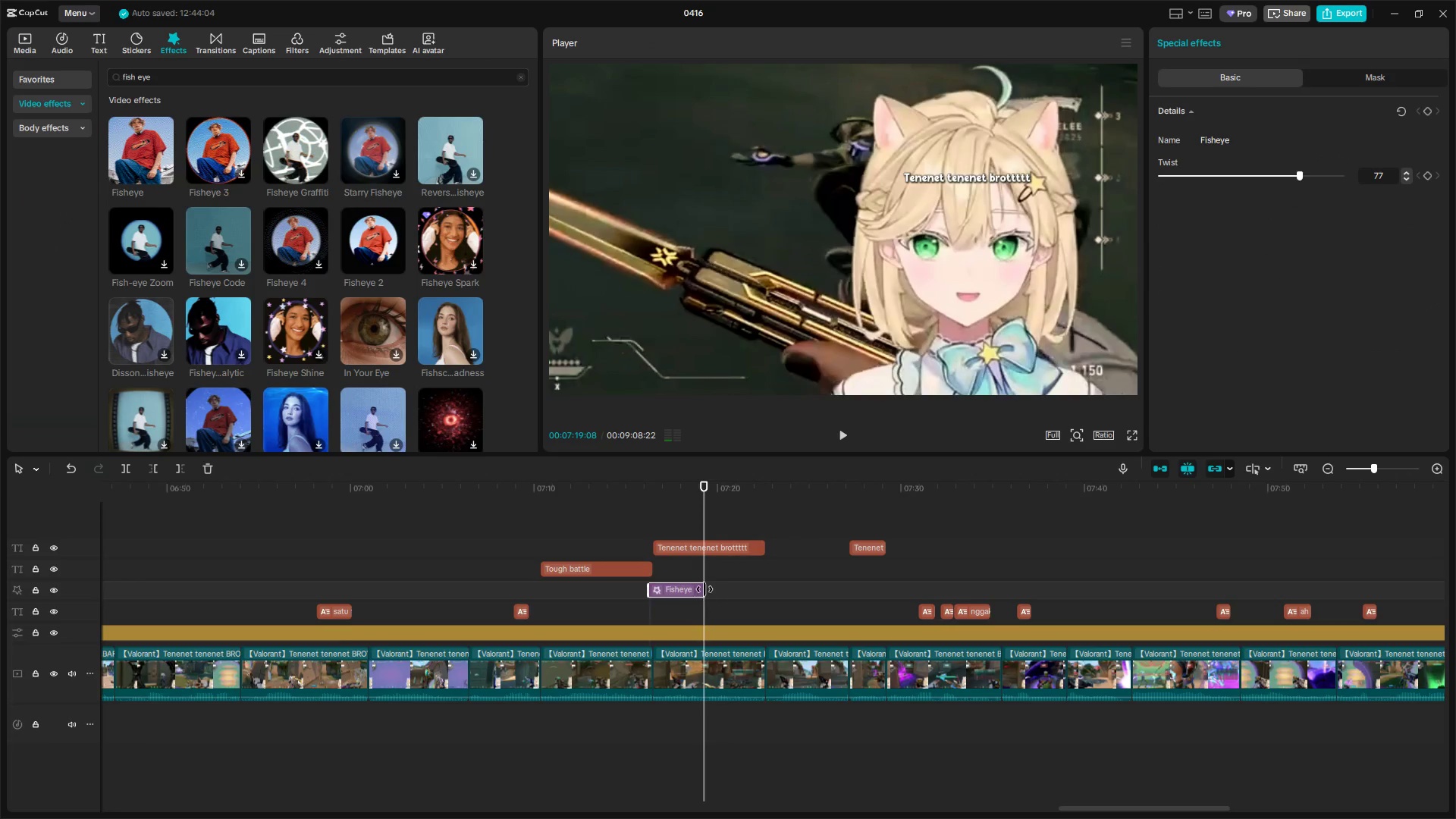 
left_click_drag(start_coordinate=[704, 589], to_coordinate=[763, 597])
 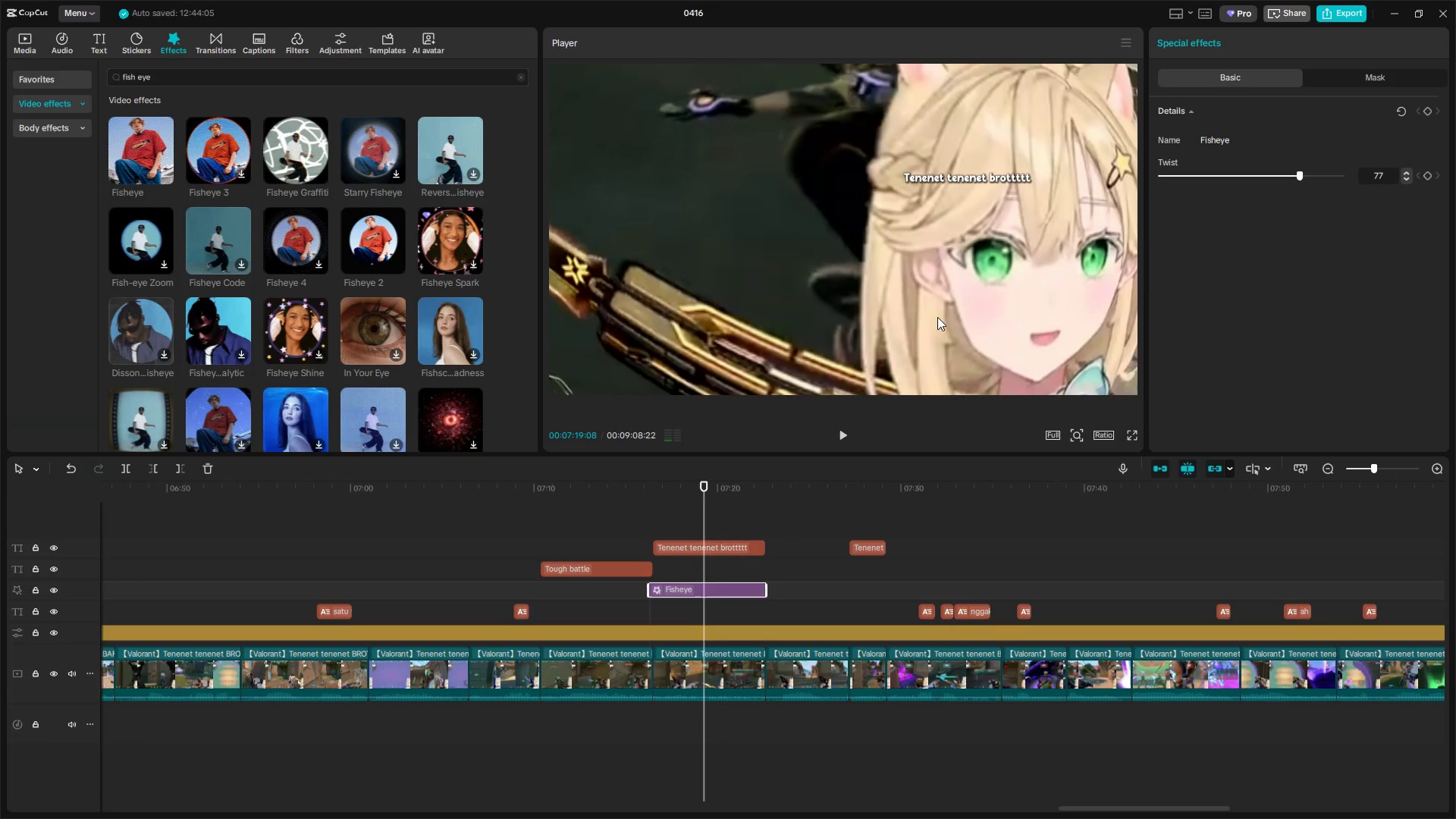 
left_click_drag(start_coordinate=[1006, 282], to_coordinate=[893, 282])
 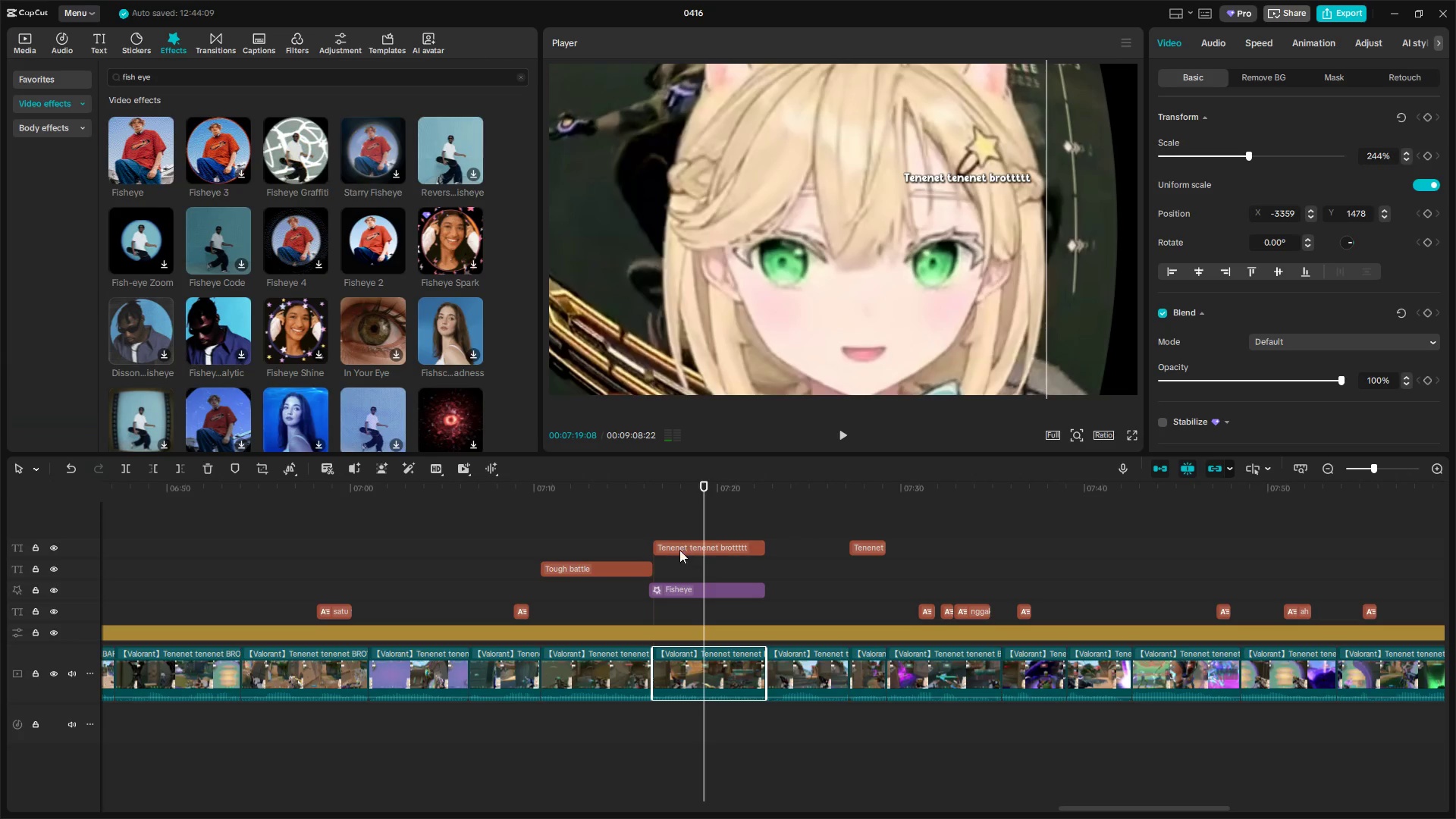 
left_click([645, 526])
 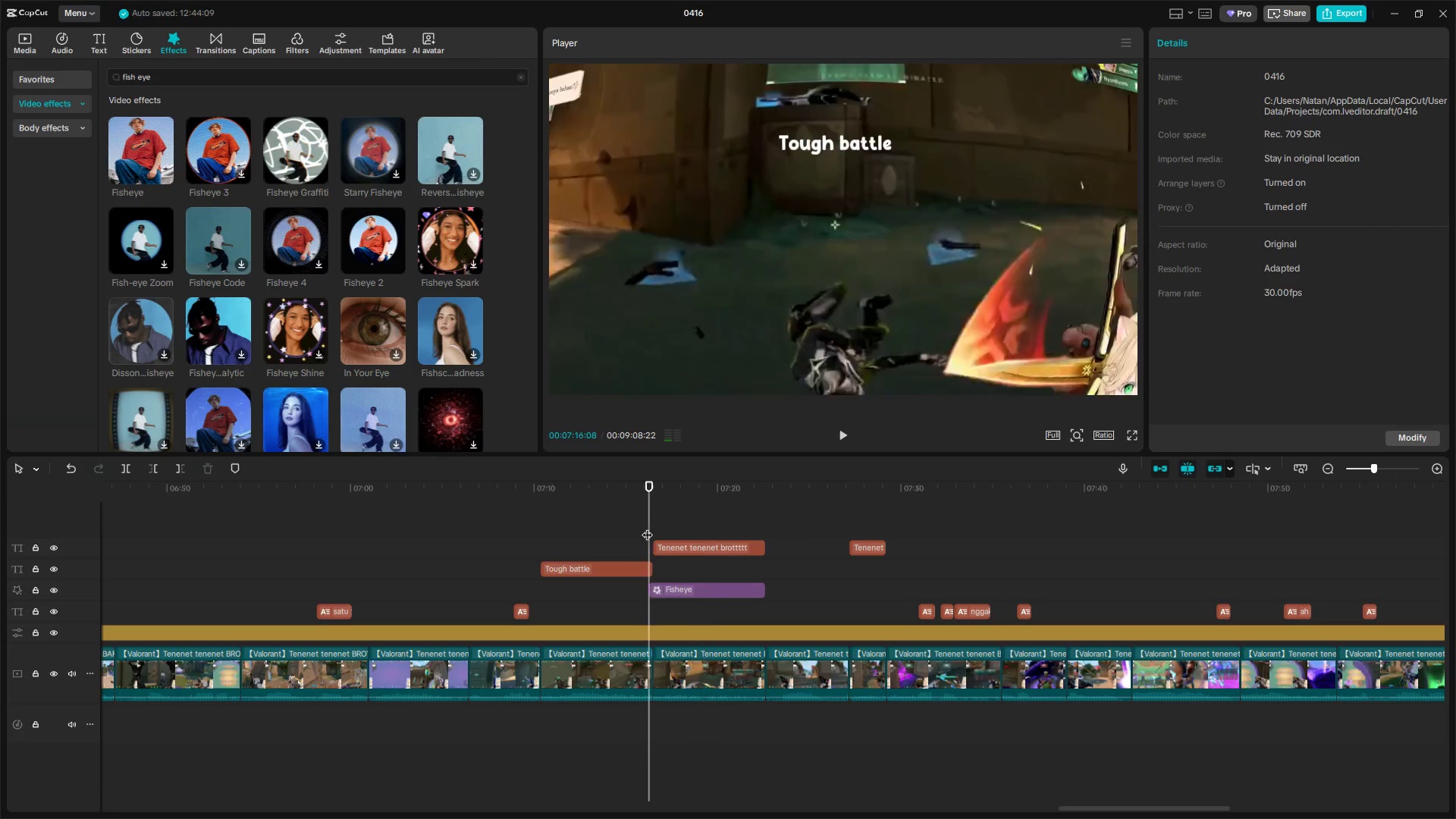 
key(Space)
 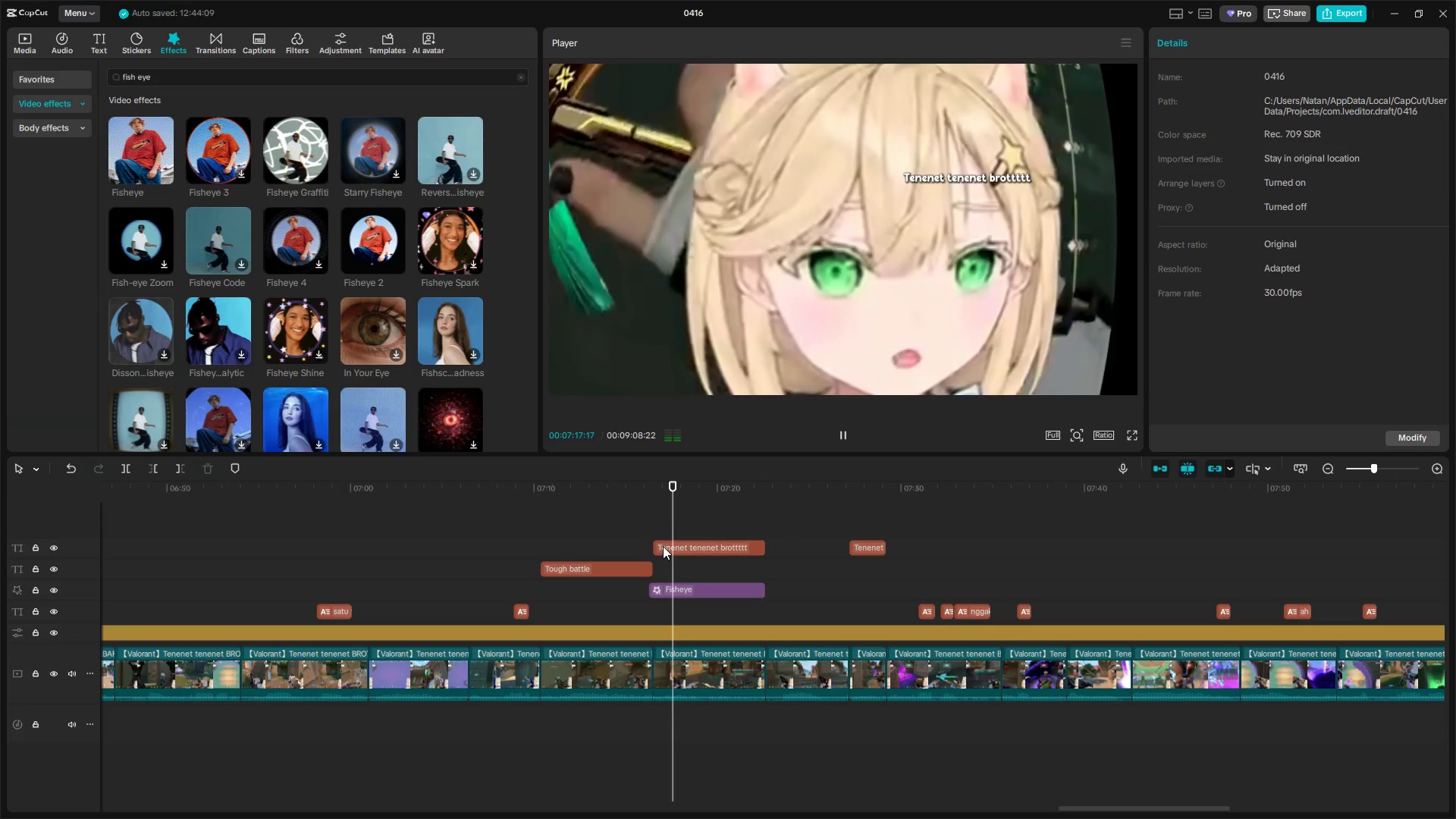 
key(Space)
 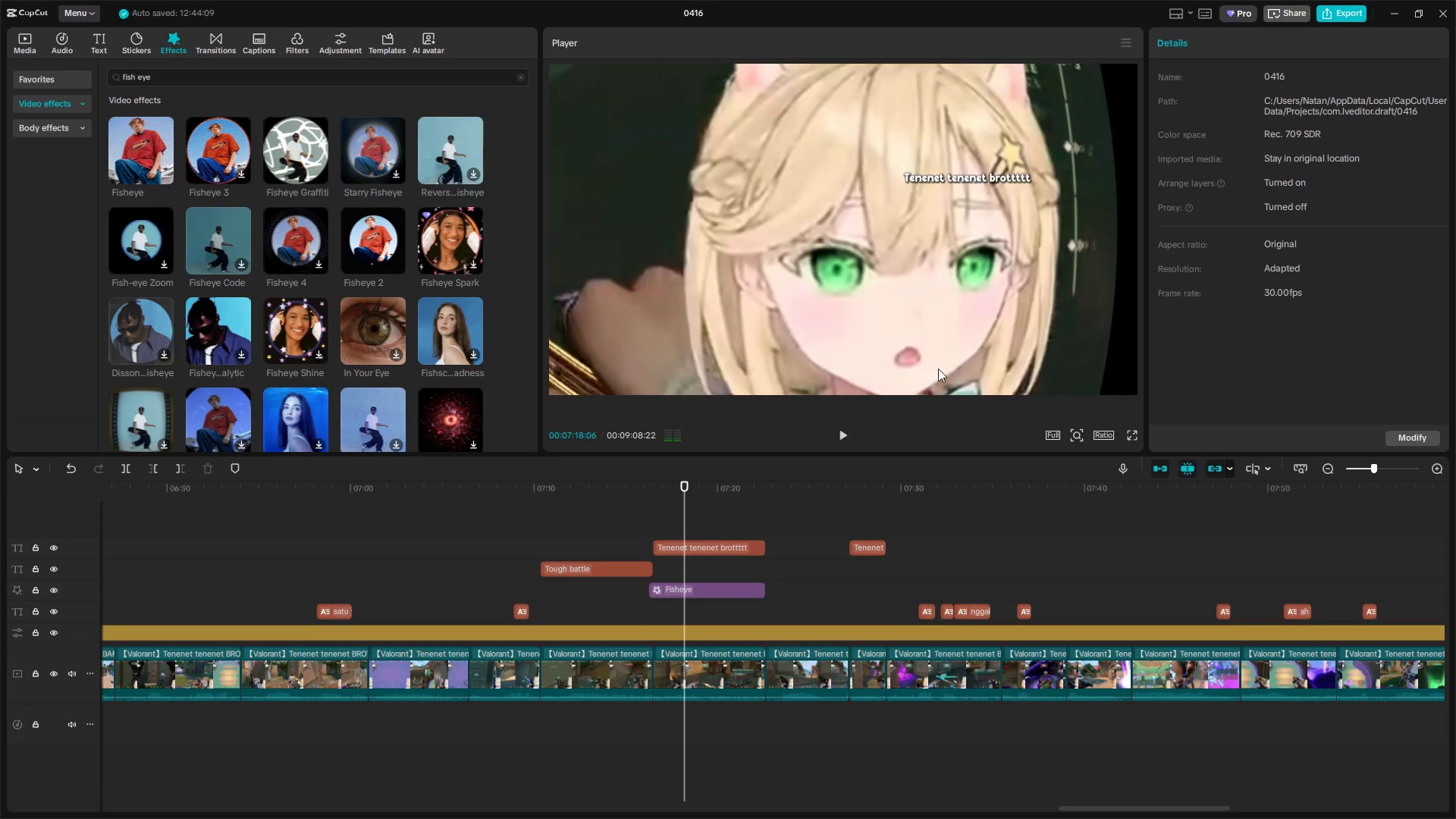 
left_click([937, 365])
 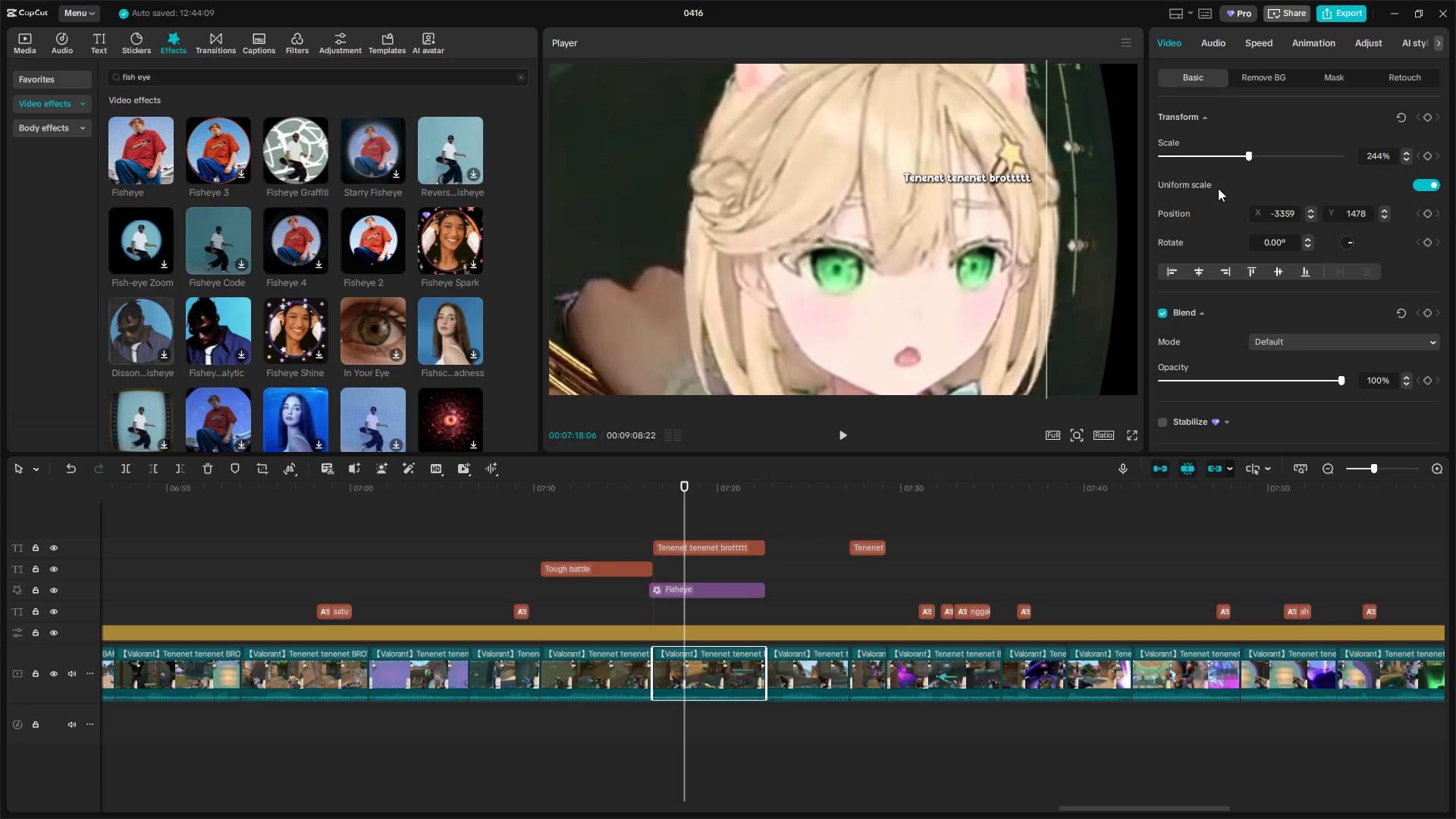 
left_click_drag(start_coordinate=[1238, 155], to_coordinate=[1230, 155])
 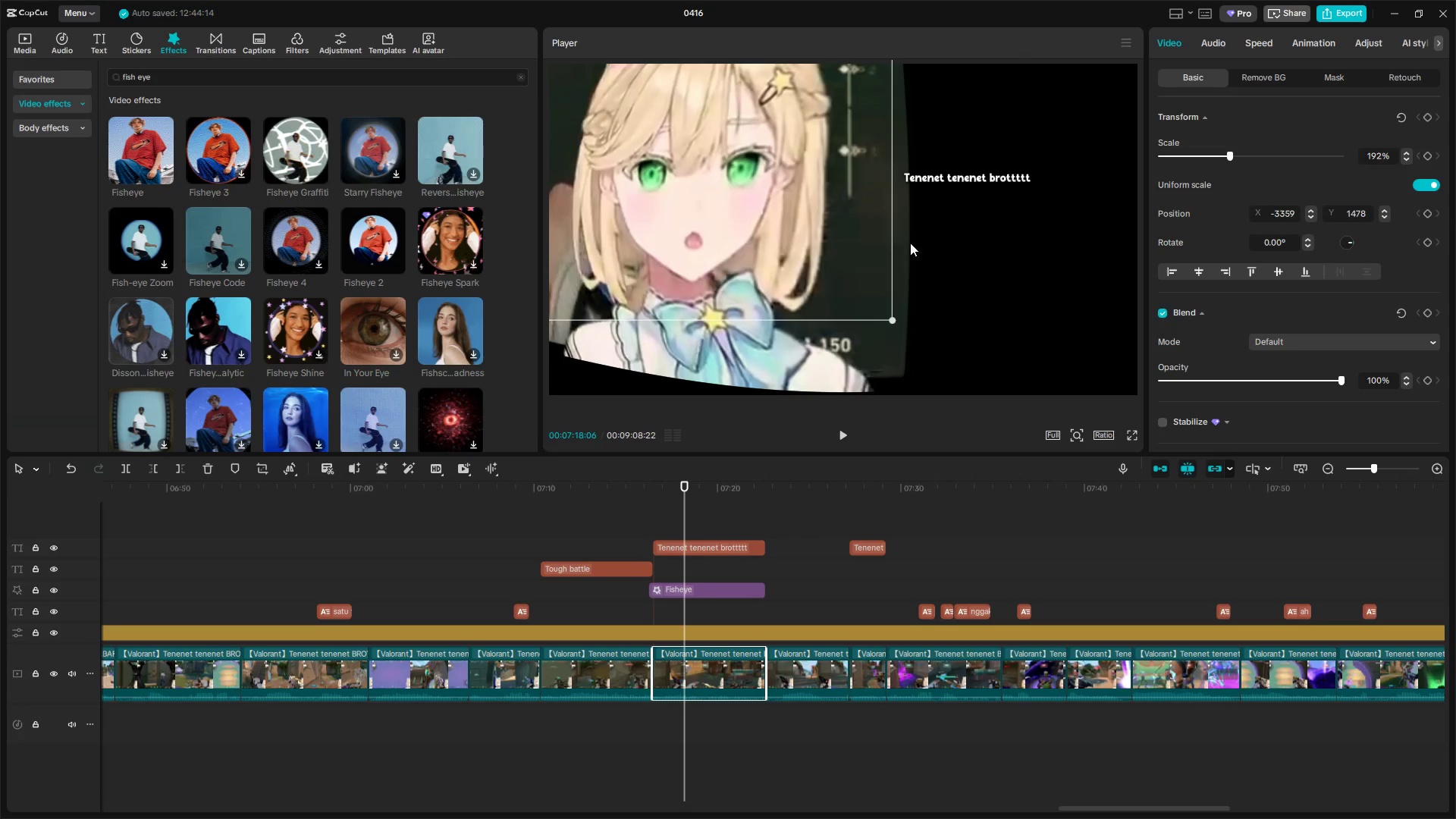 
left_click_drag(start_coordinate=[787, 260], to_coordinate=[861, 306])
 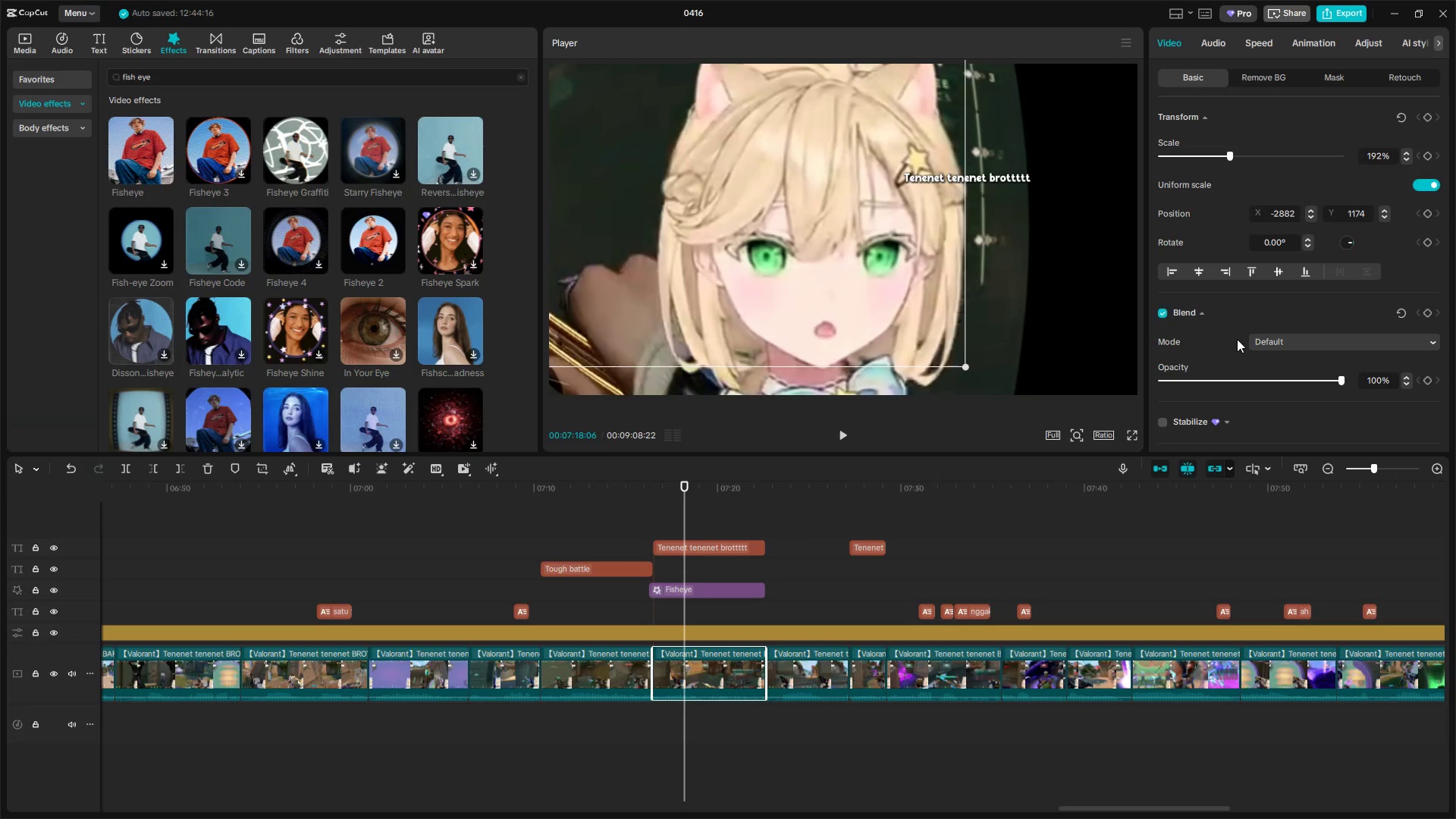 
scroll: coordinate [1235, 406], scroll_direction: down, amount: 42.0
 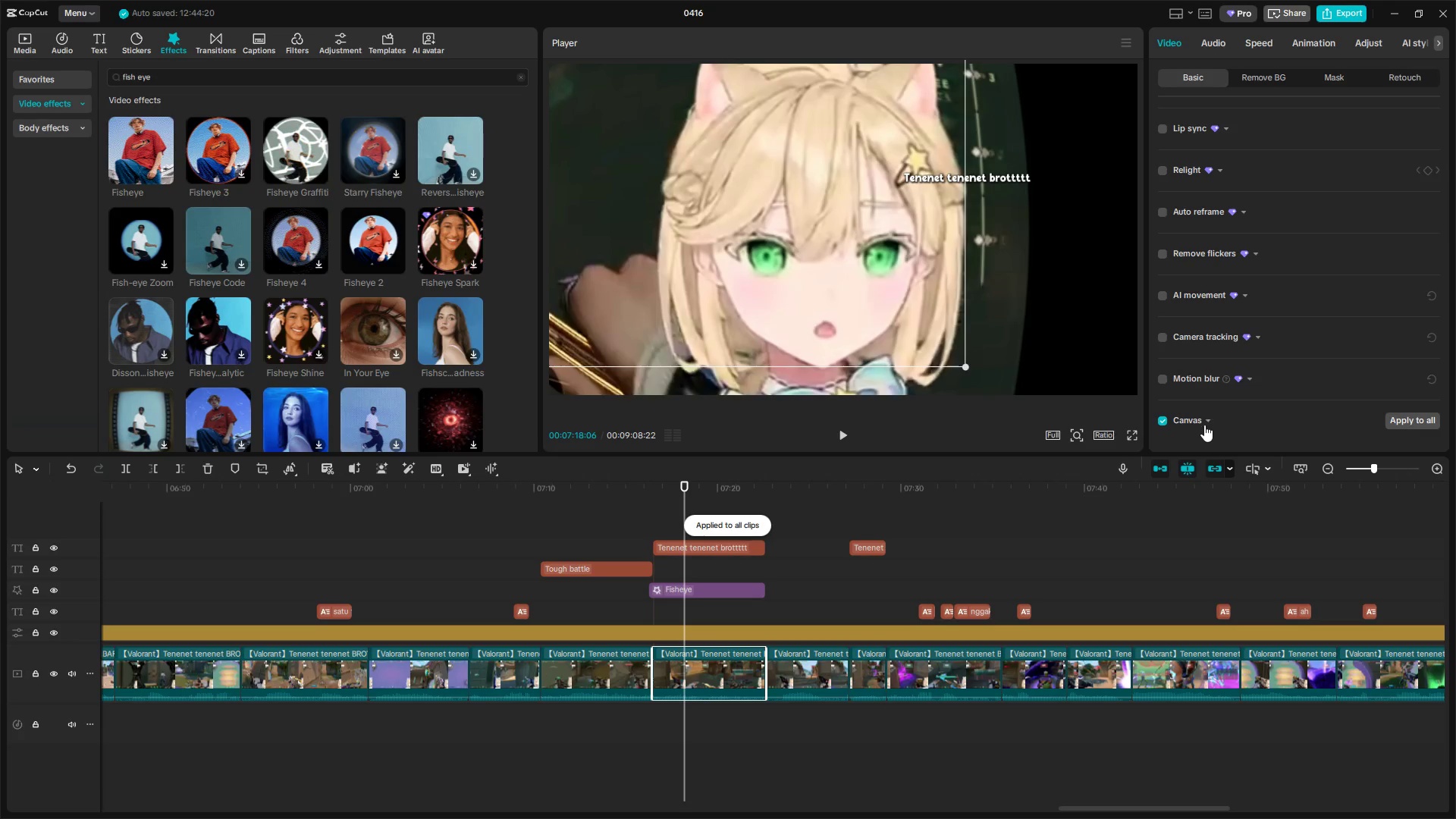 
left_click([1197, 421])
 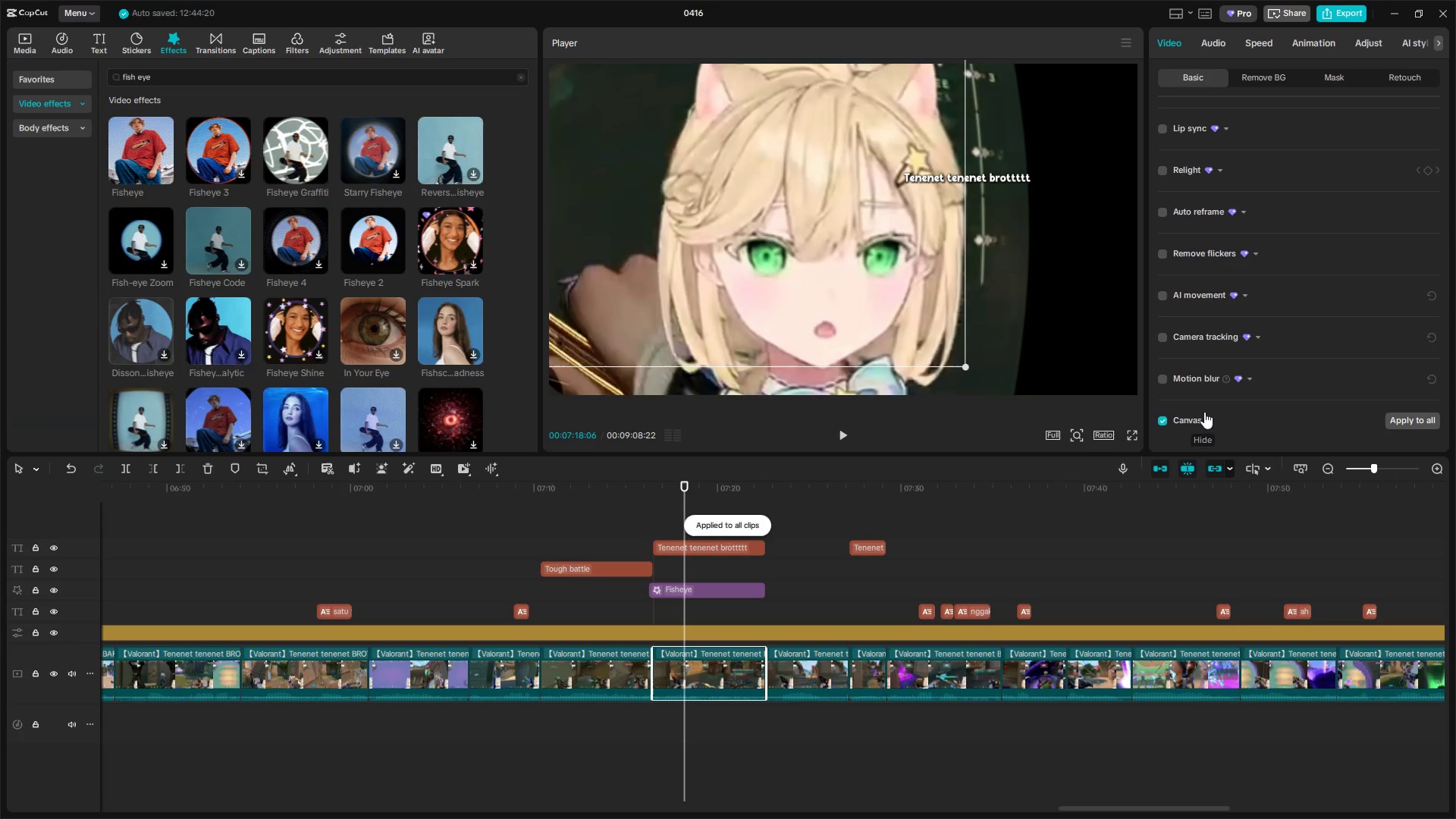 
left_click([1213, 415])
 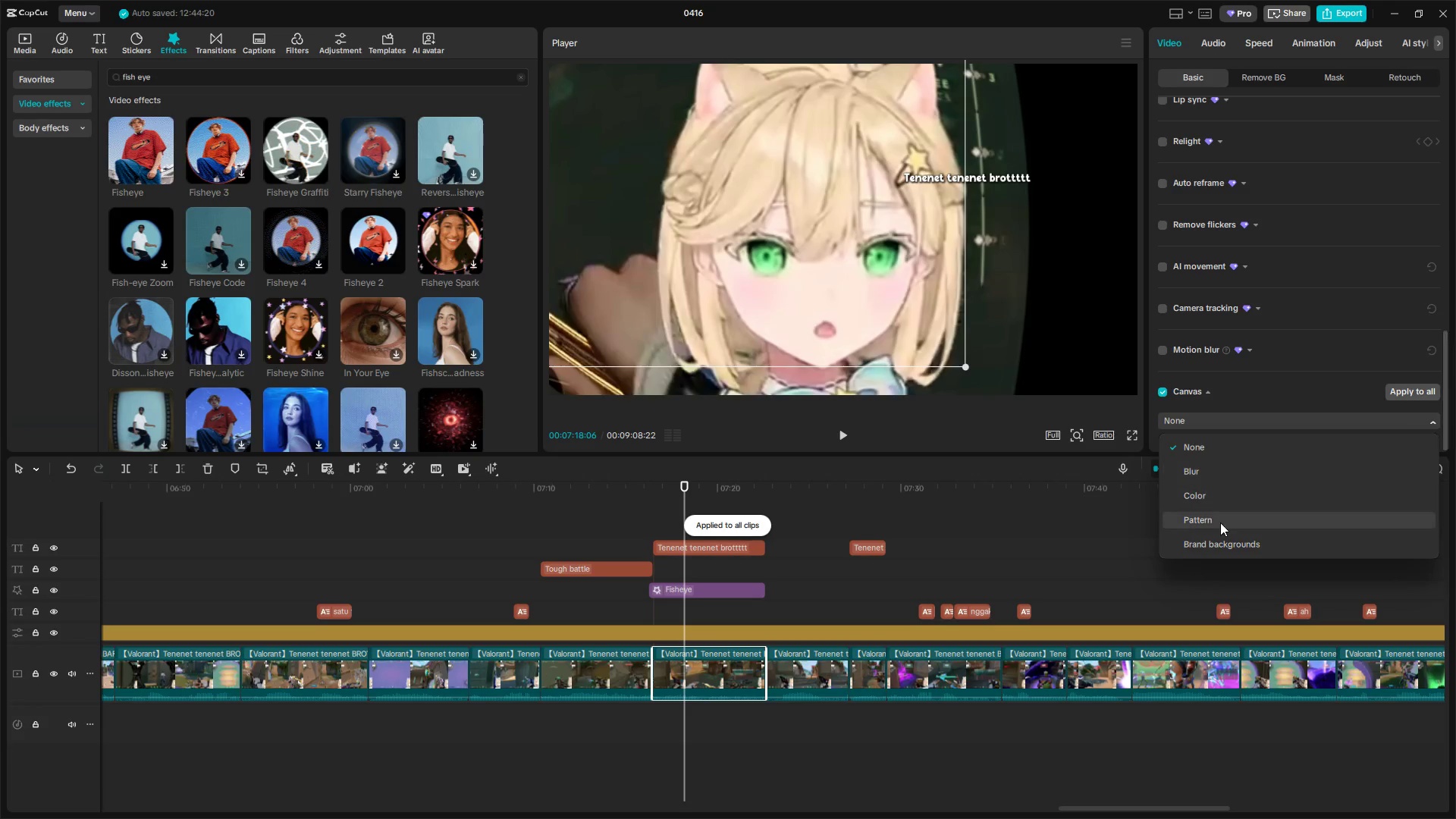 
scroll: coordinate [1213, 406], scroll_direction: down, amount: 10.0
 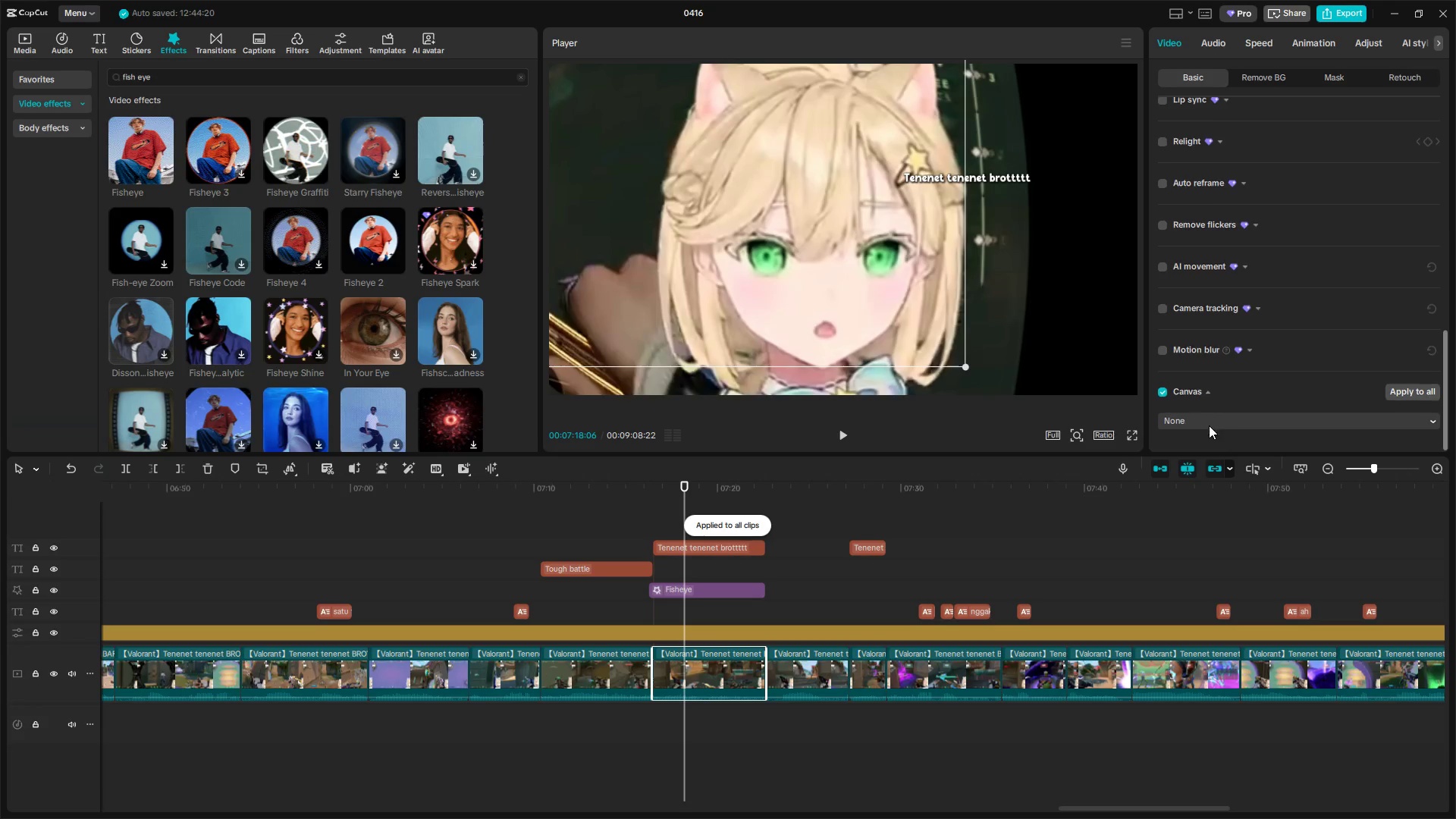 
left_click([1214, 476])
 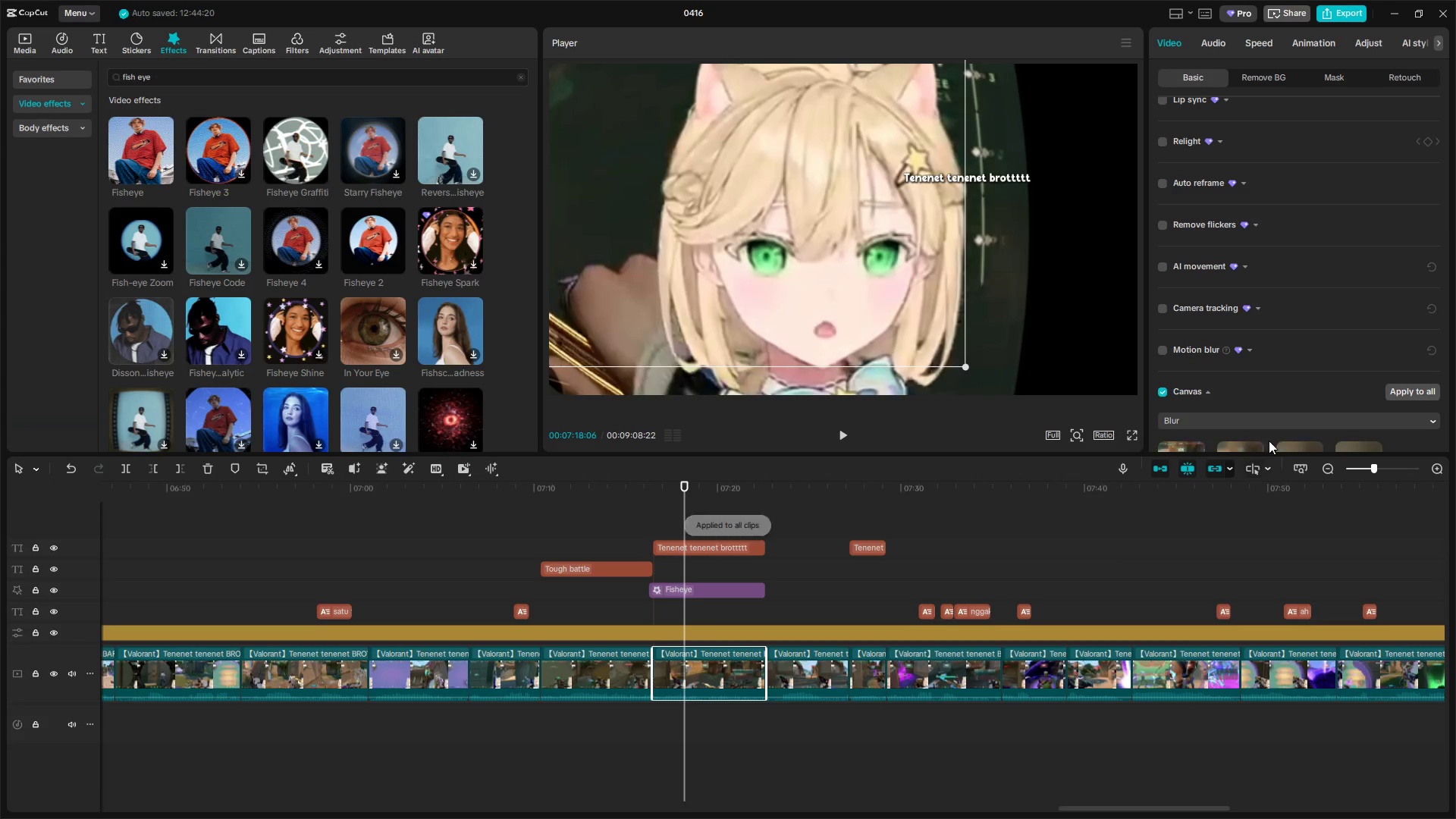 
left_click([1345, 398])
 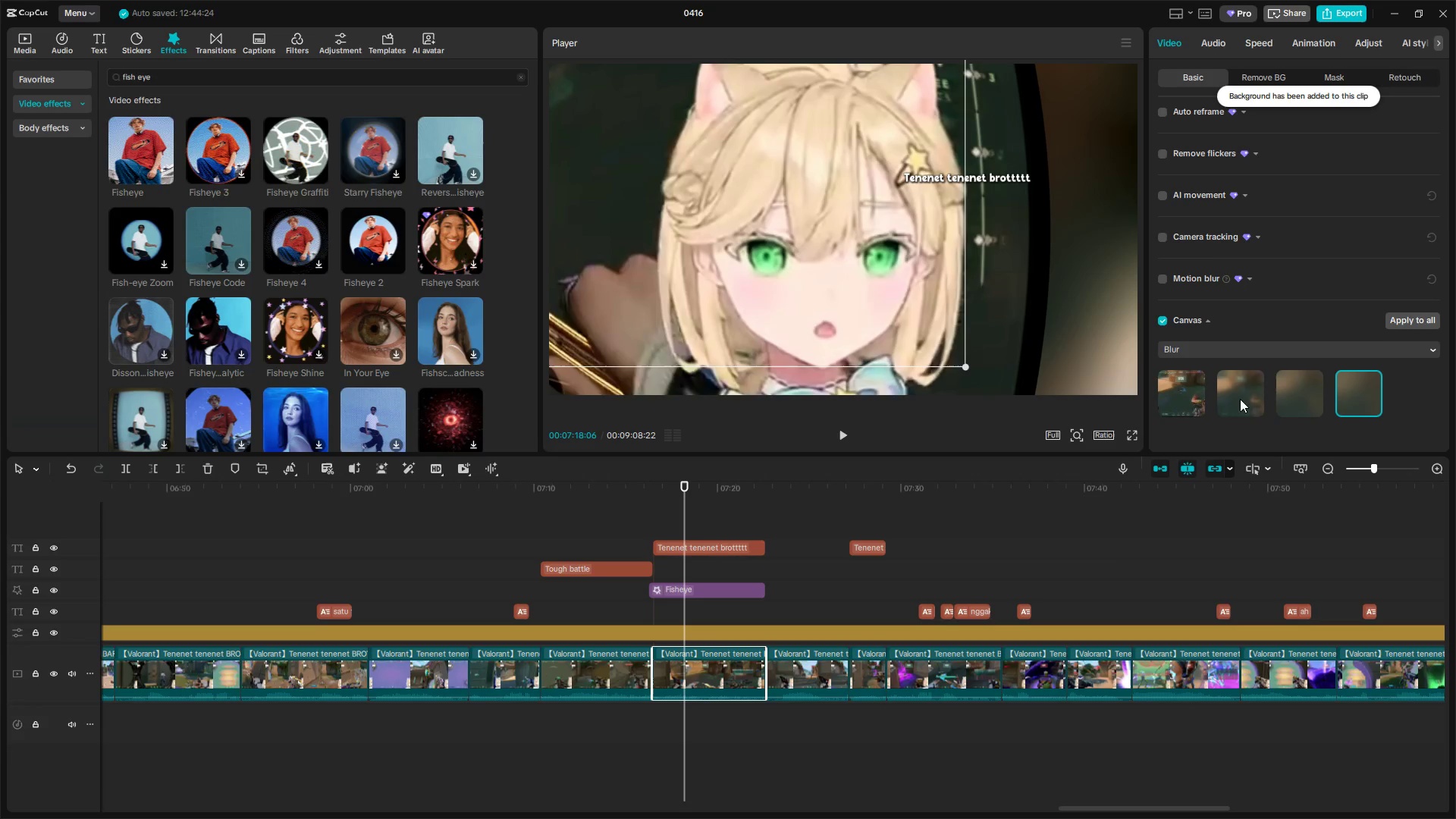 
scroll: coordinate [1249, 394], scroll_direction: down, amount: 7.0
 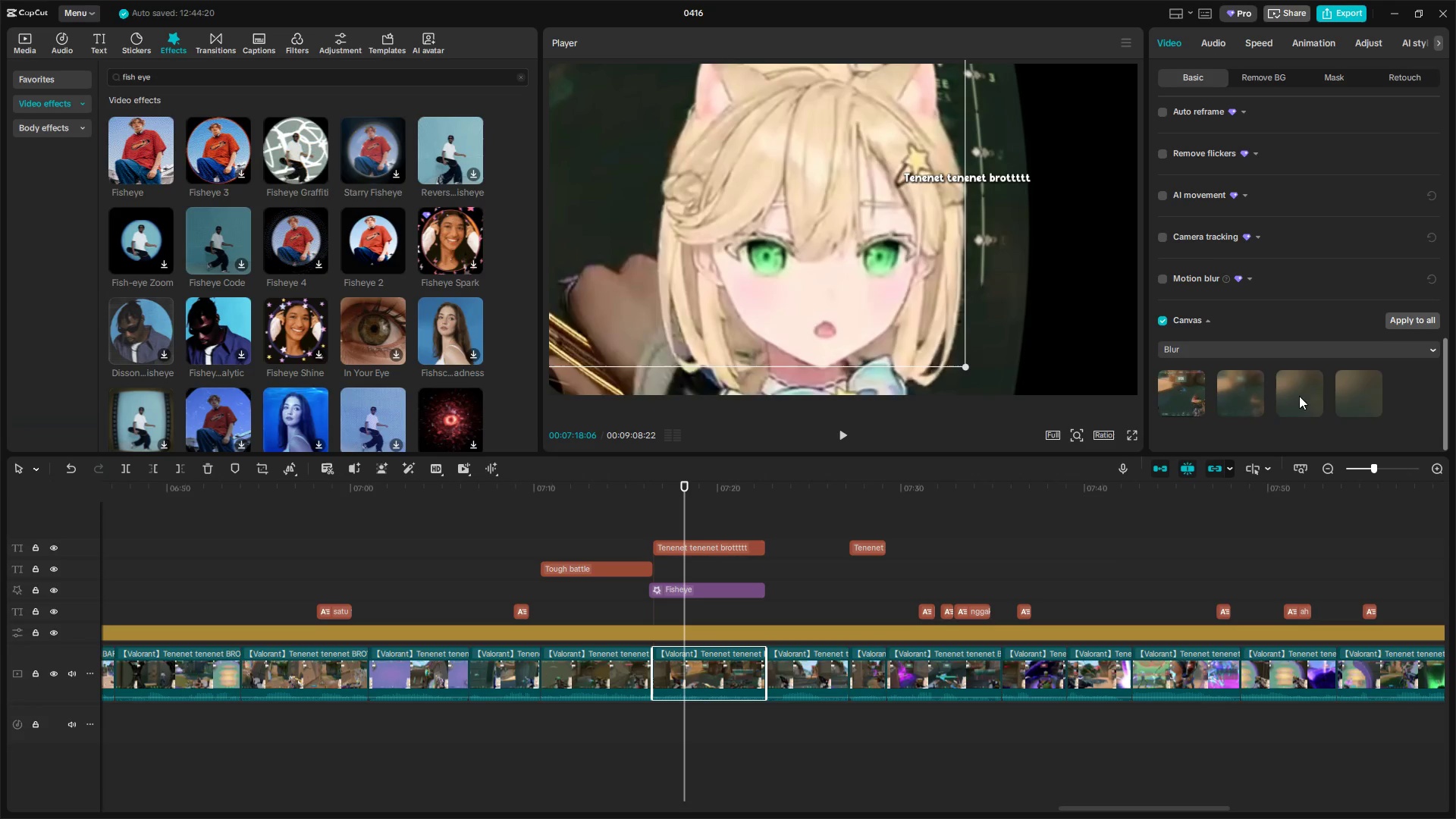 
left_click([1193, 393])
 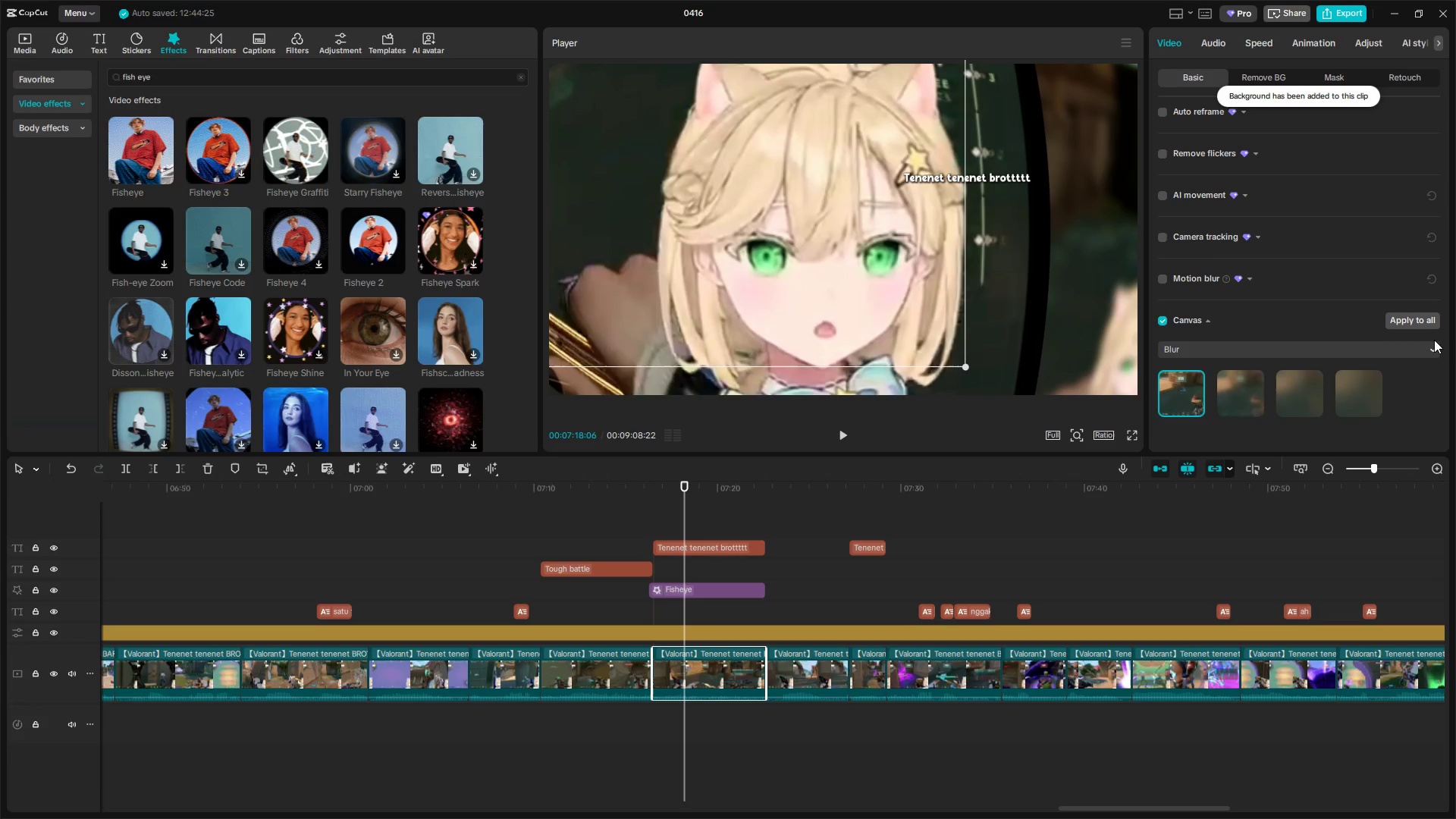 
left_click([1432, 315])
 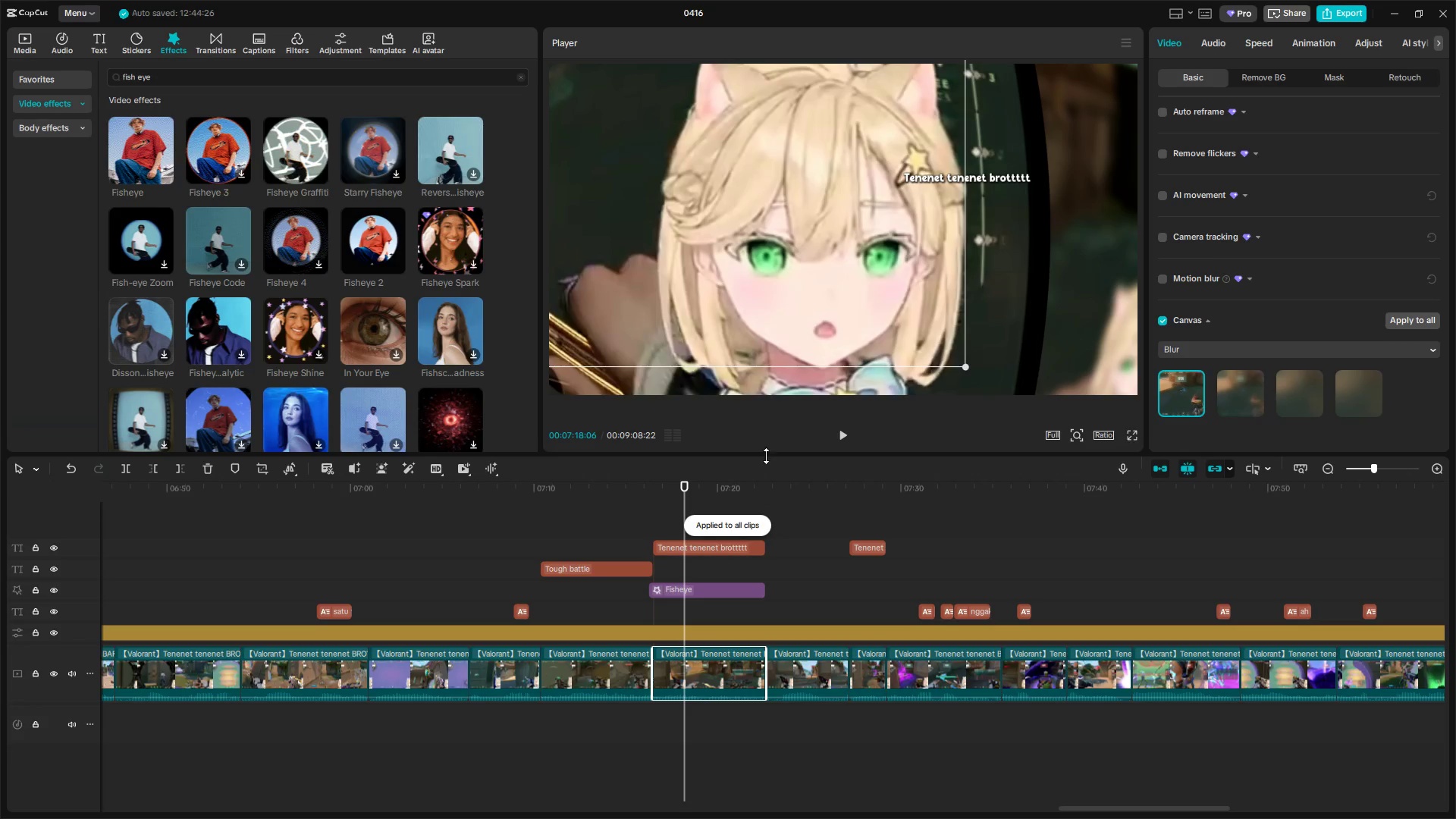 
key(Space)
 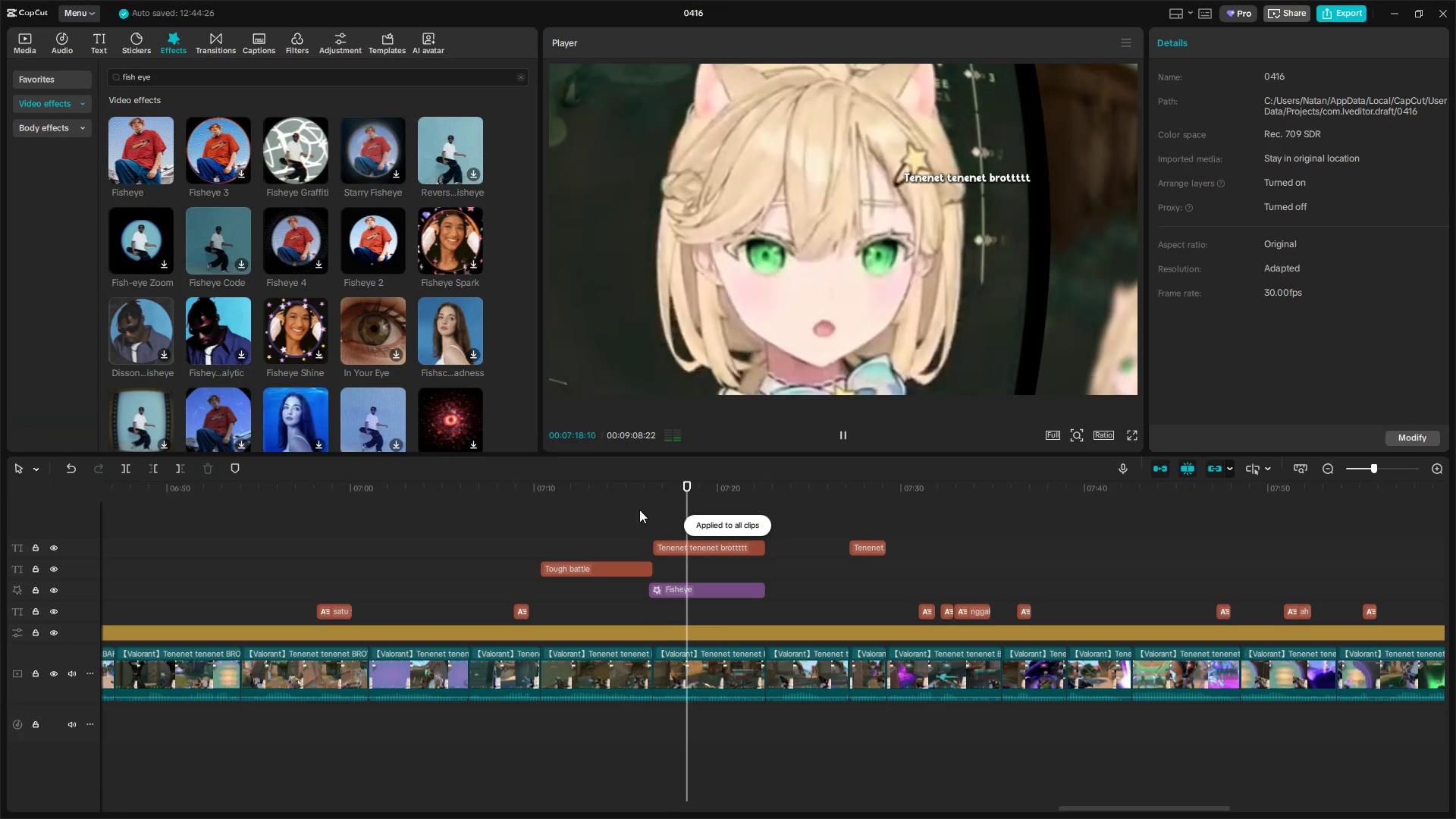 
left_click([627, 515])
 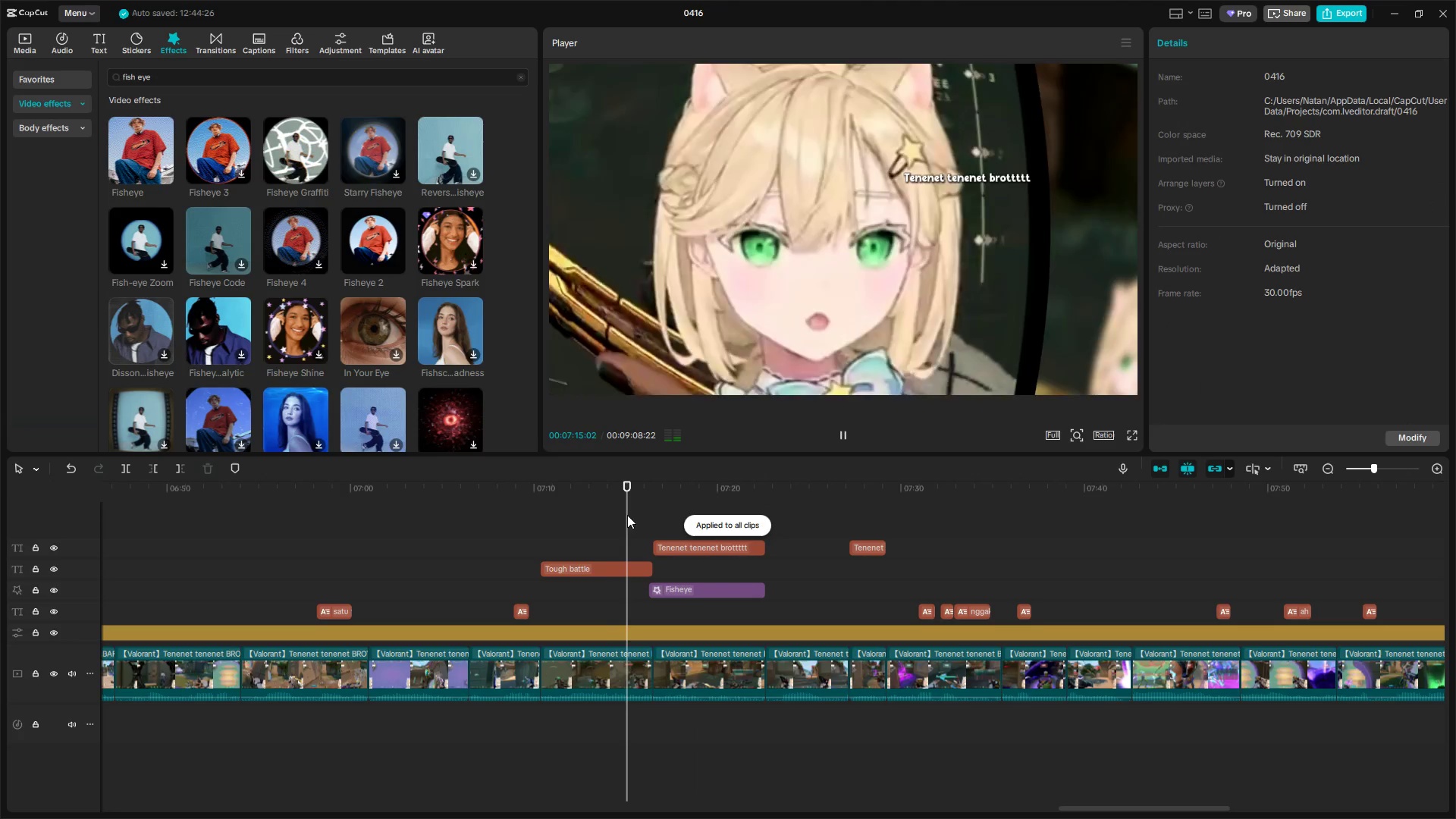 
key(Space)
 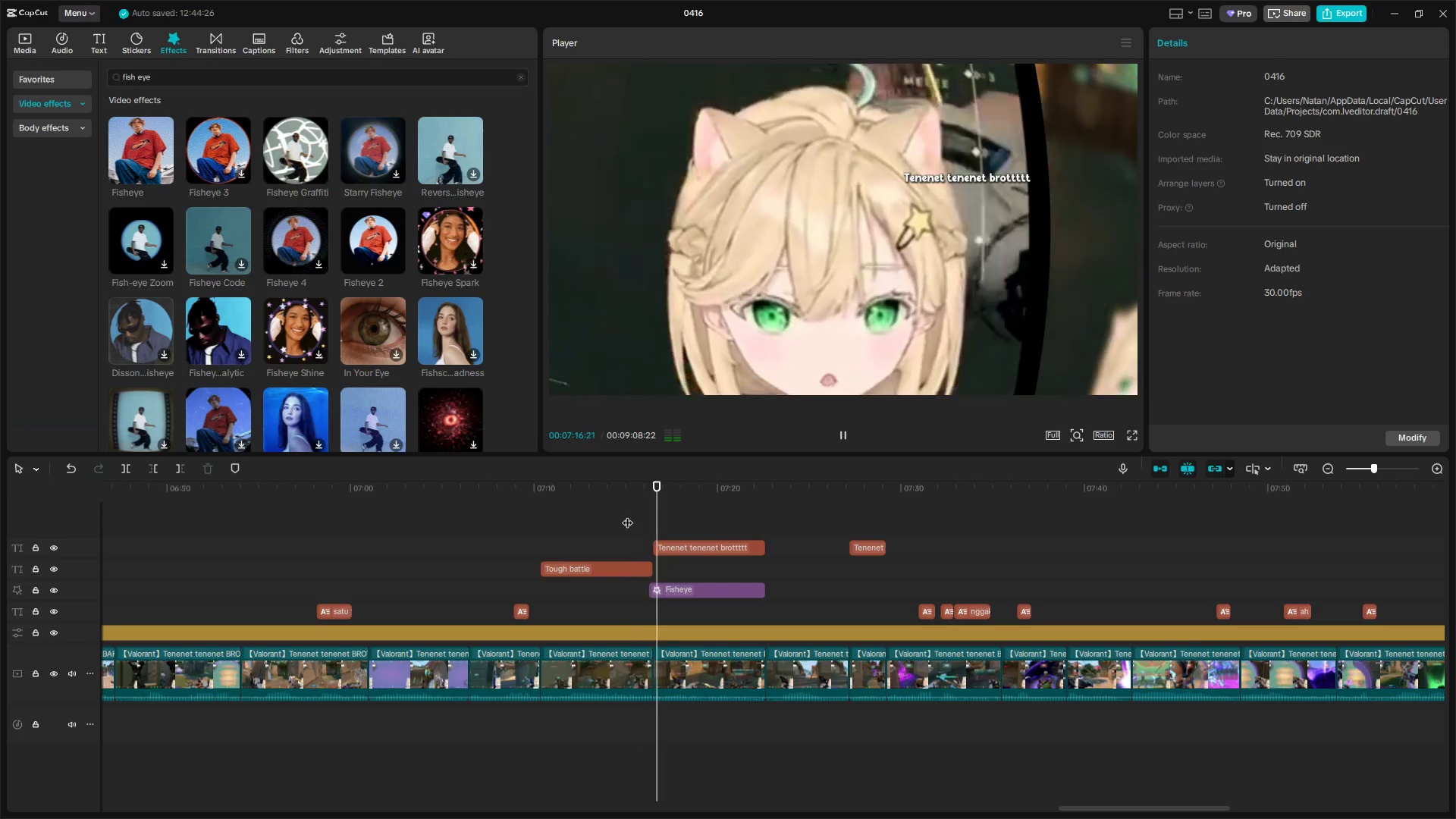 
key(Space)
 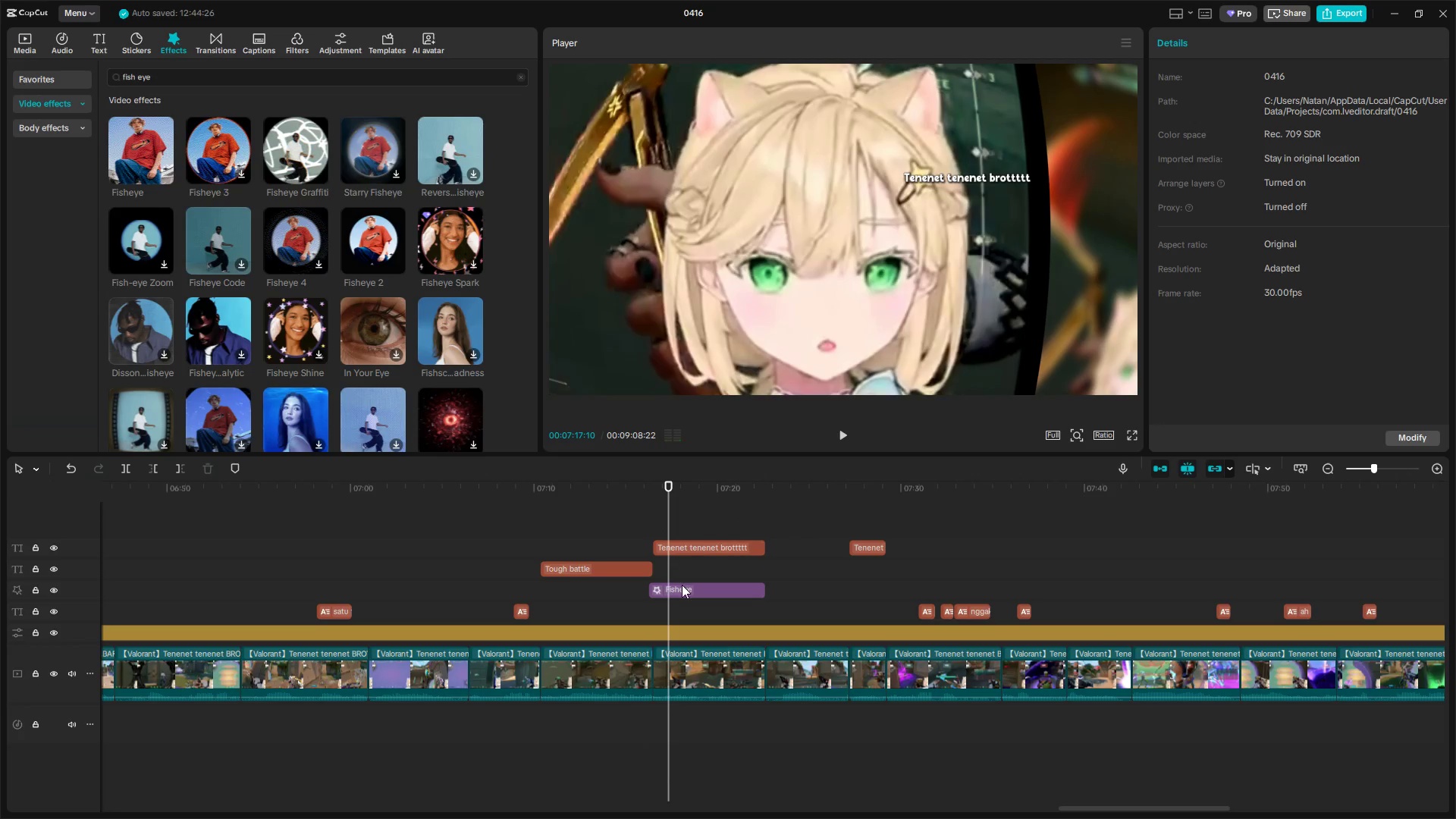 
left_click_drag(start_coordinate=[682, 586], to_coordinate=[688, 588])
 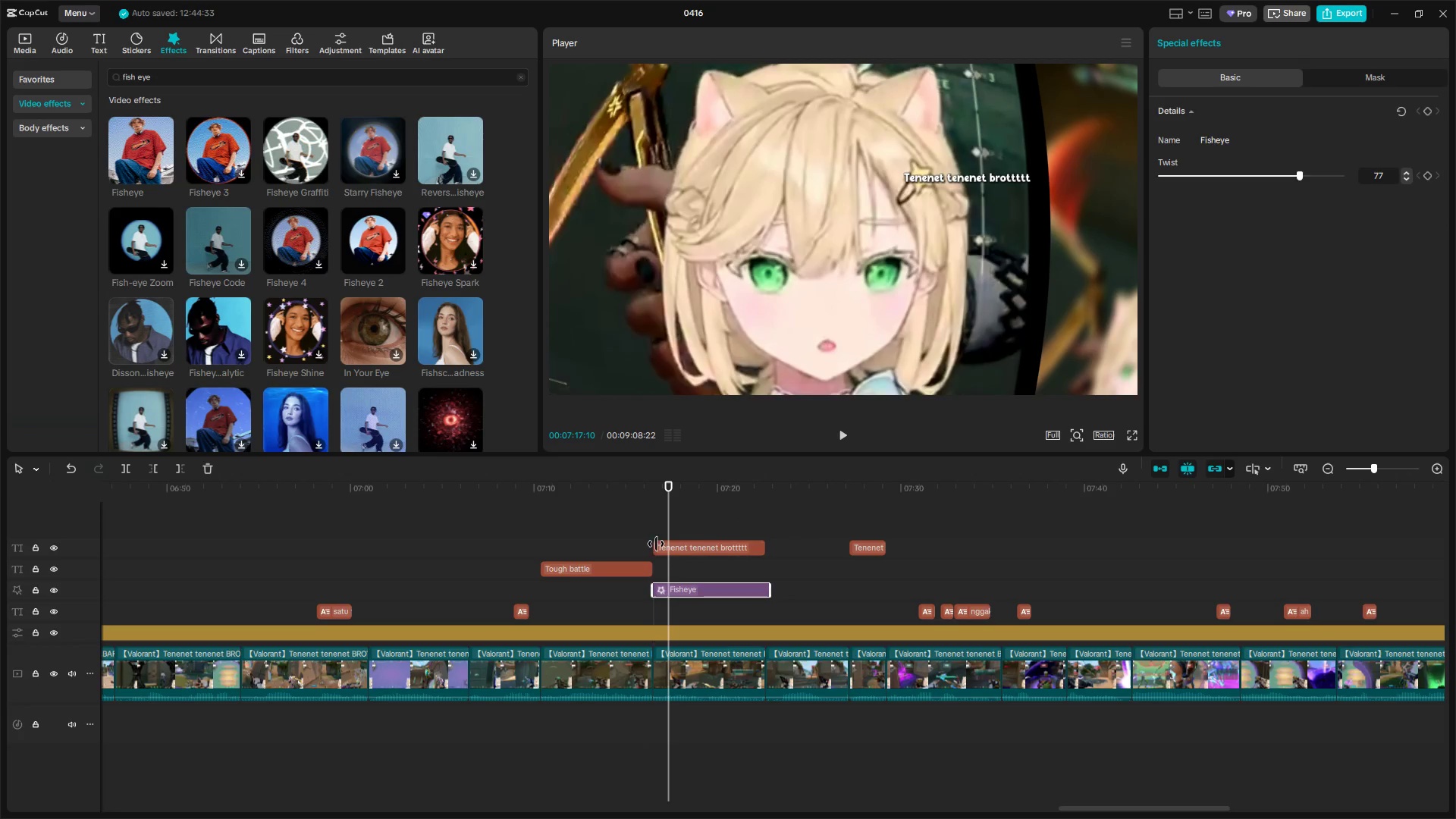 
left_click([646, 522])
 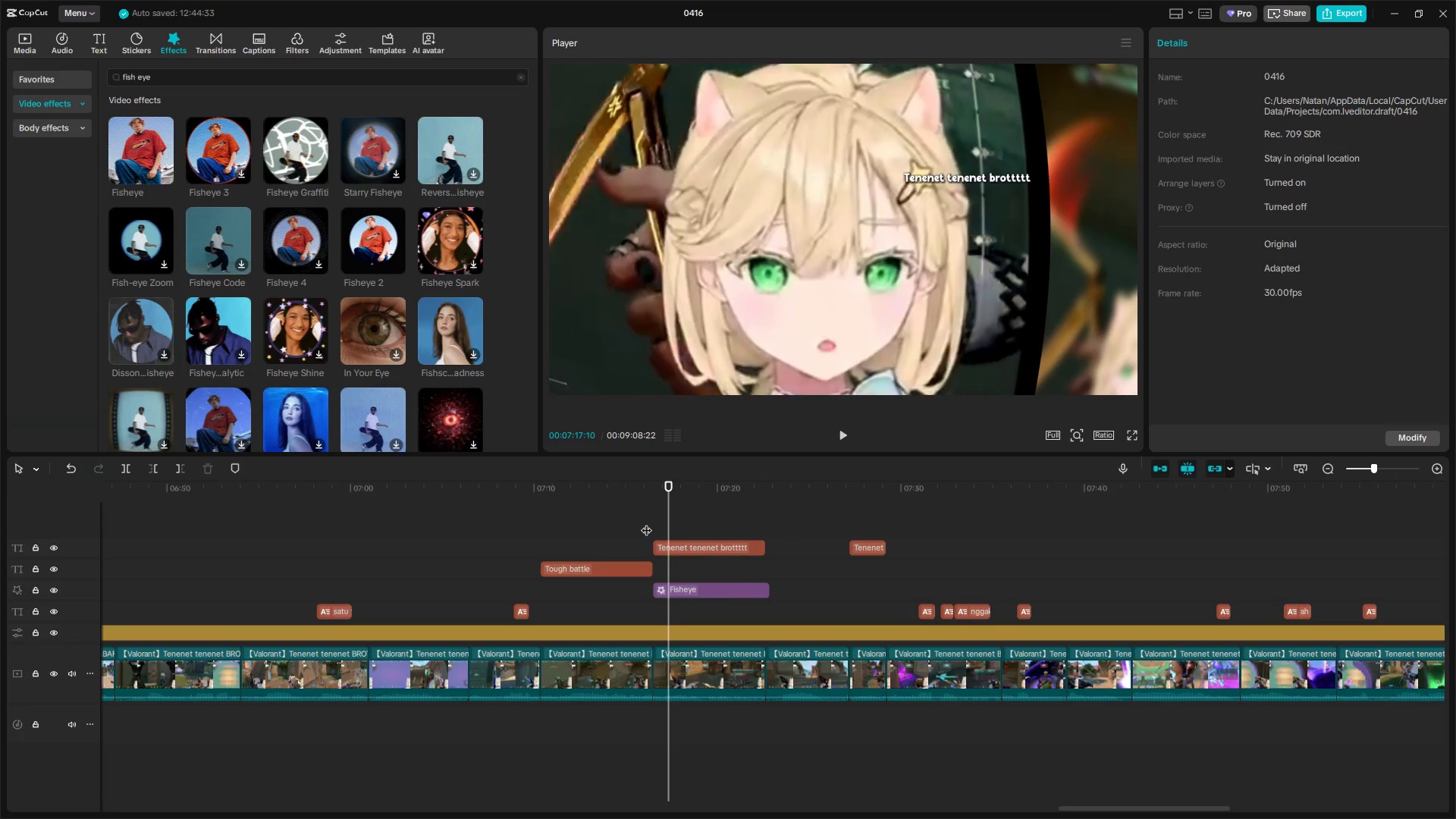 
key(Space)
 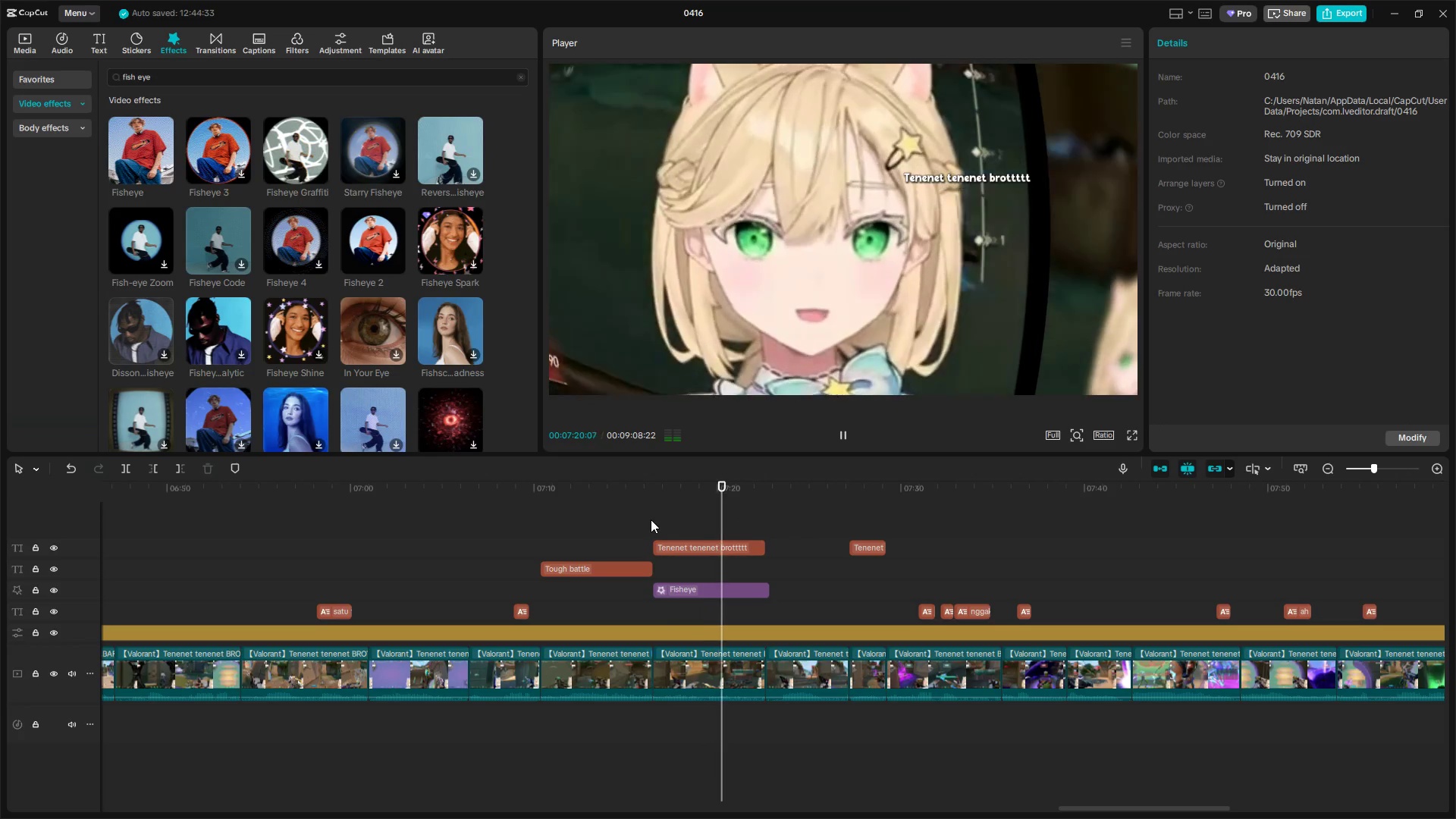 
wait(5.59)
 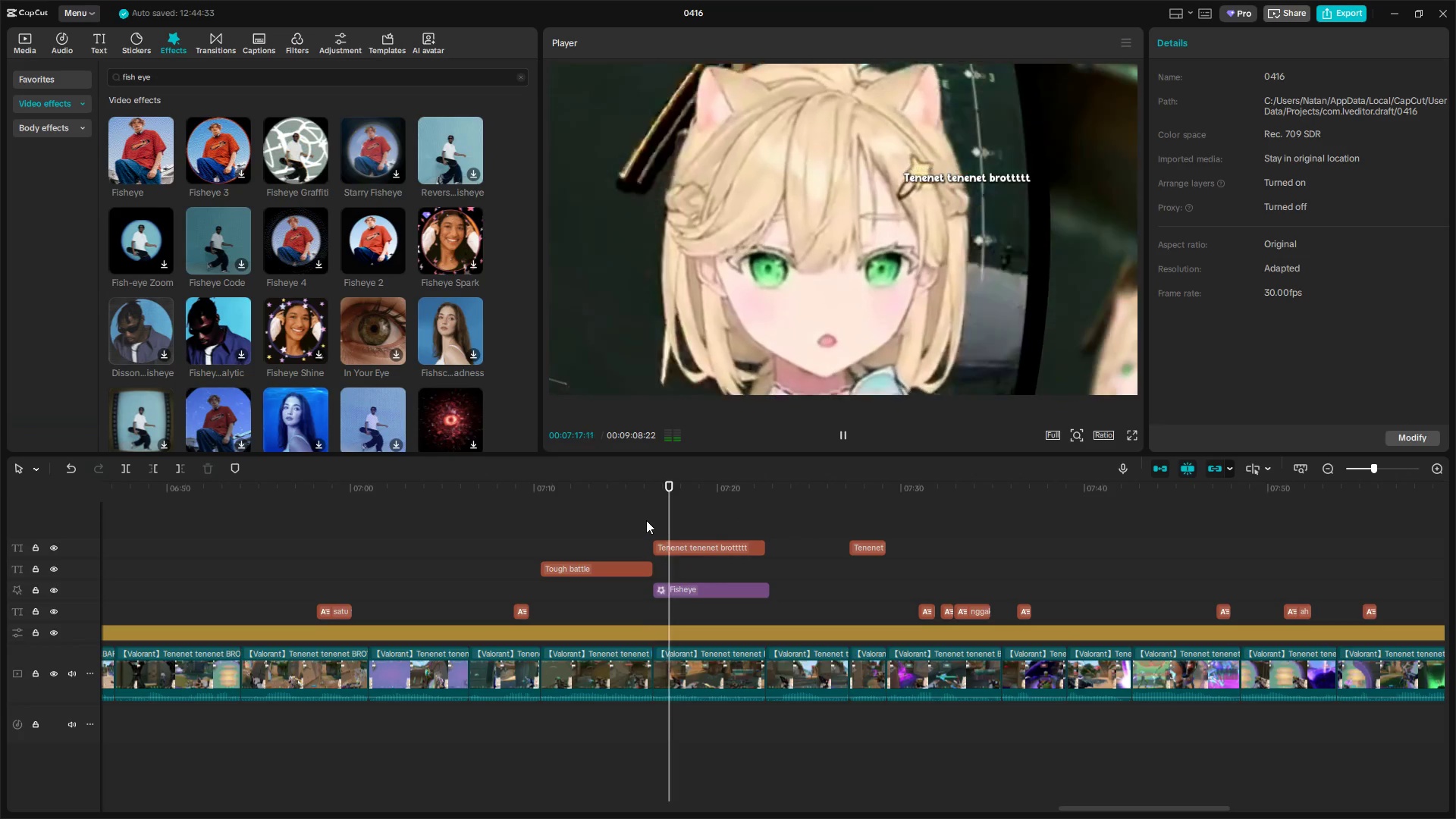 
key(Space)
 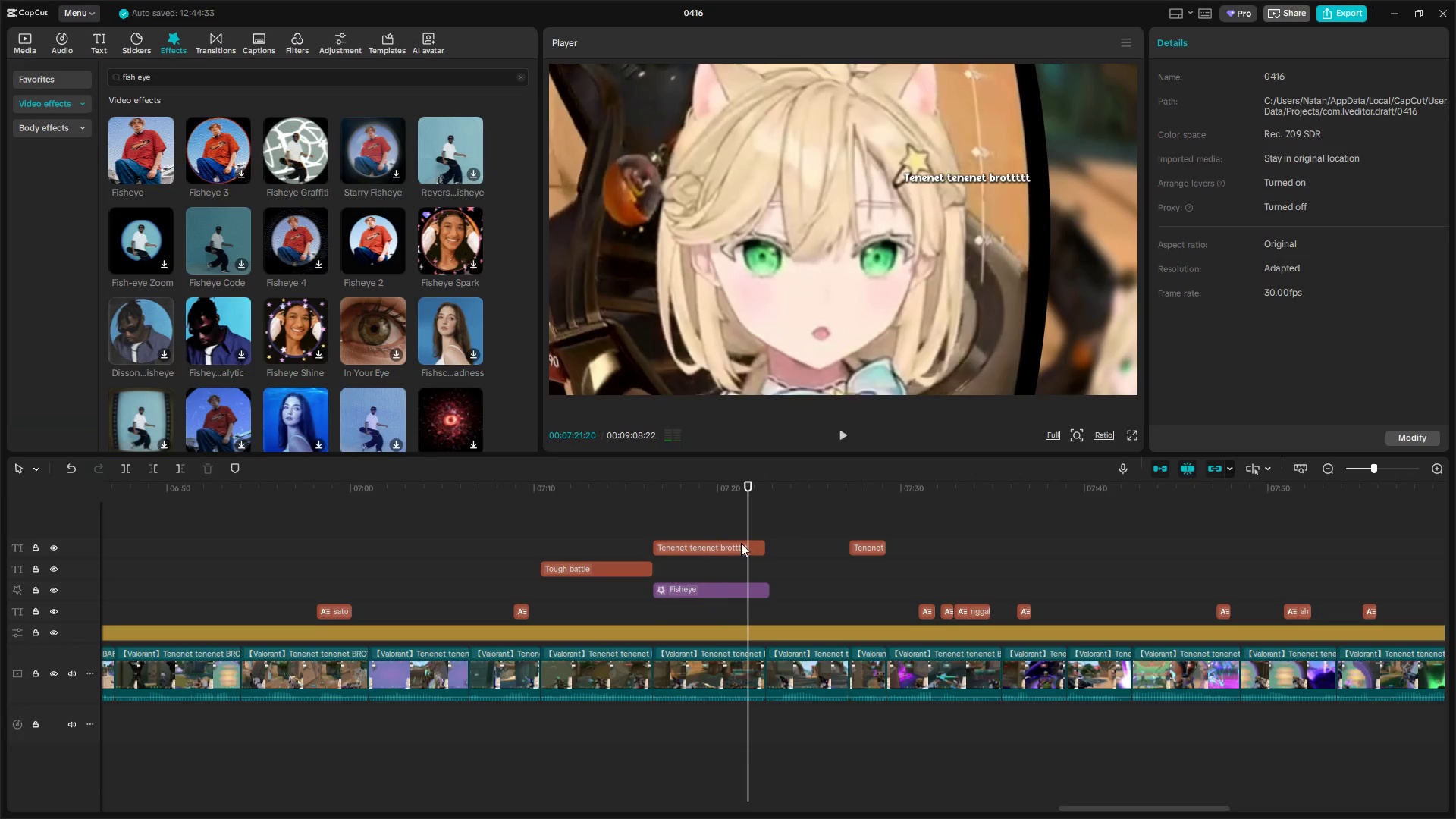 
left_click([748, 547])
 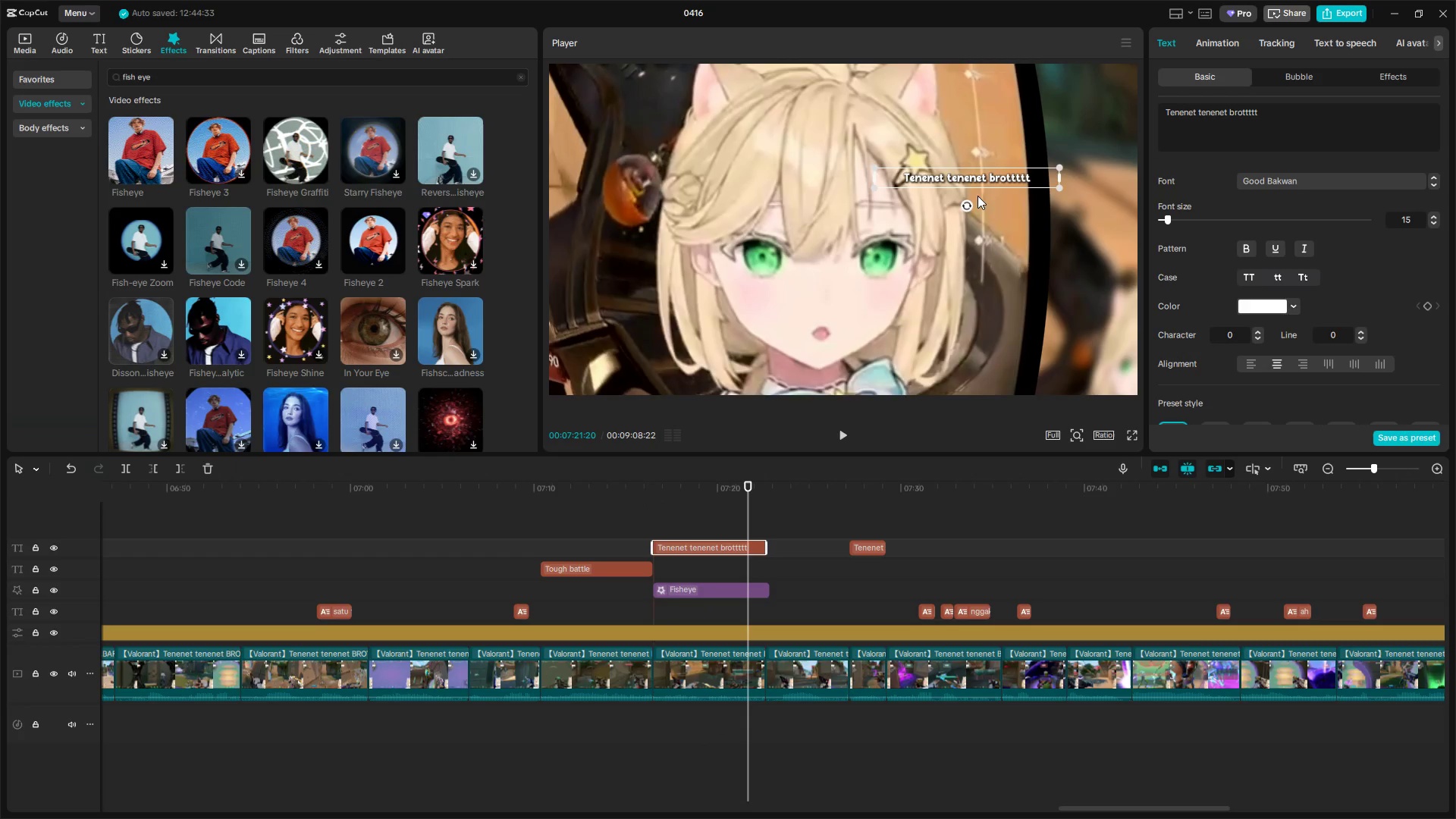 
left_click_drag(start_coordinate=[953, 182], to_coordinate=[839, 194])
 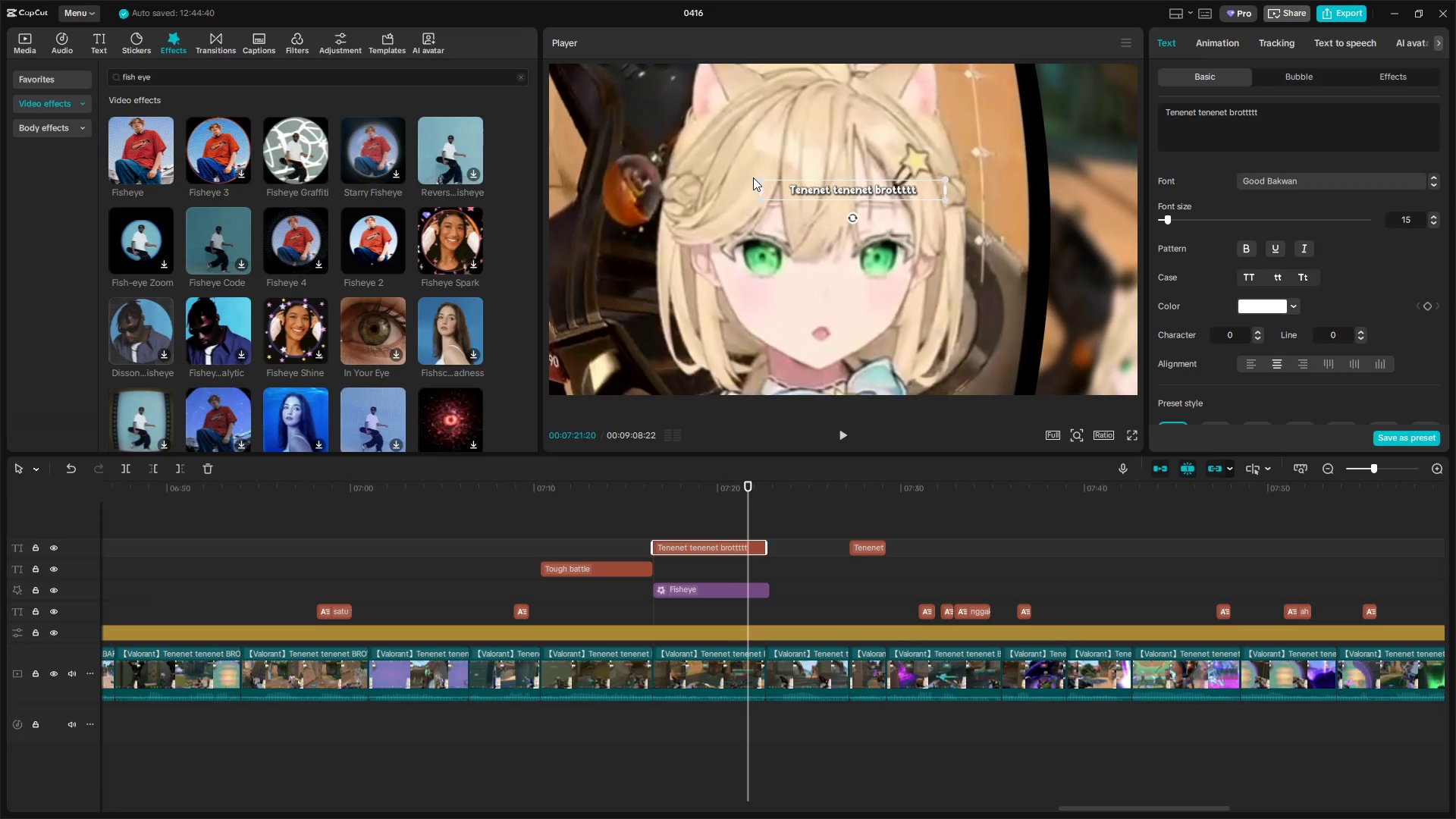 
left_click_drag(start_coordinate=[755, 177], to_coordinate=[656, 168])
 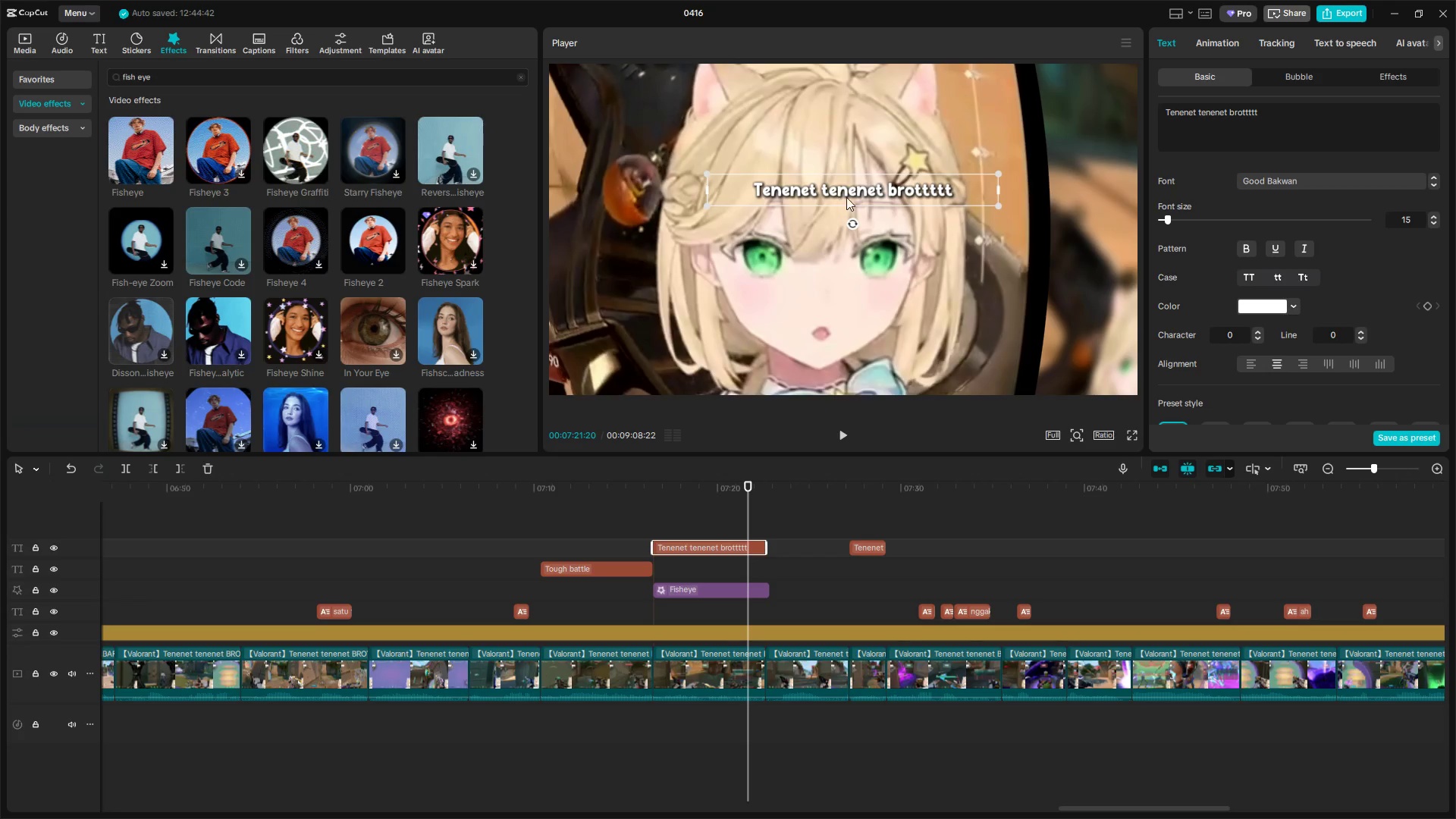 
left_click_drag(start_coordinate=[850, 196], to_coordinate=[817, 190])
 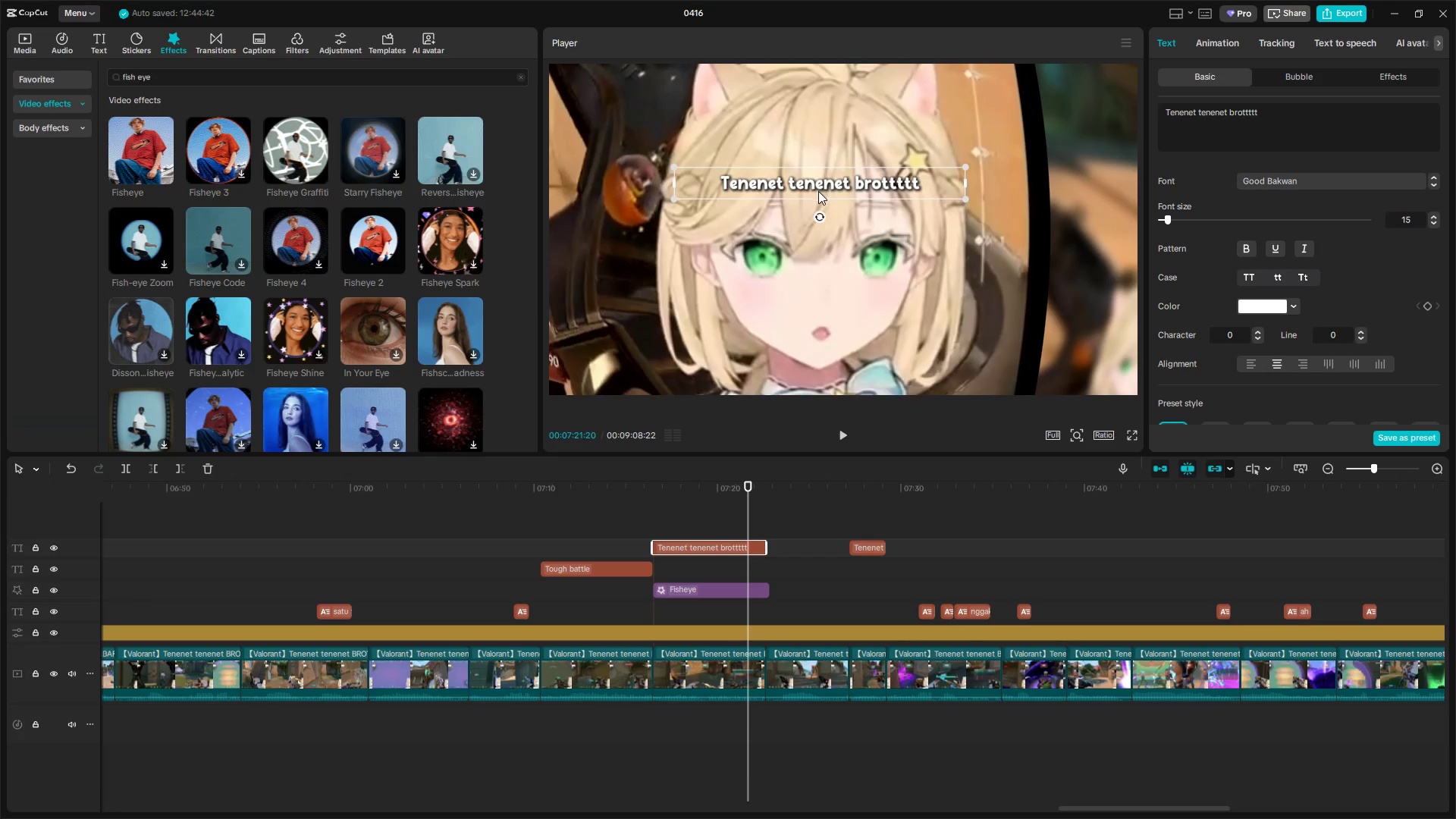 
key(Space)
 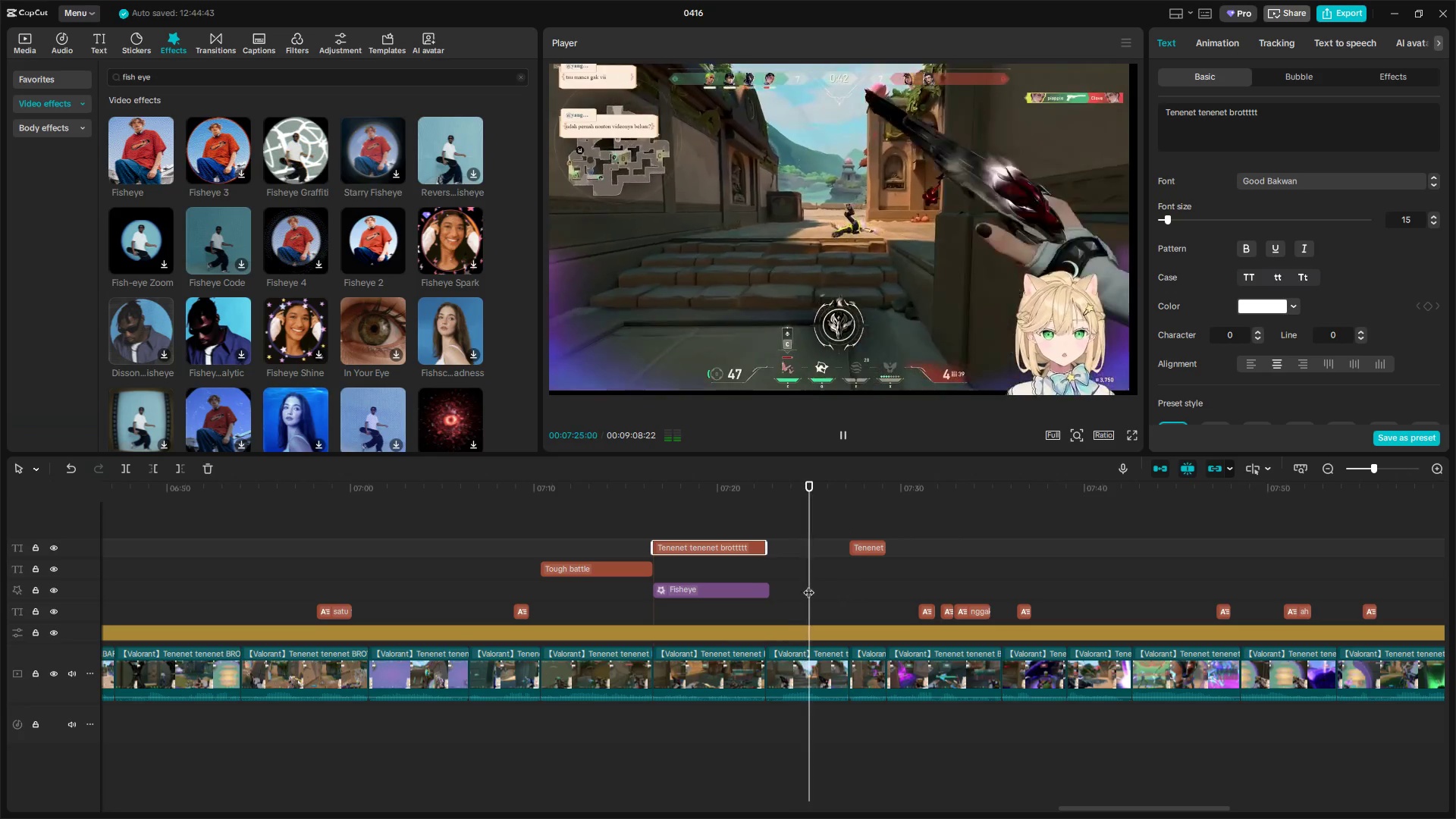 
left_click([717, 587])
 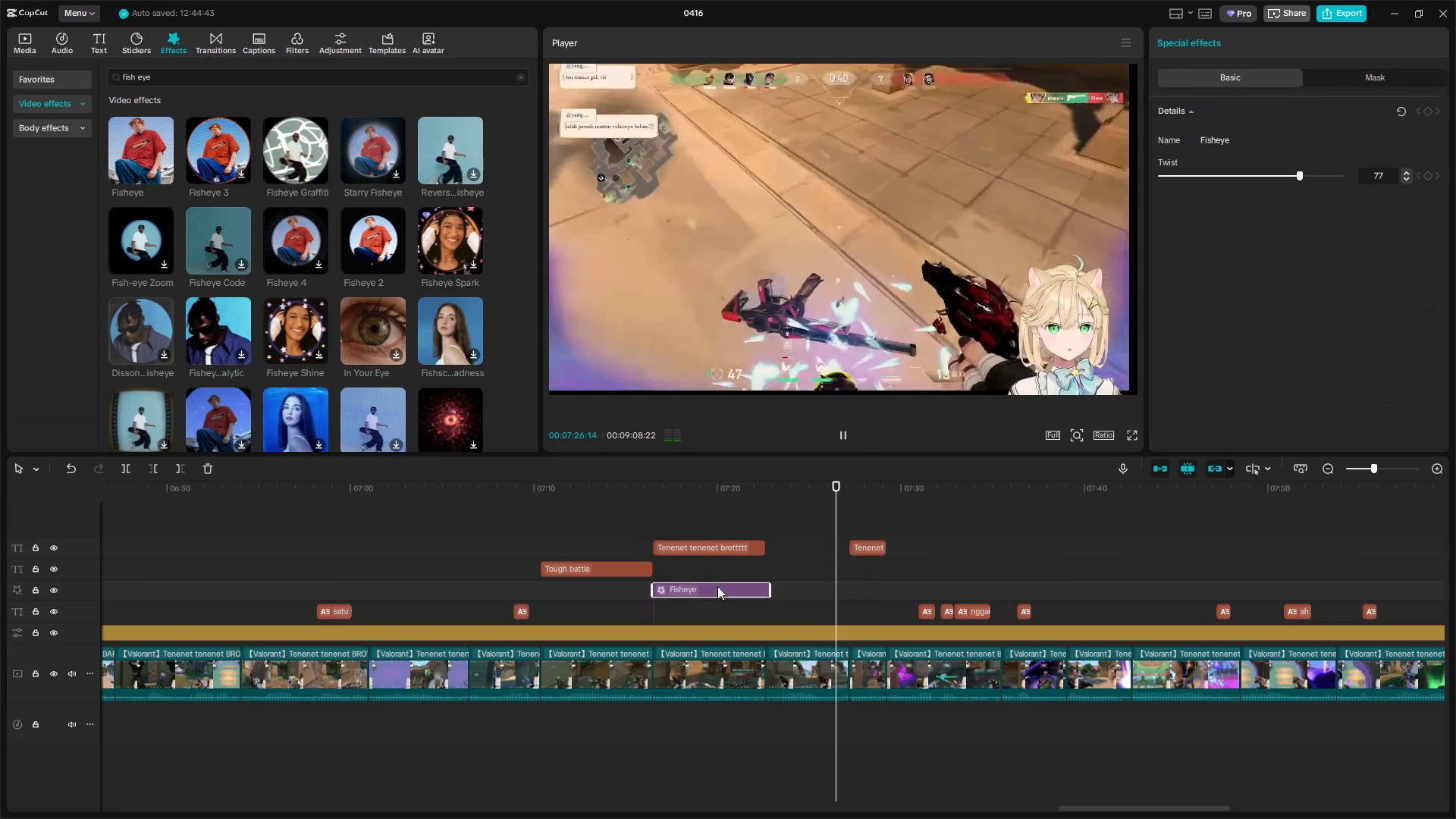 
key(Control+C)
 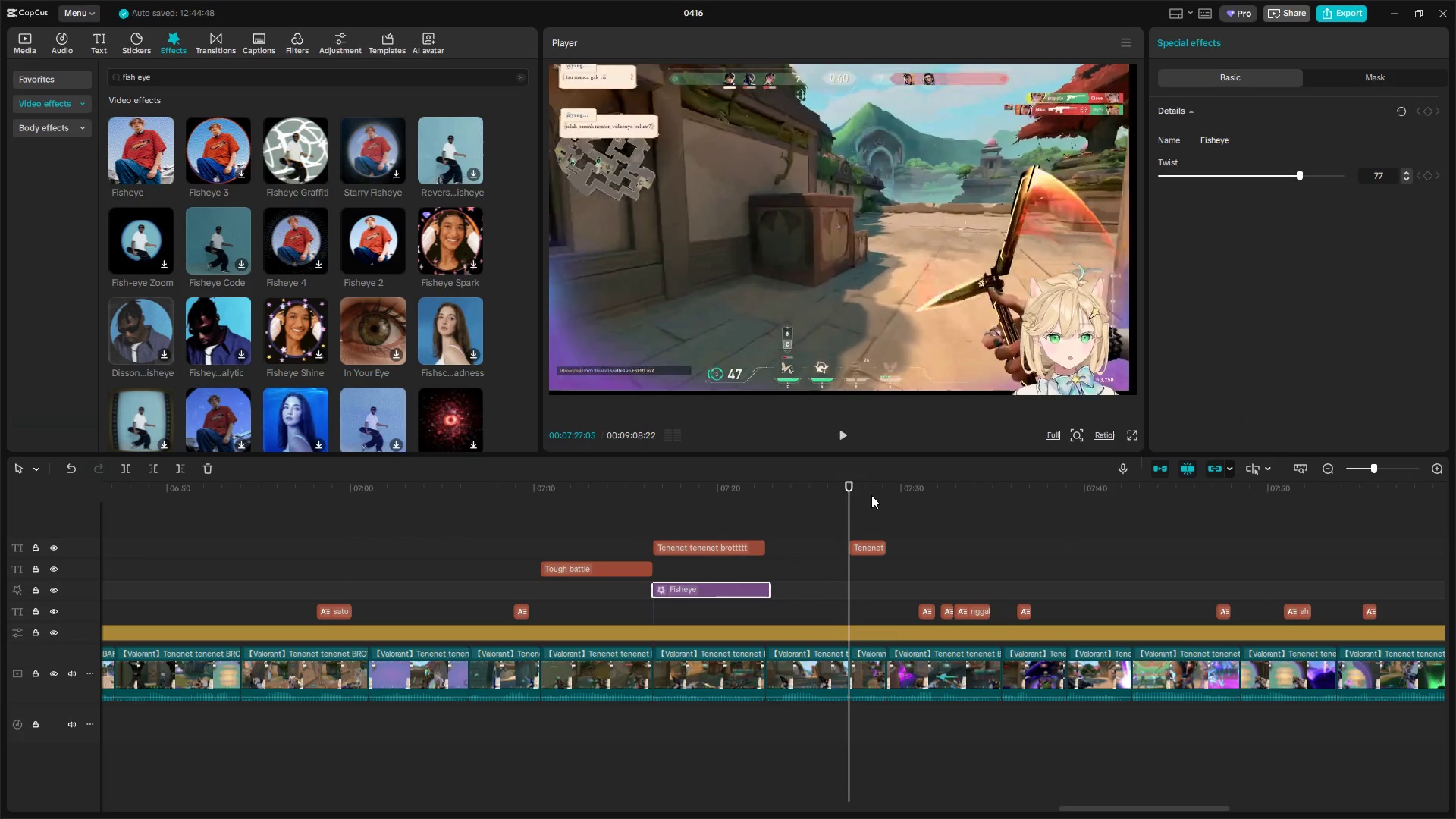 
left_click_drag(start_coordinate=[846, 510], to_coordinate=[852, 511])
 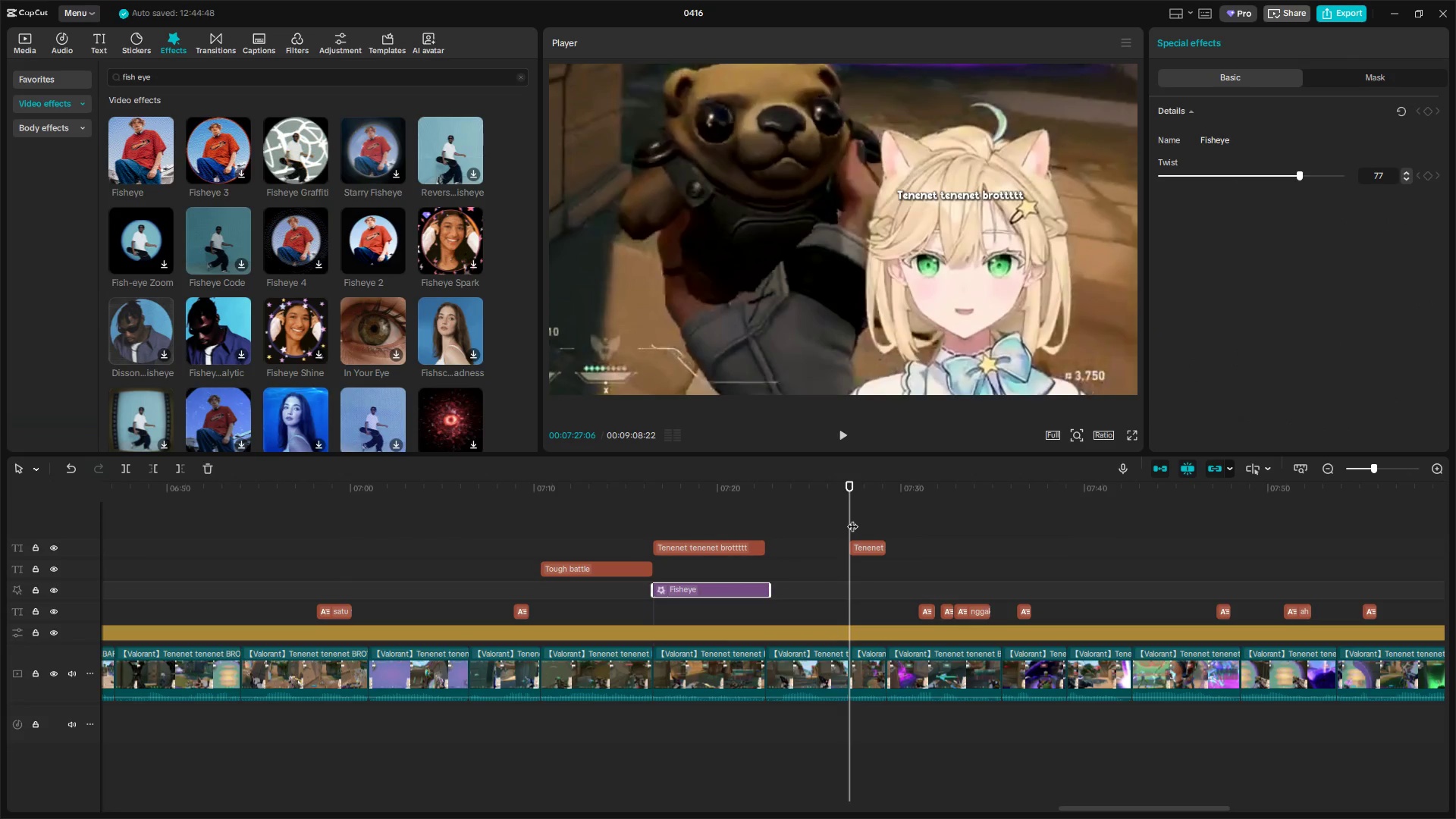 
key(Control+V)
 